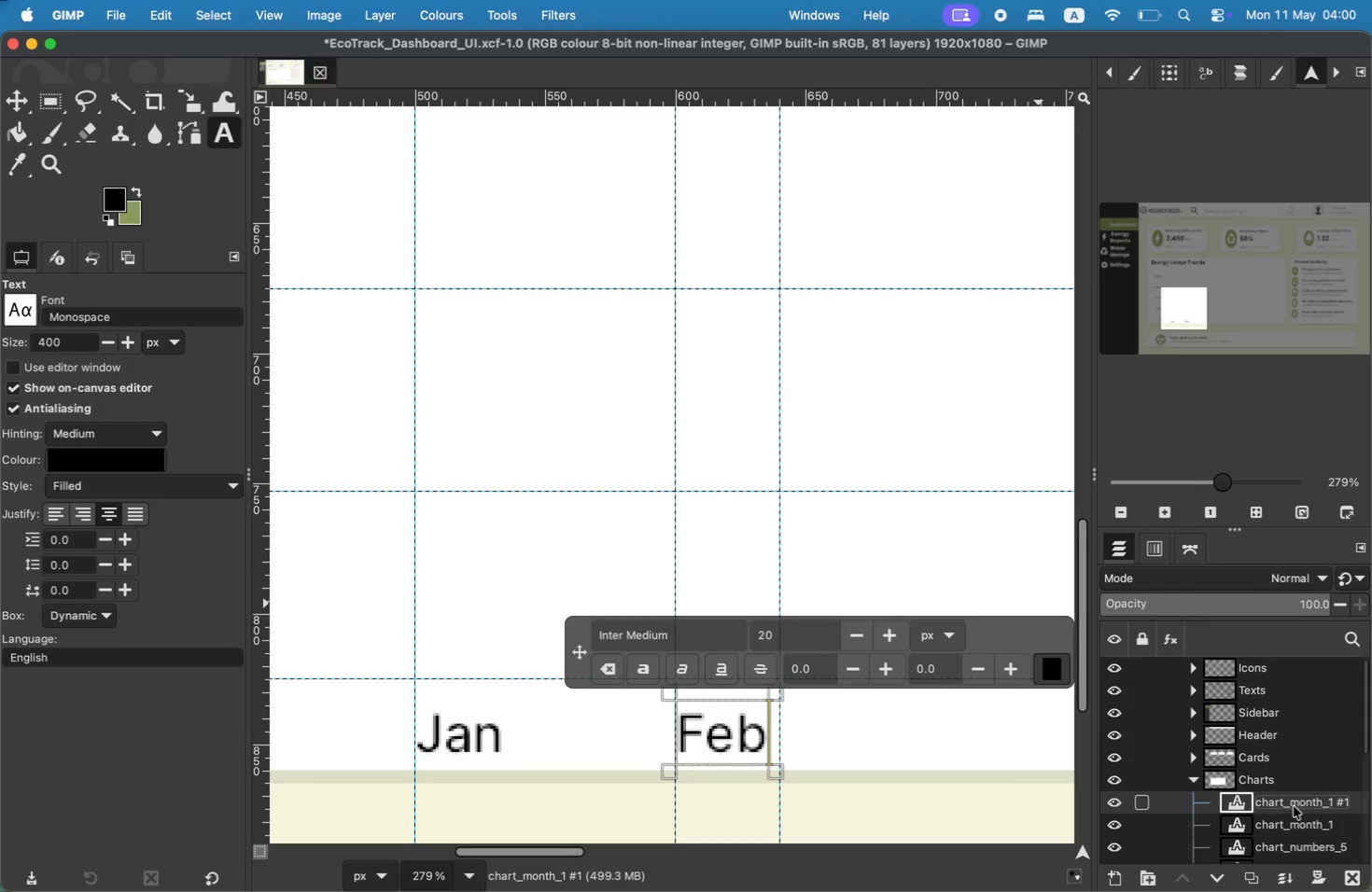 
right_click([1294, 806])
 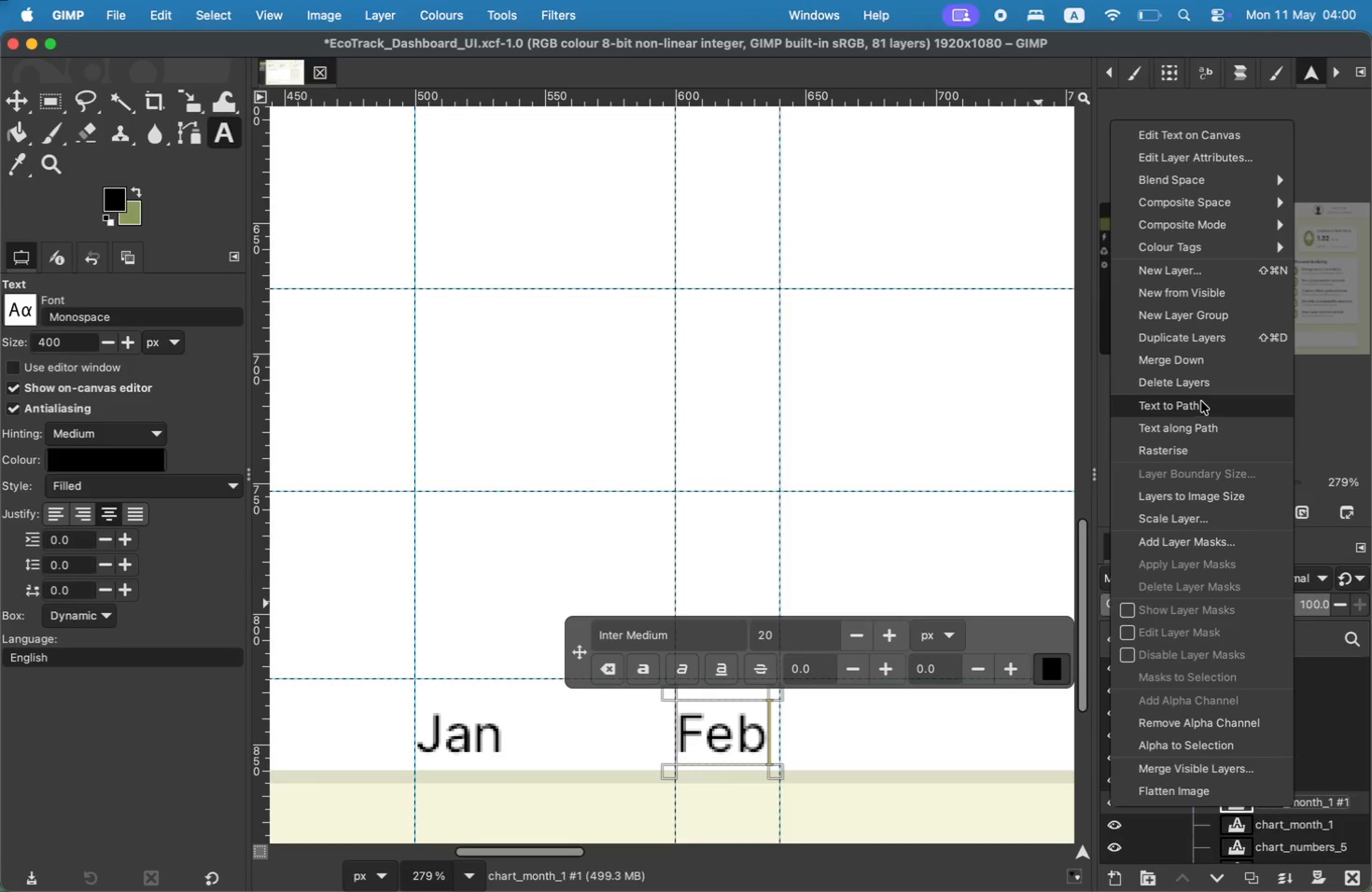 
left_click([1197, 339])
 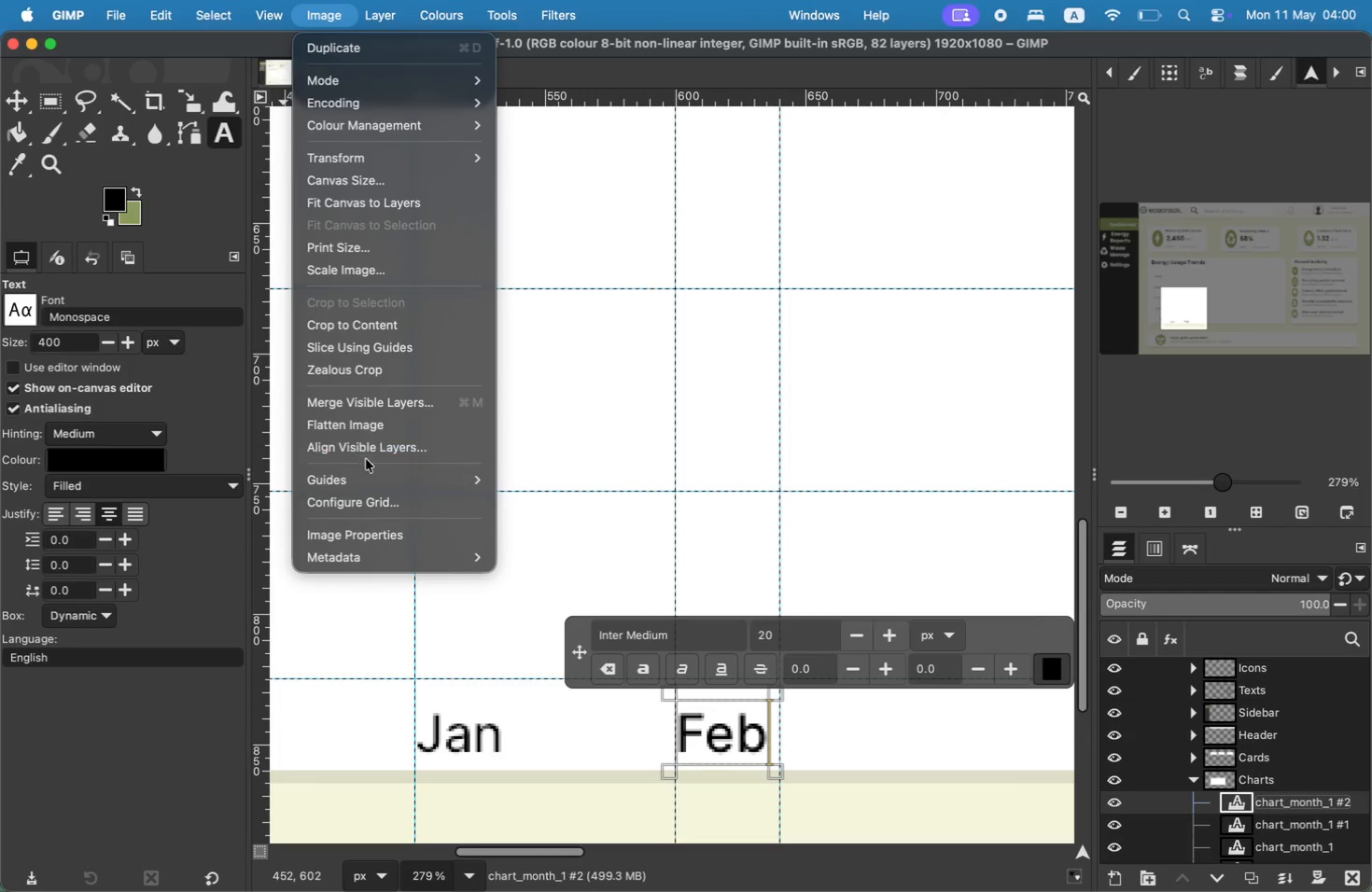 
left_click([529, 493])
 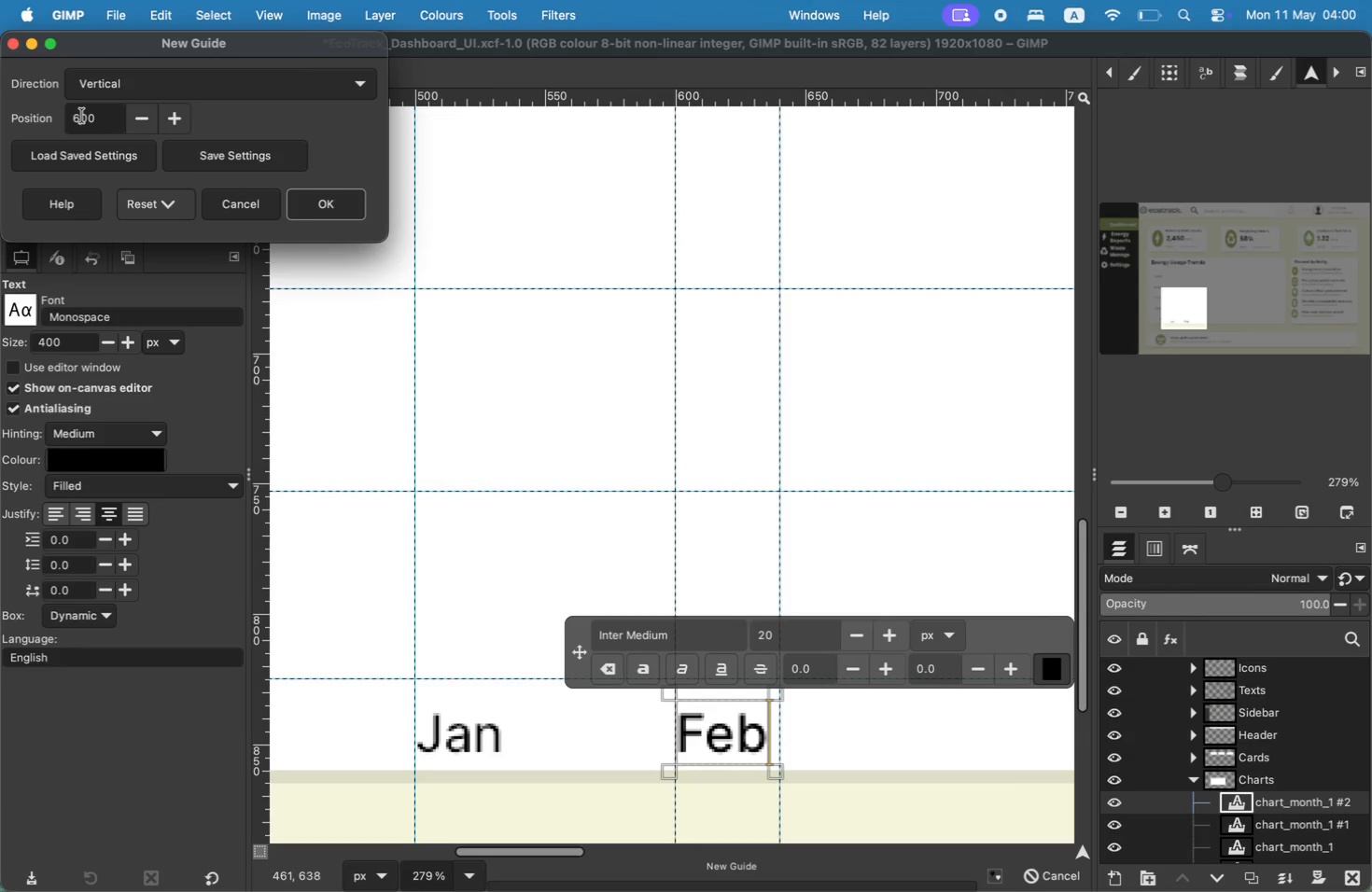 
key(Backspace)
 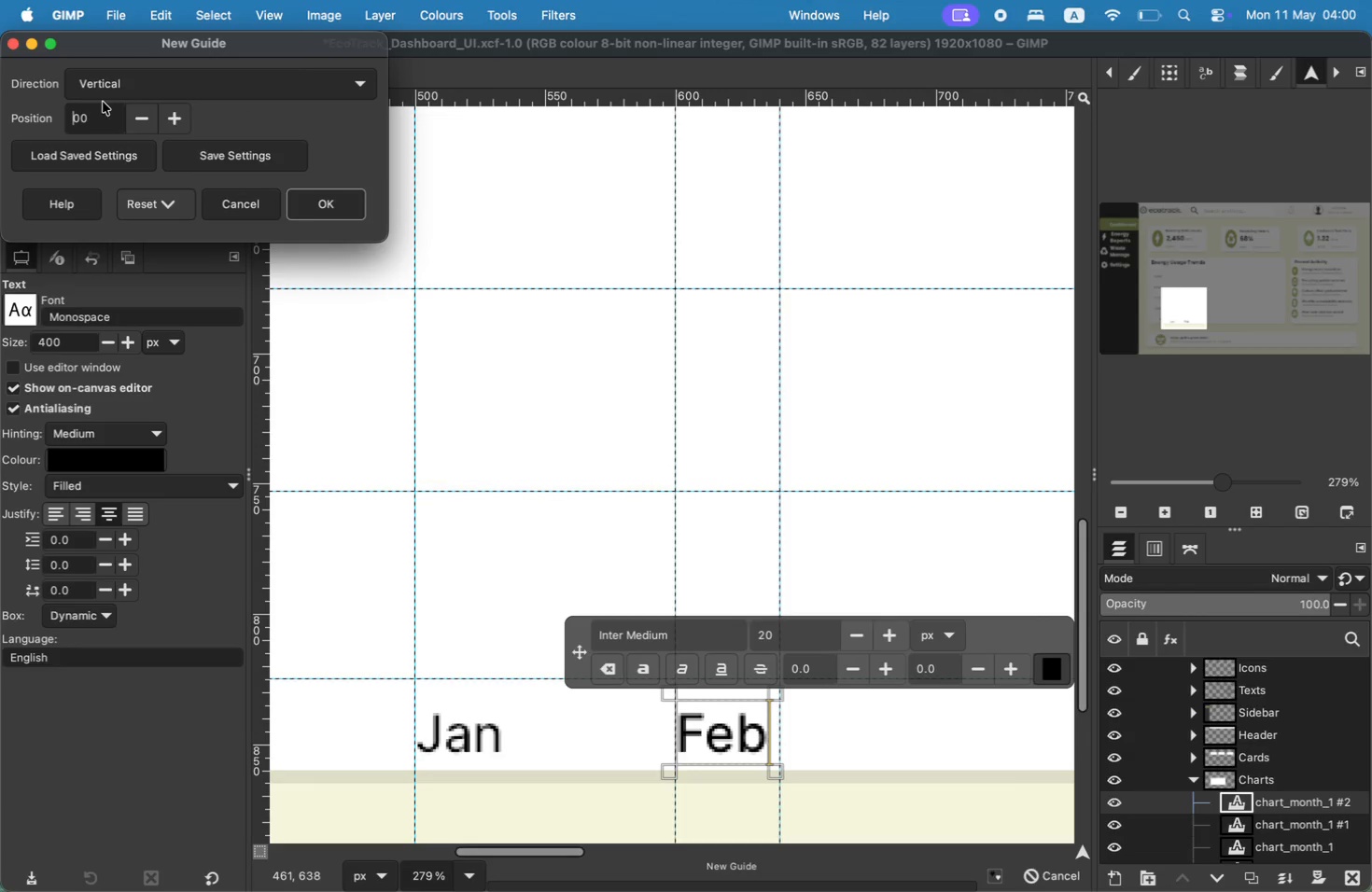 
key(7)
 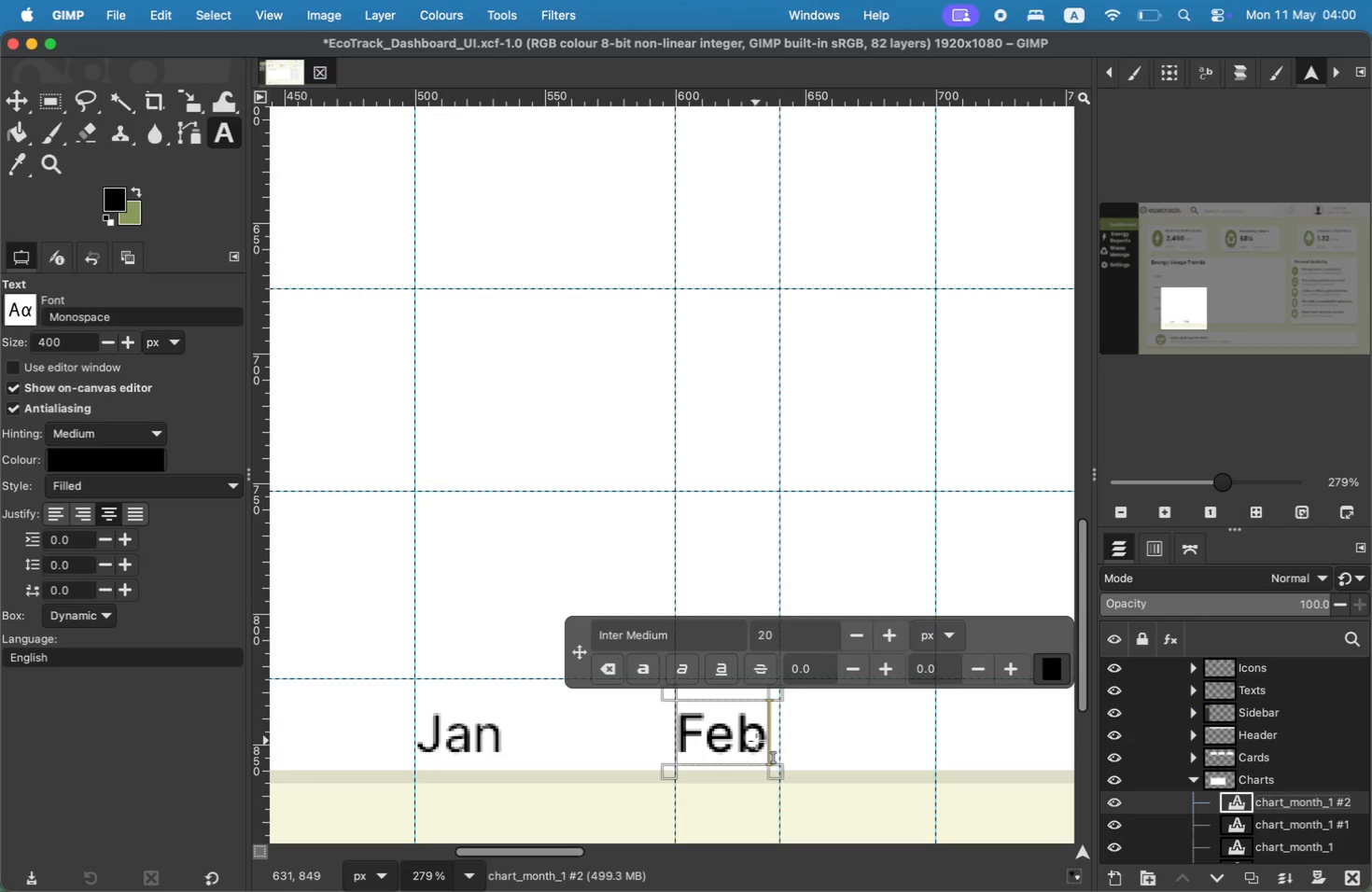 
wait(6.27)
 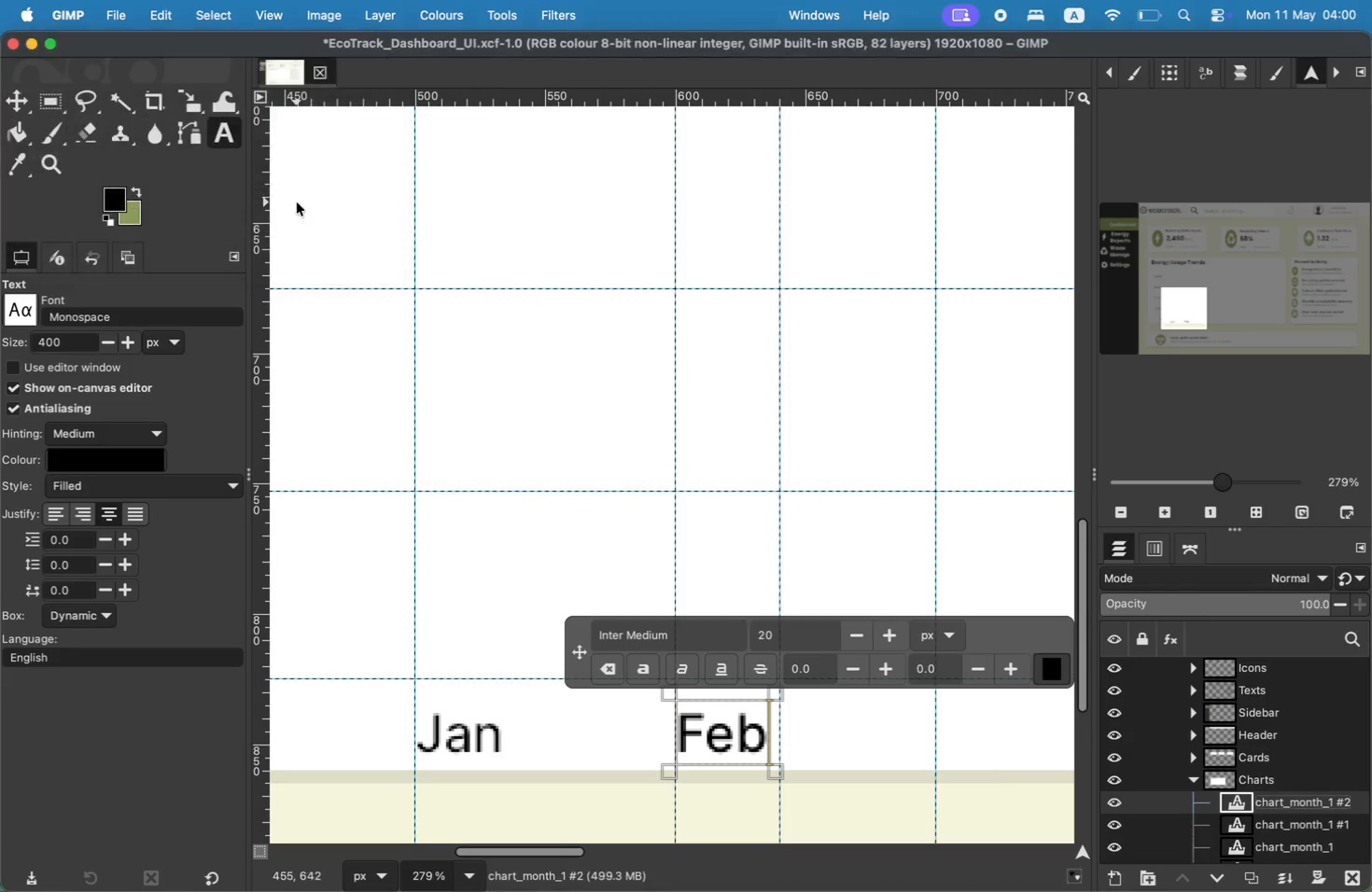 
left_click([16, 96])
 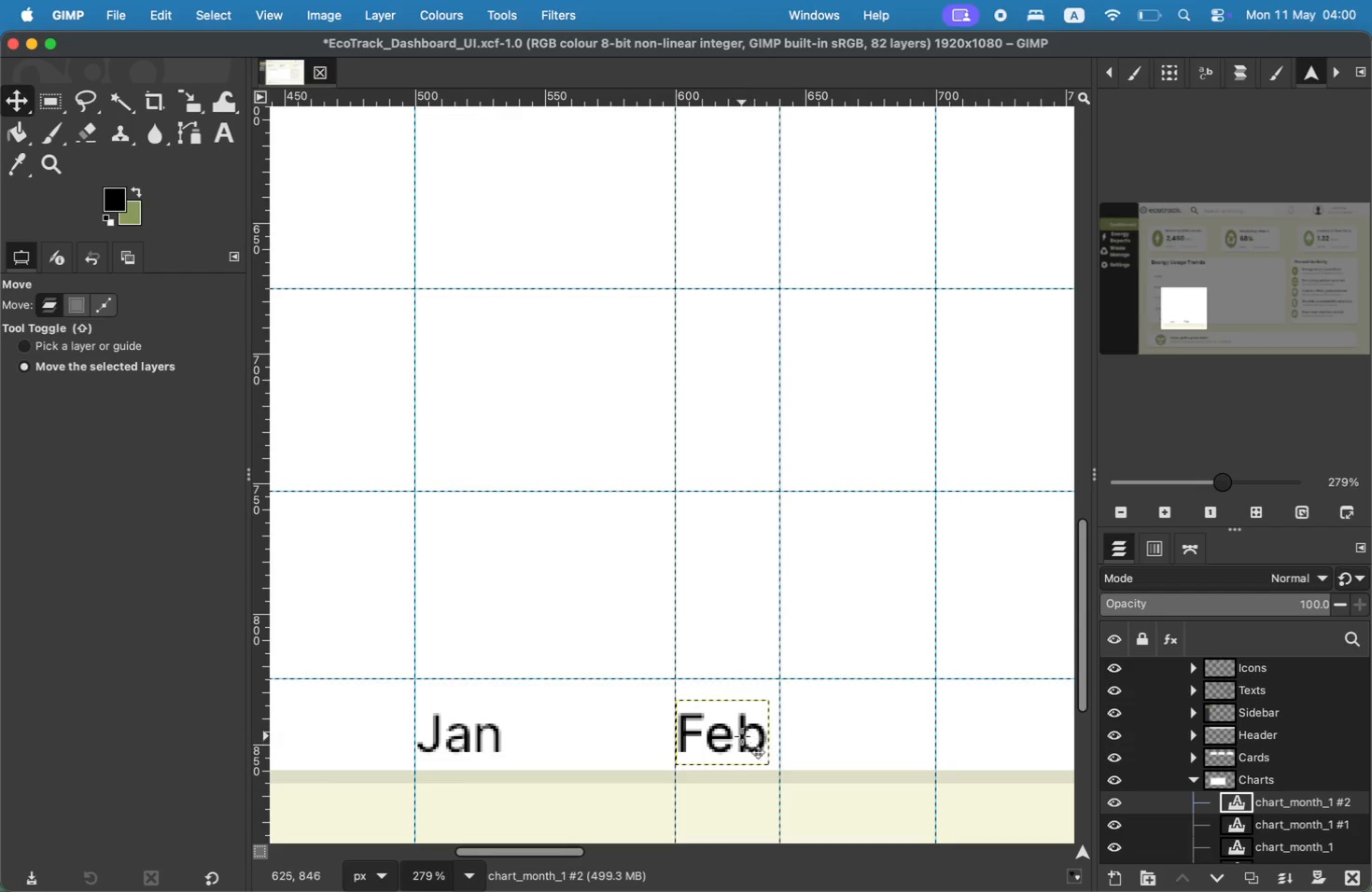 
hold_key(key=CommandLeft, duration=0.61)
 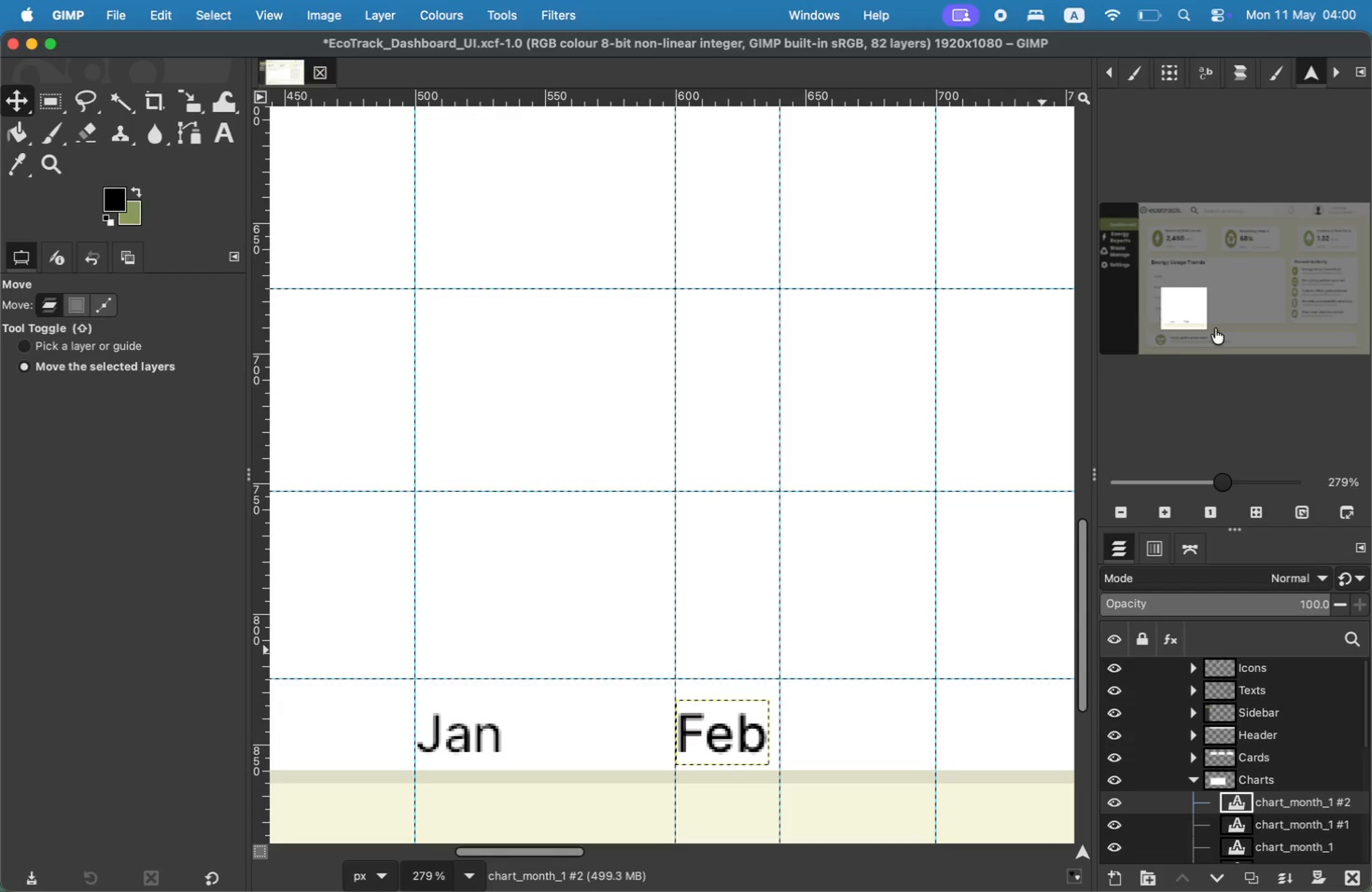 
hold_key(key=CommandLeft, duration=1.59)
 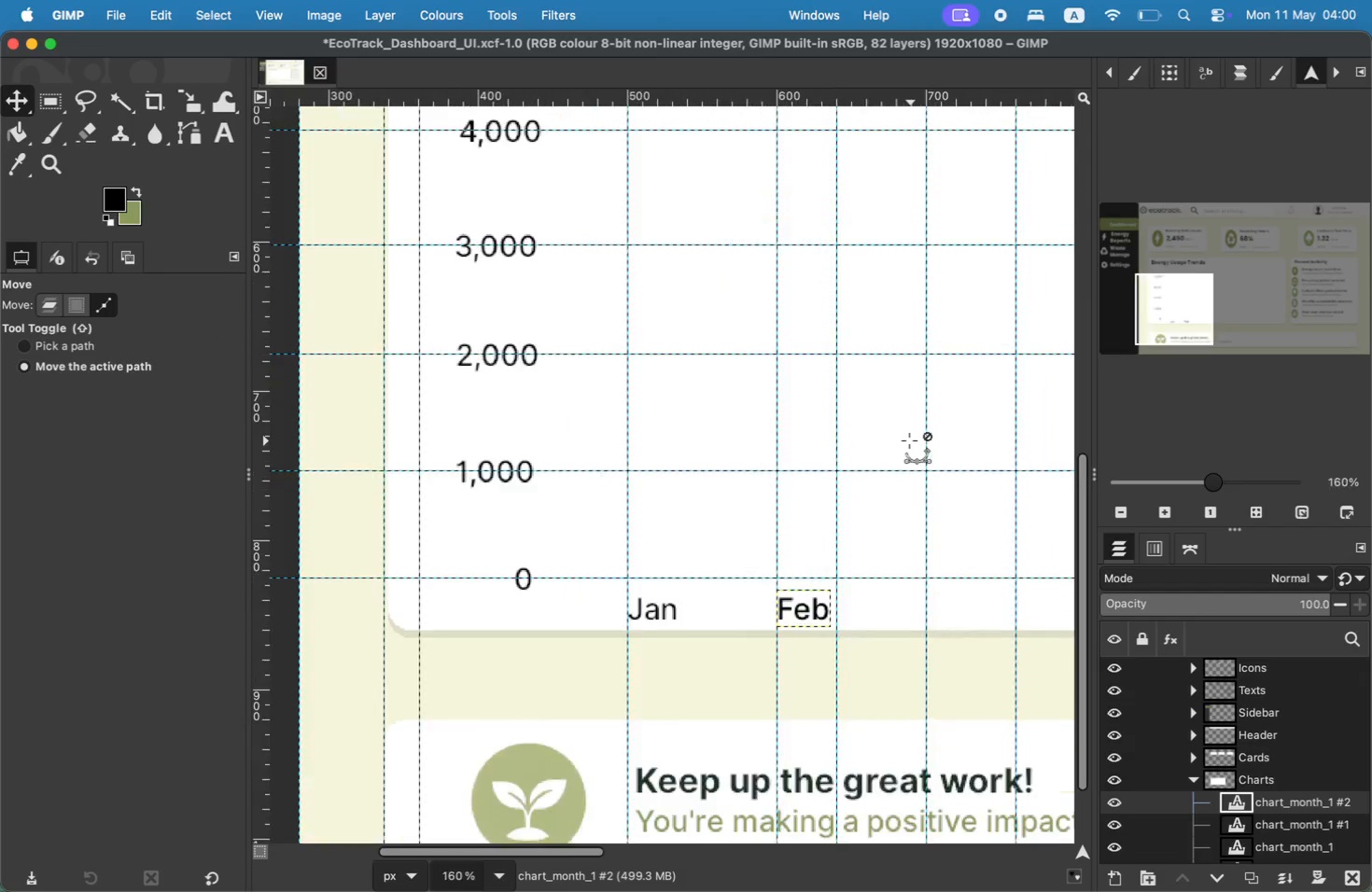 
key(Meta+Z)
 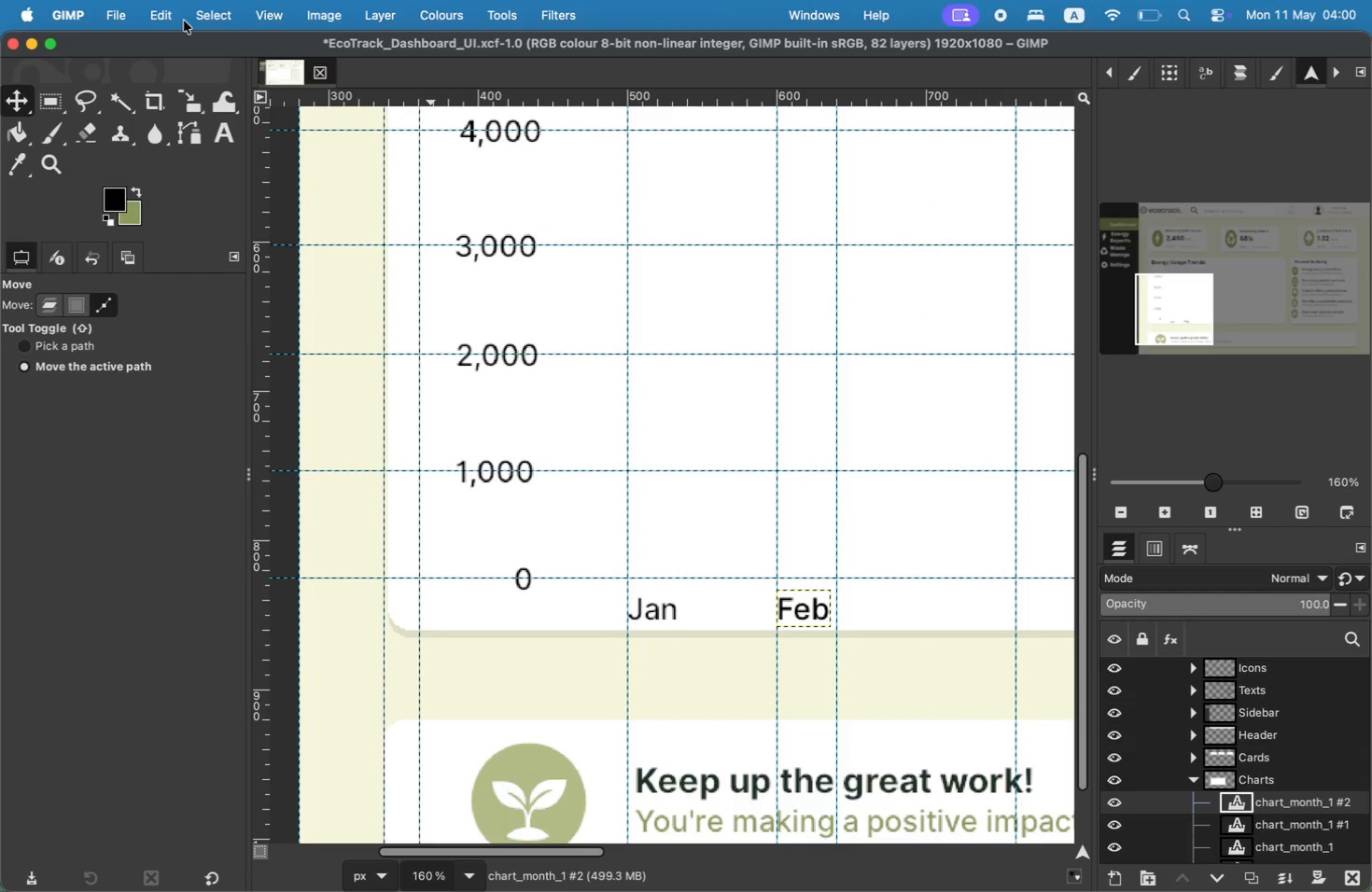 
key(Meta+Y)
 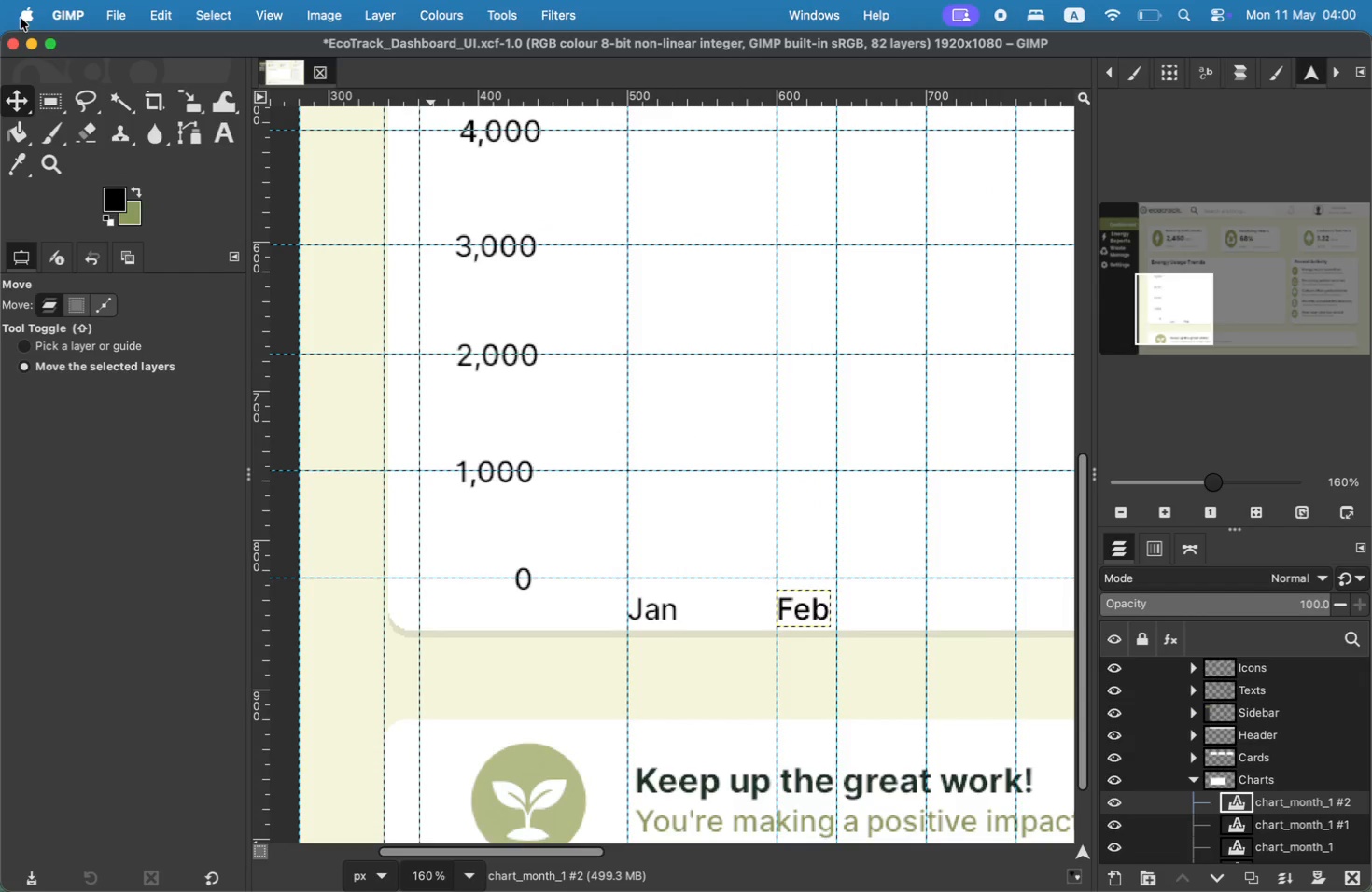 
left_click_drag(start_coordinate=[773, 601], to_coordinate=[930, 600])
 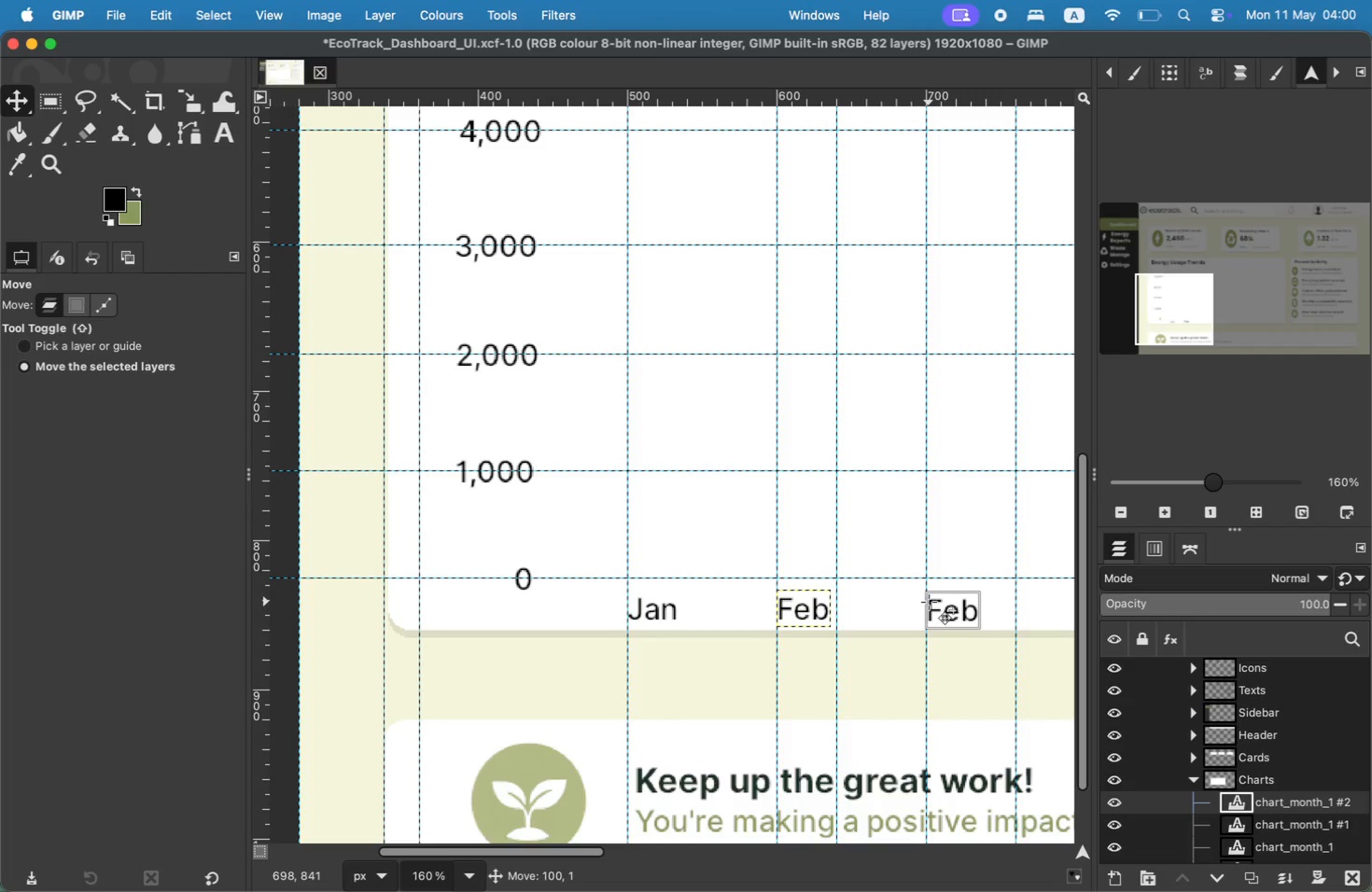 
hold_key(key=CommandLeft, duration=0.69)
 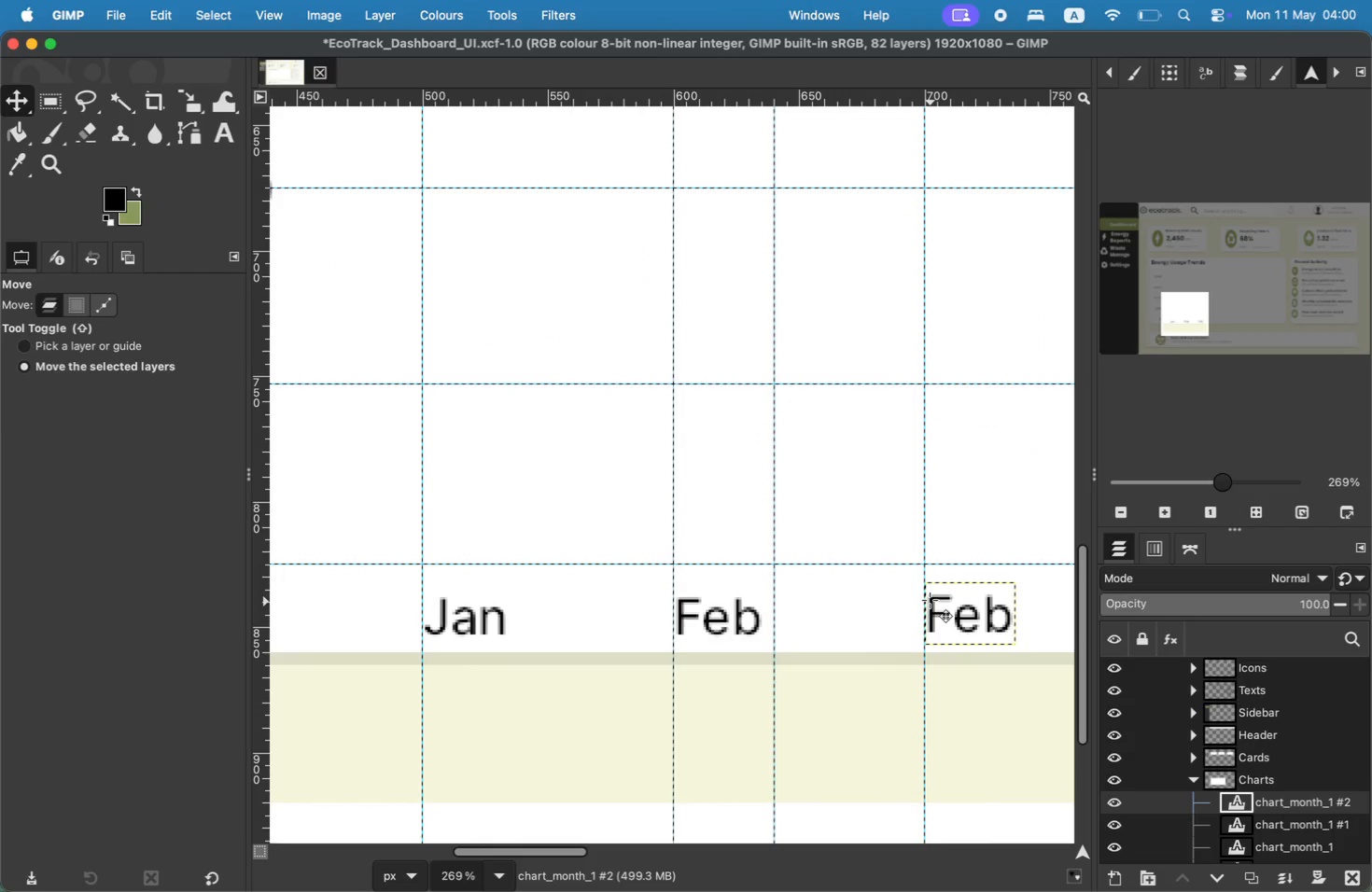 
type(tMA)
key(Backspace)
type(ar)
 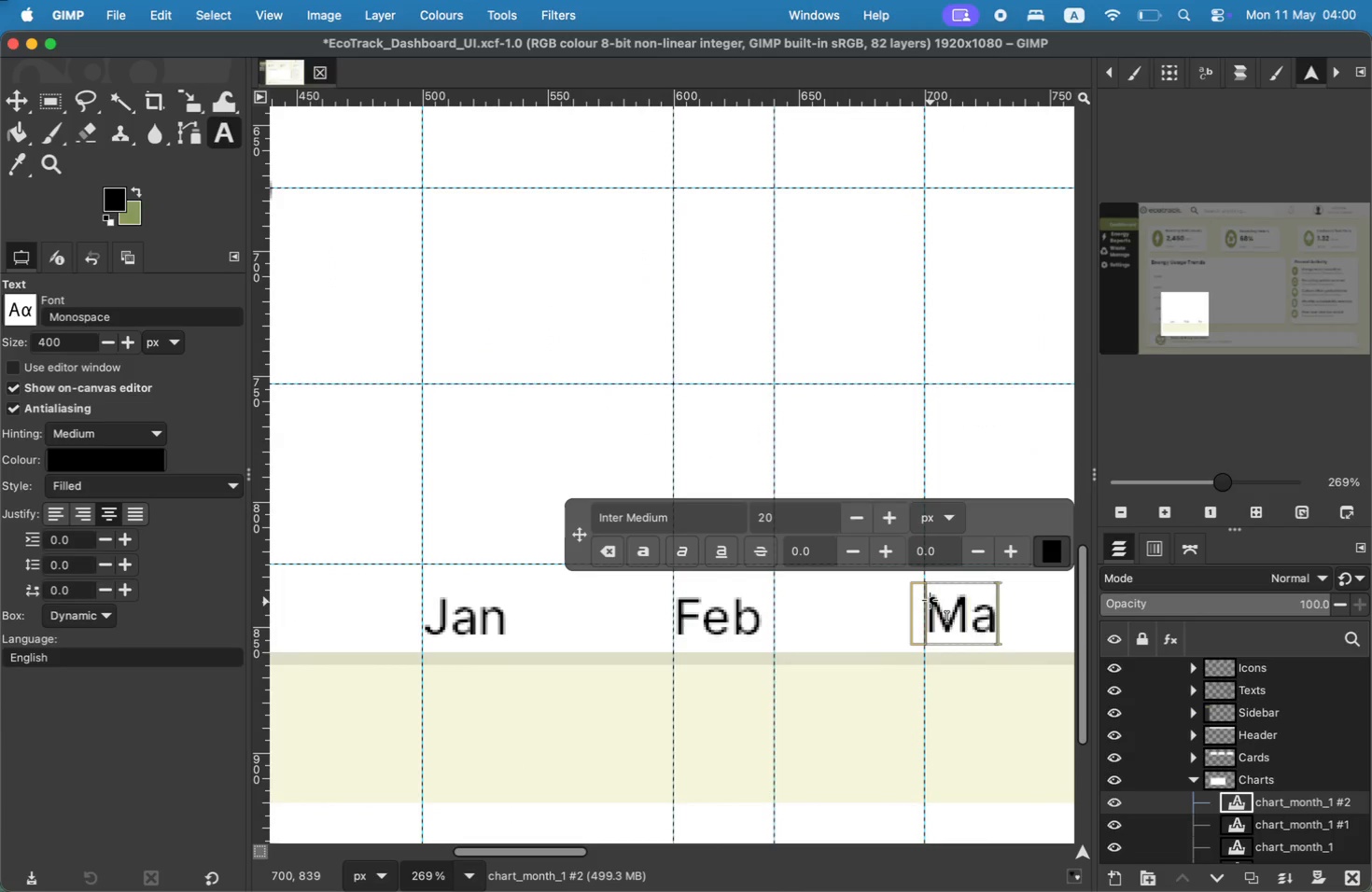 
key(Enter)
 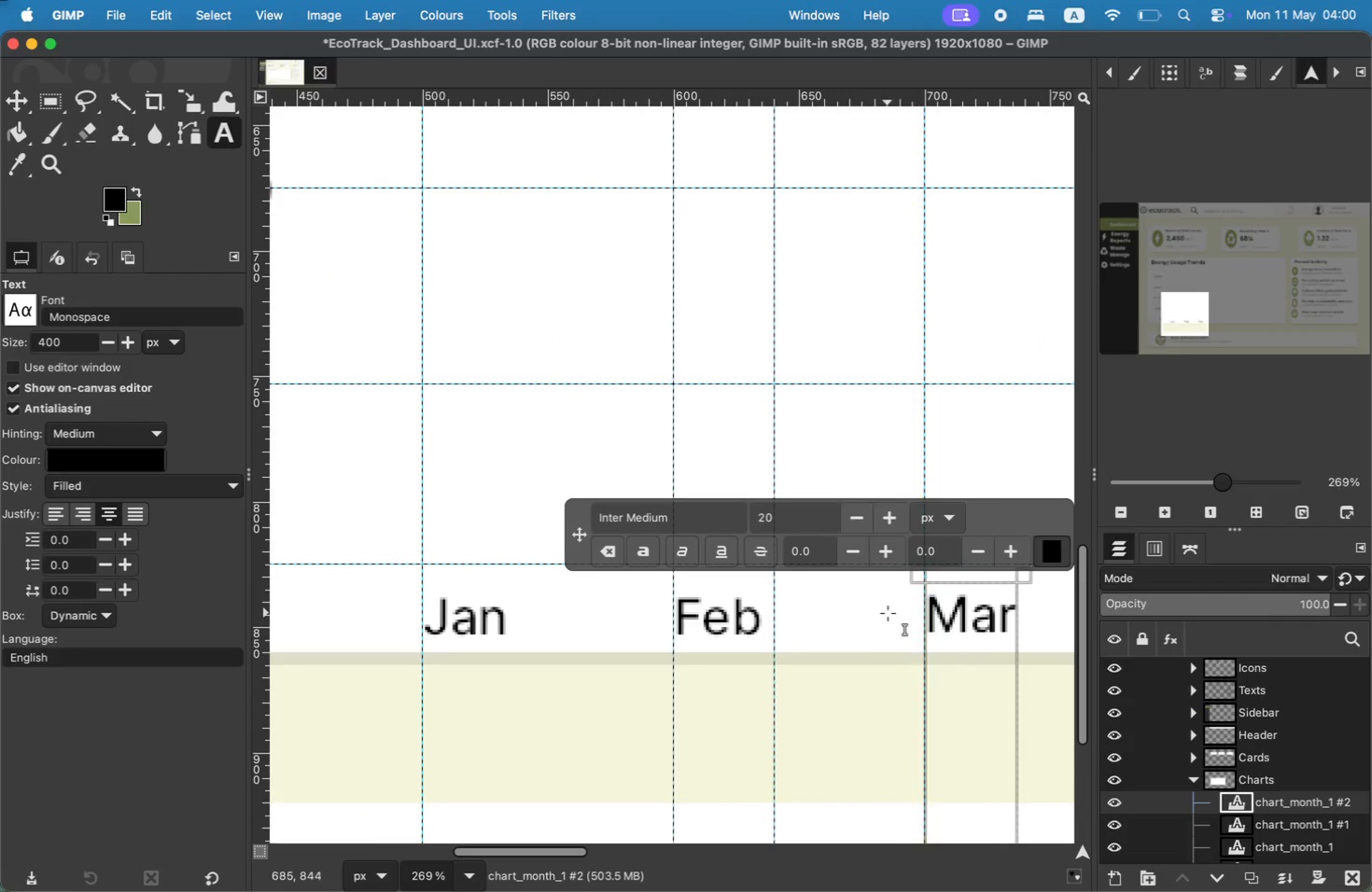 
key(Backspace)
 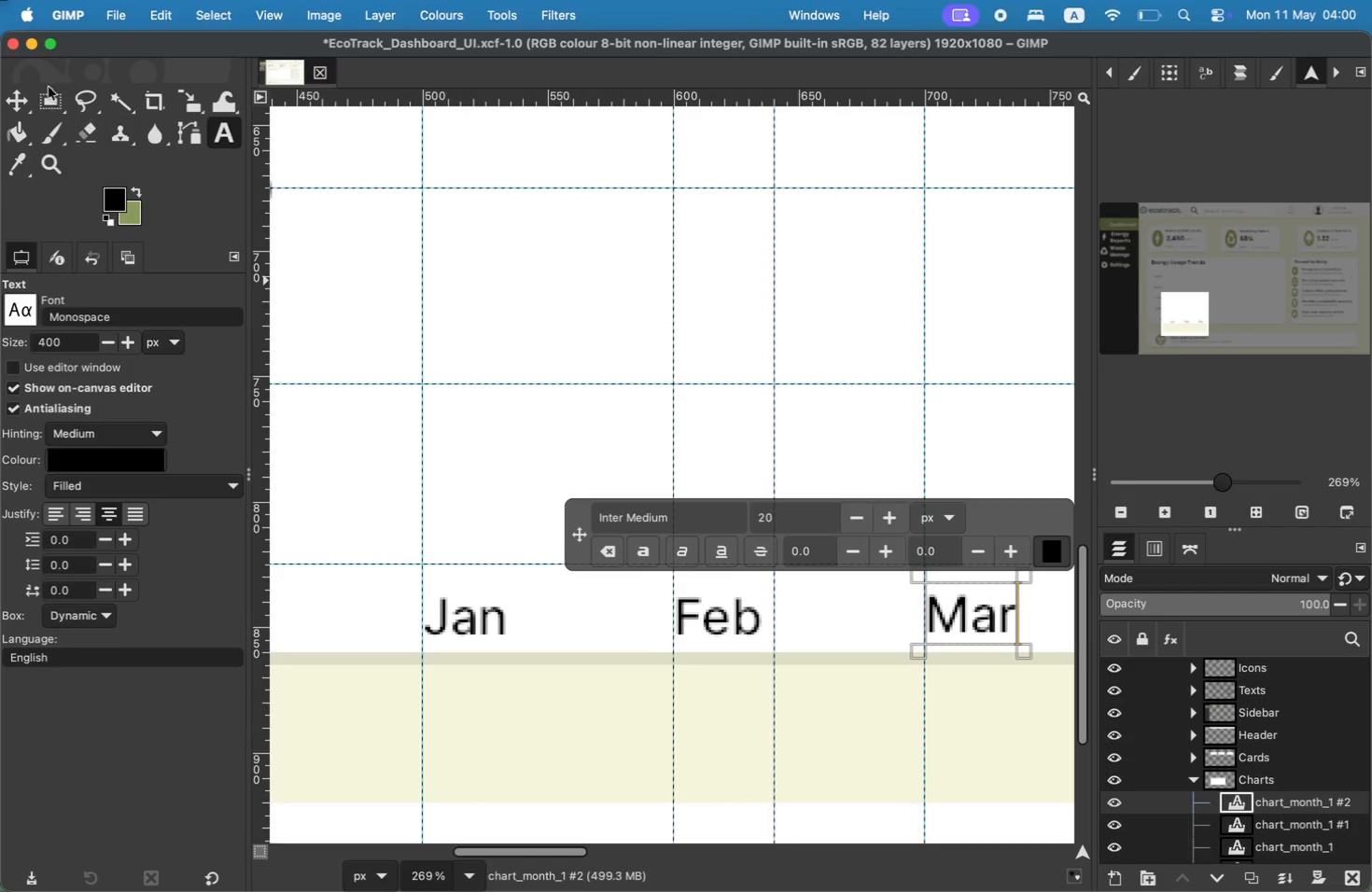 
left_click([18, 107])
 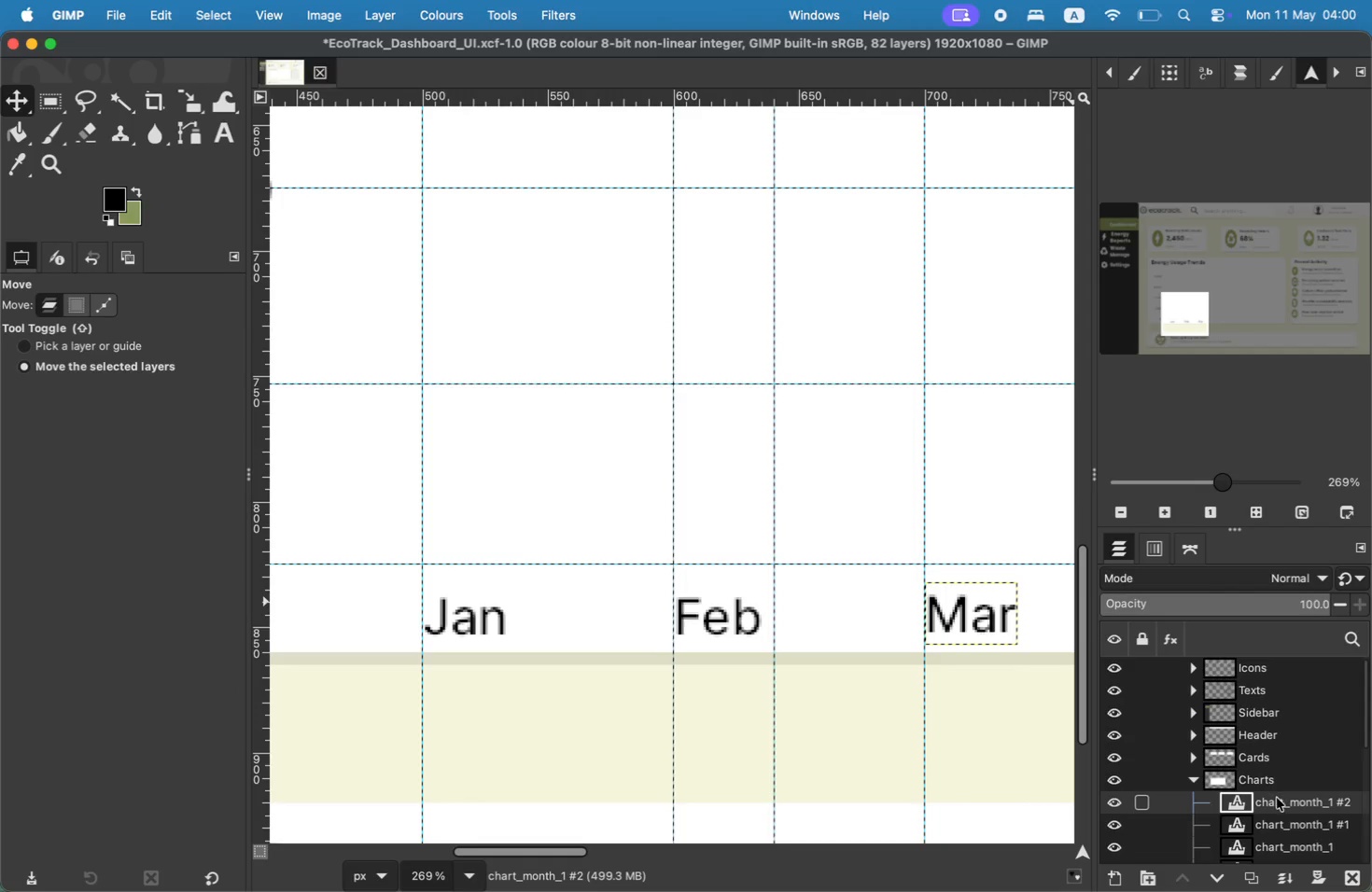 
right_click([1277, 798])
 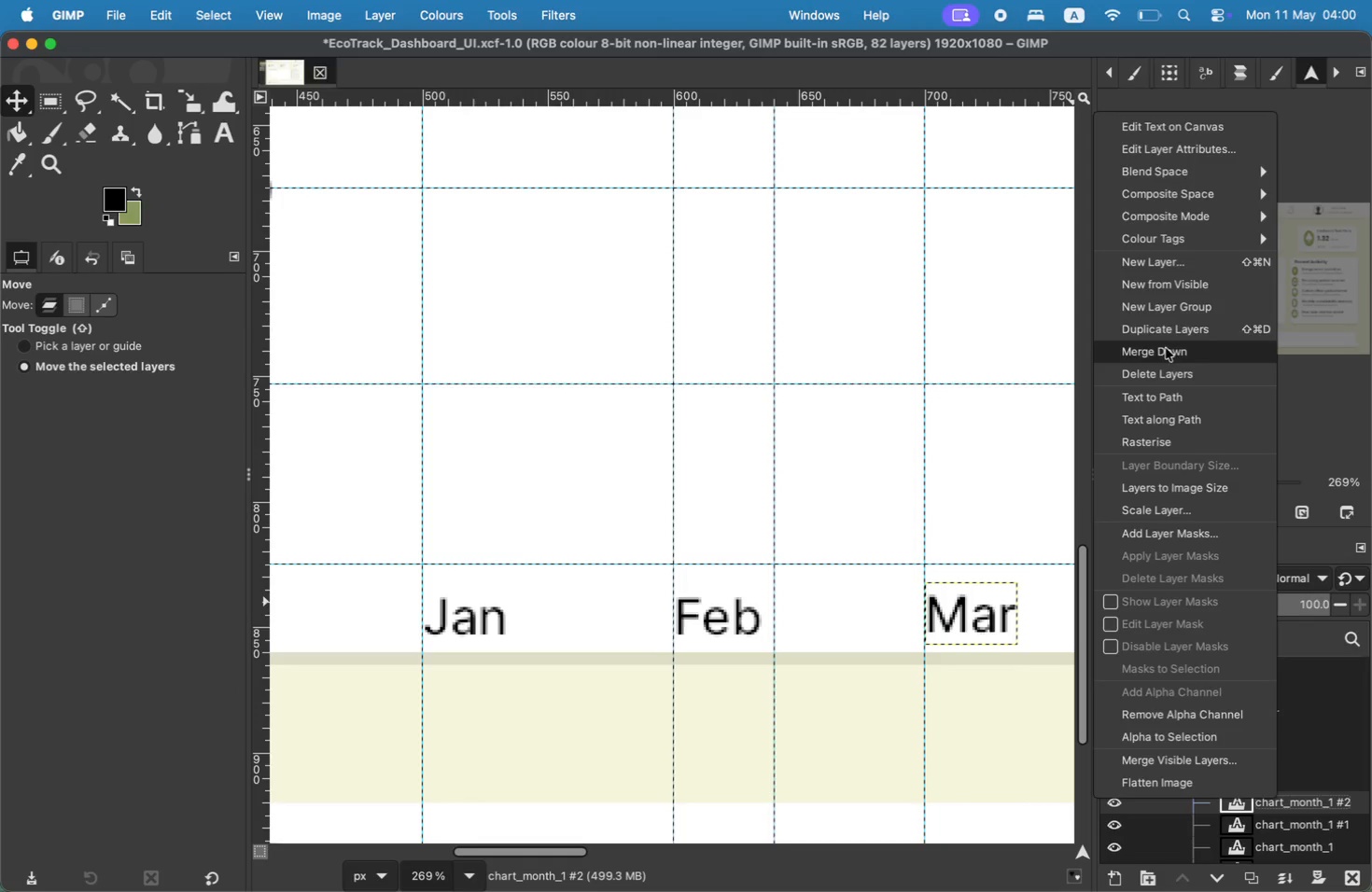 
left_click([1165, 323])
 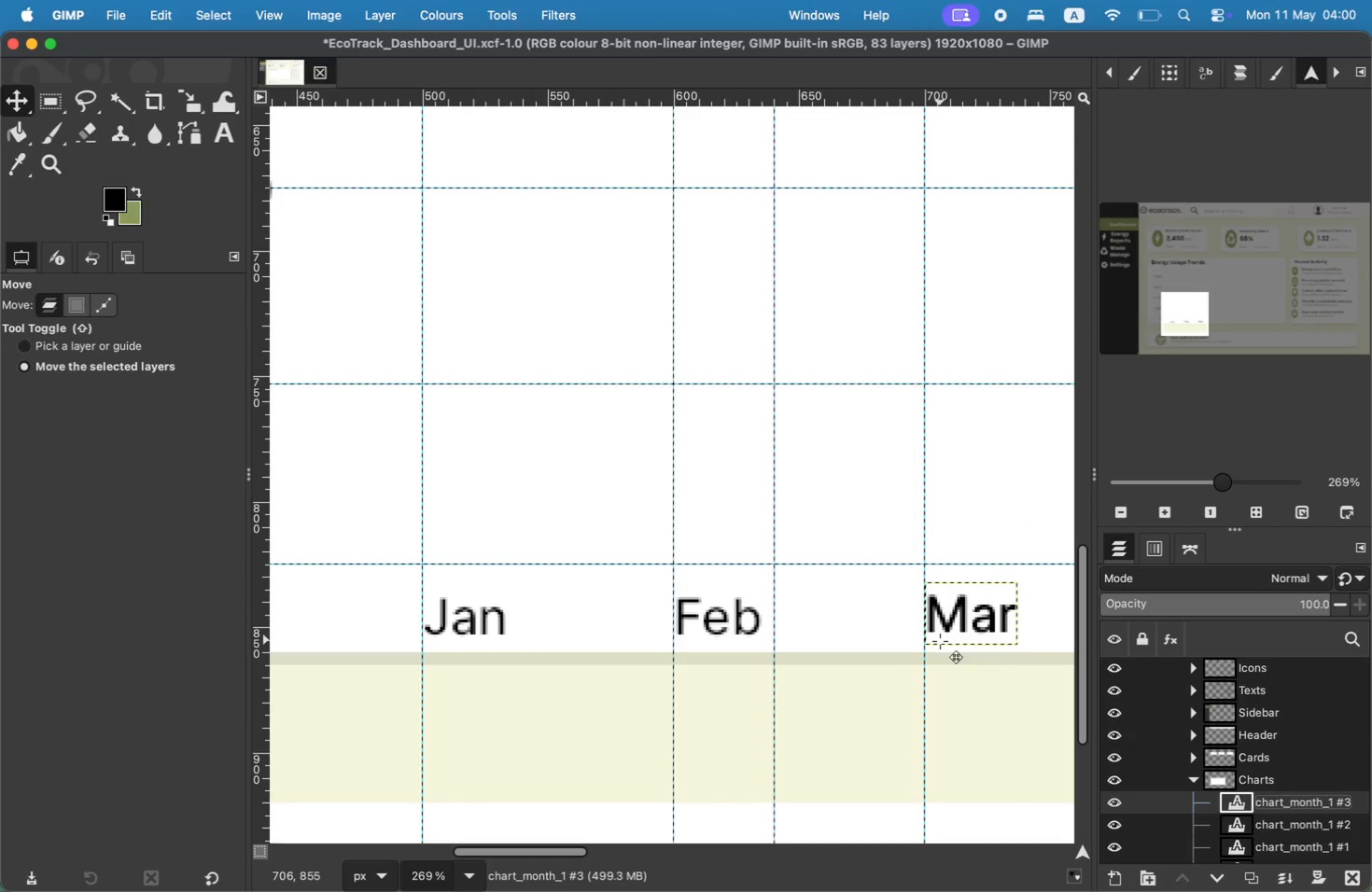 
left_click_drag(start_coordinate=[560, 860], to_coordinate=[641, 856])
 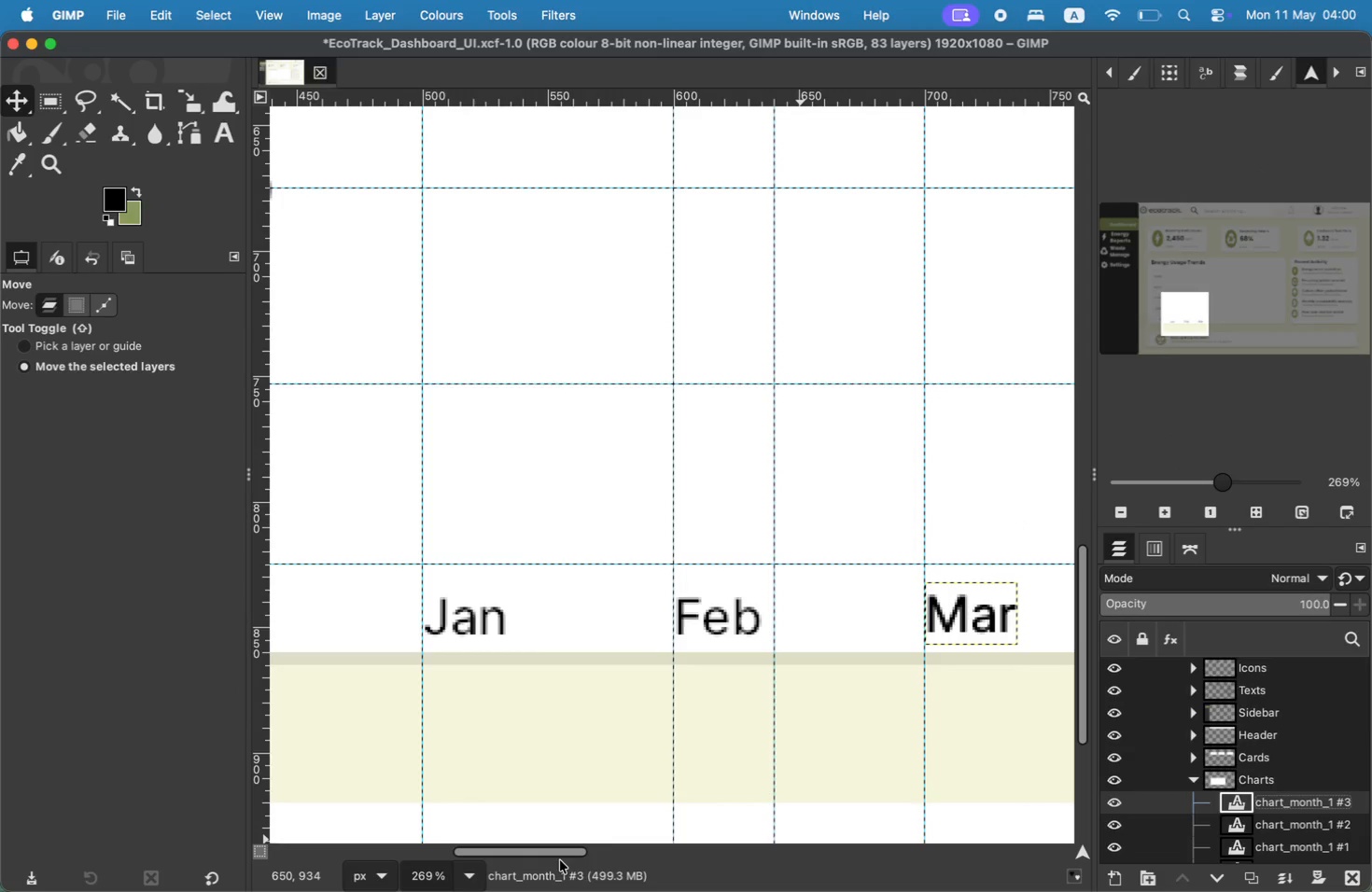 
left_click_drag(start_coordinate=[581, 850], to_coordinate=[688, 837])
 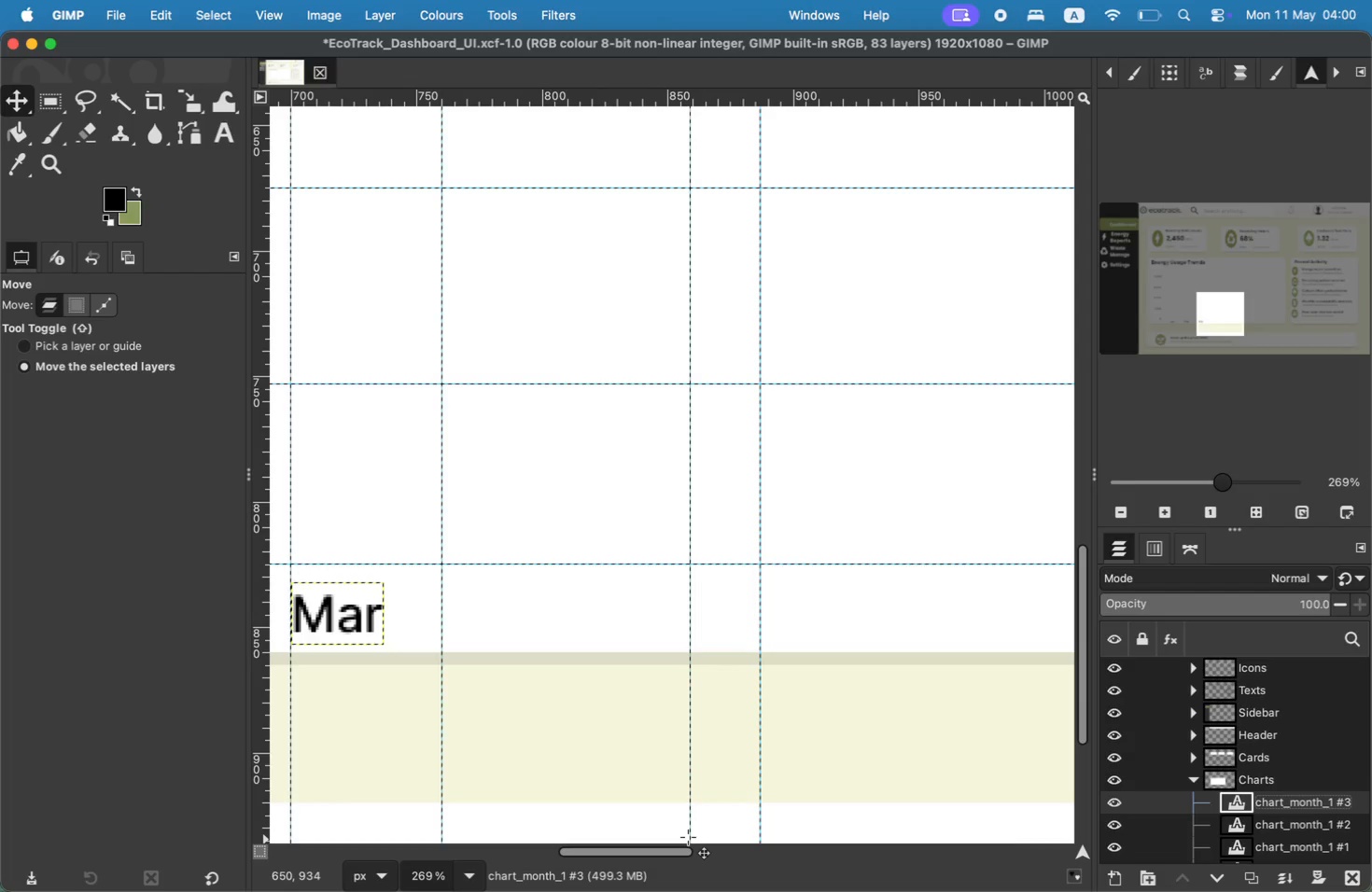 
wait(6.12)
 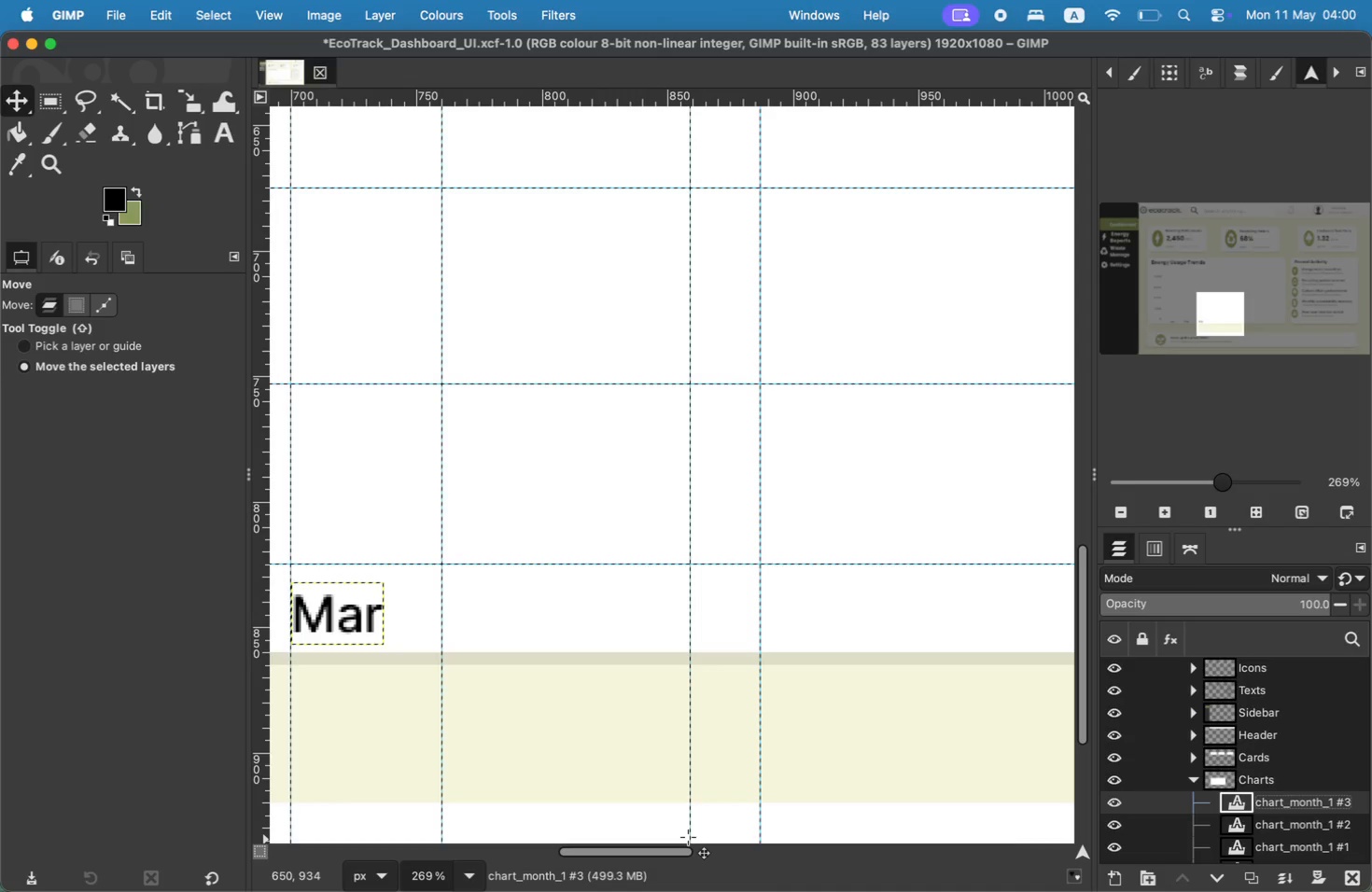 
left_click_drag(start_coordinate=[344, 616], to_coordinate=[469, 612])
 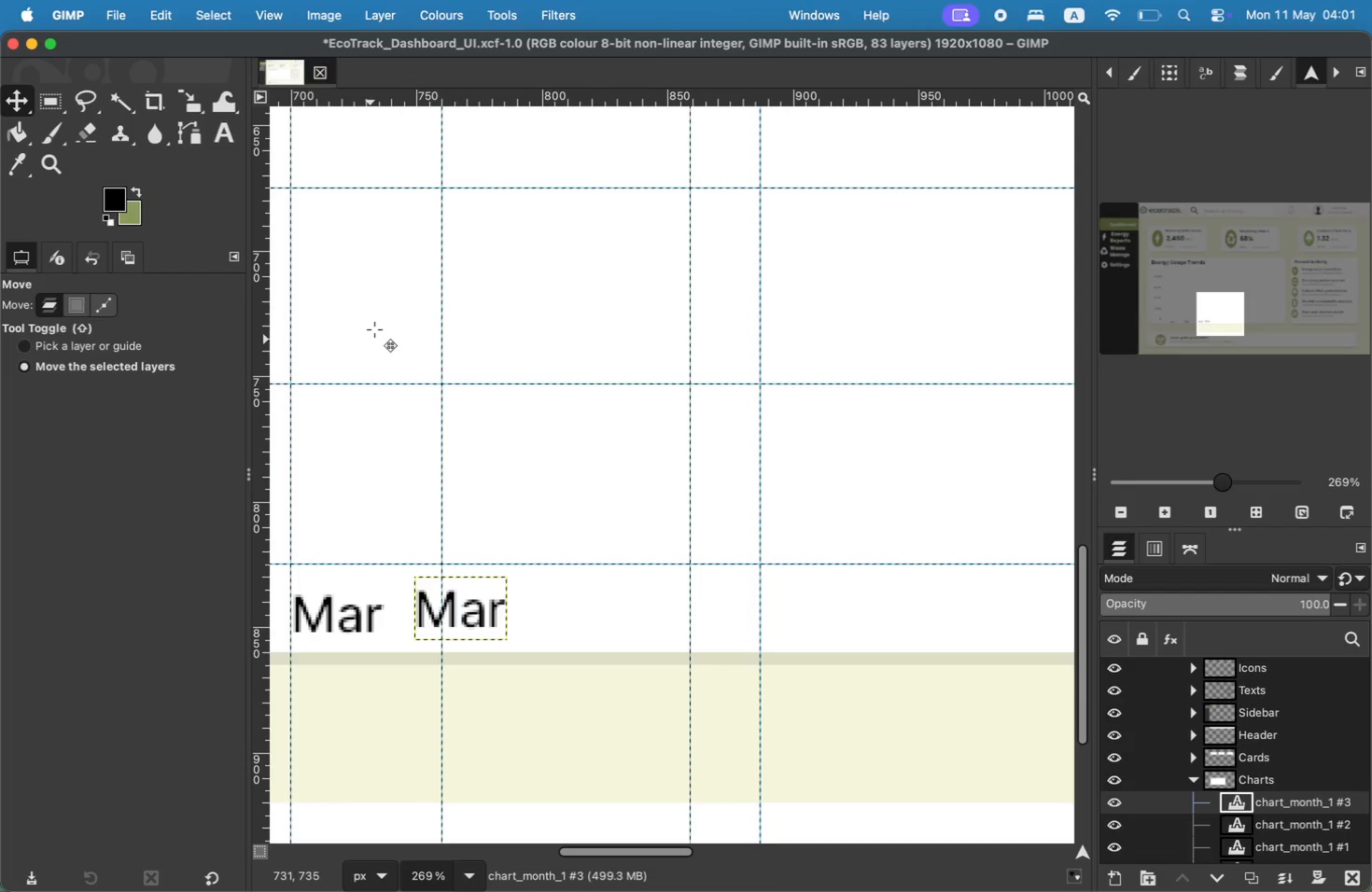 
left_click([224, 11])
 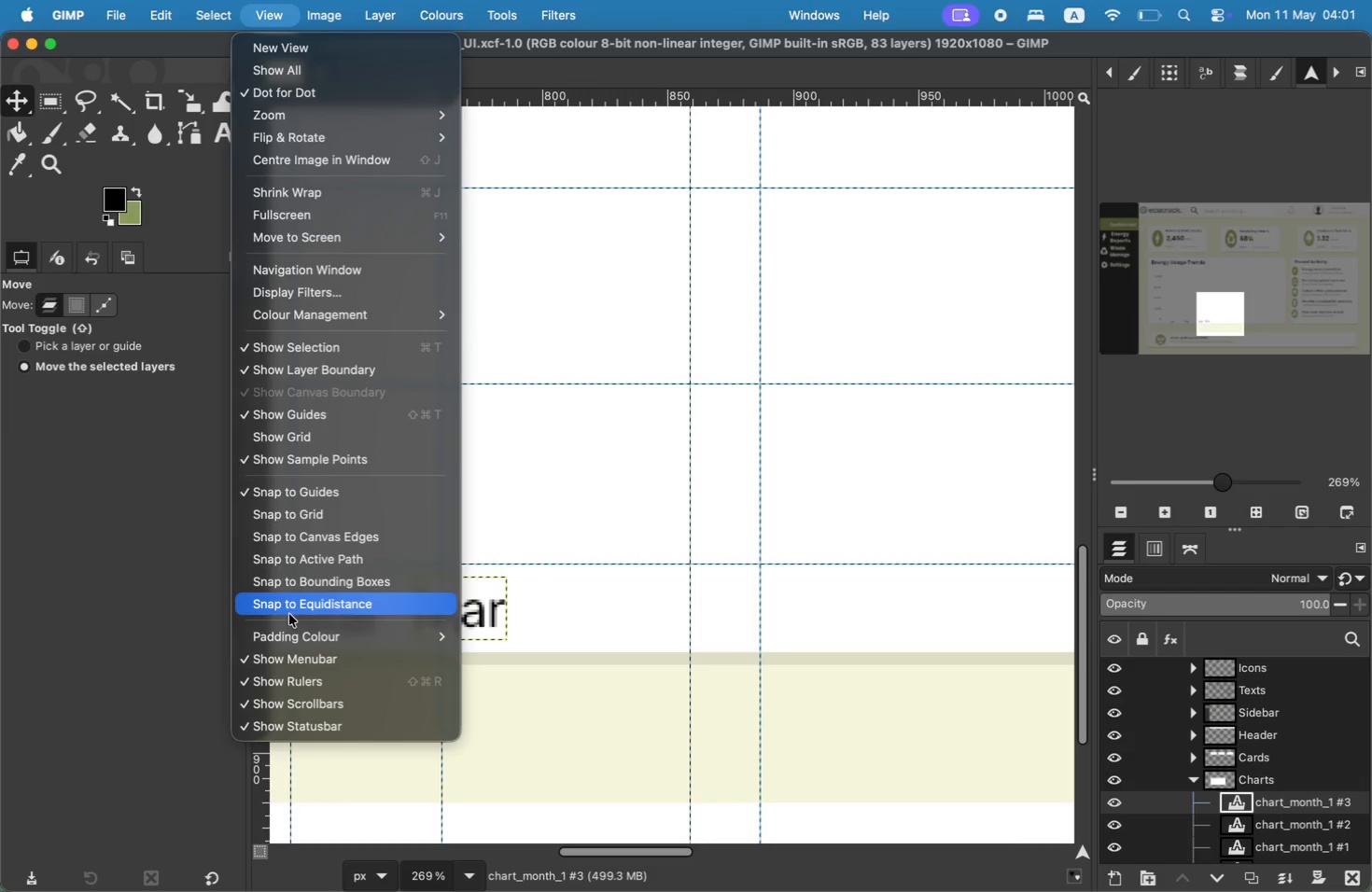 
mouse_move([315, 594])
 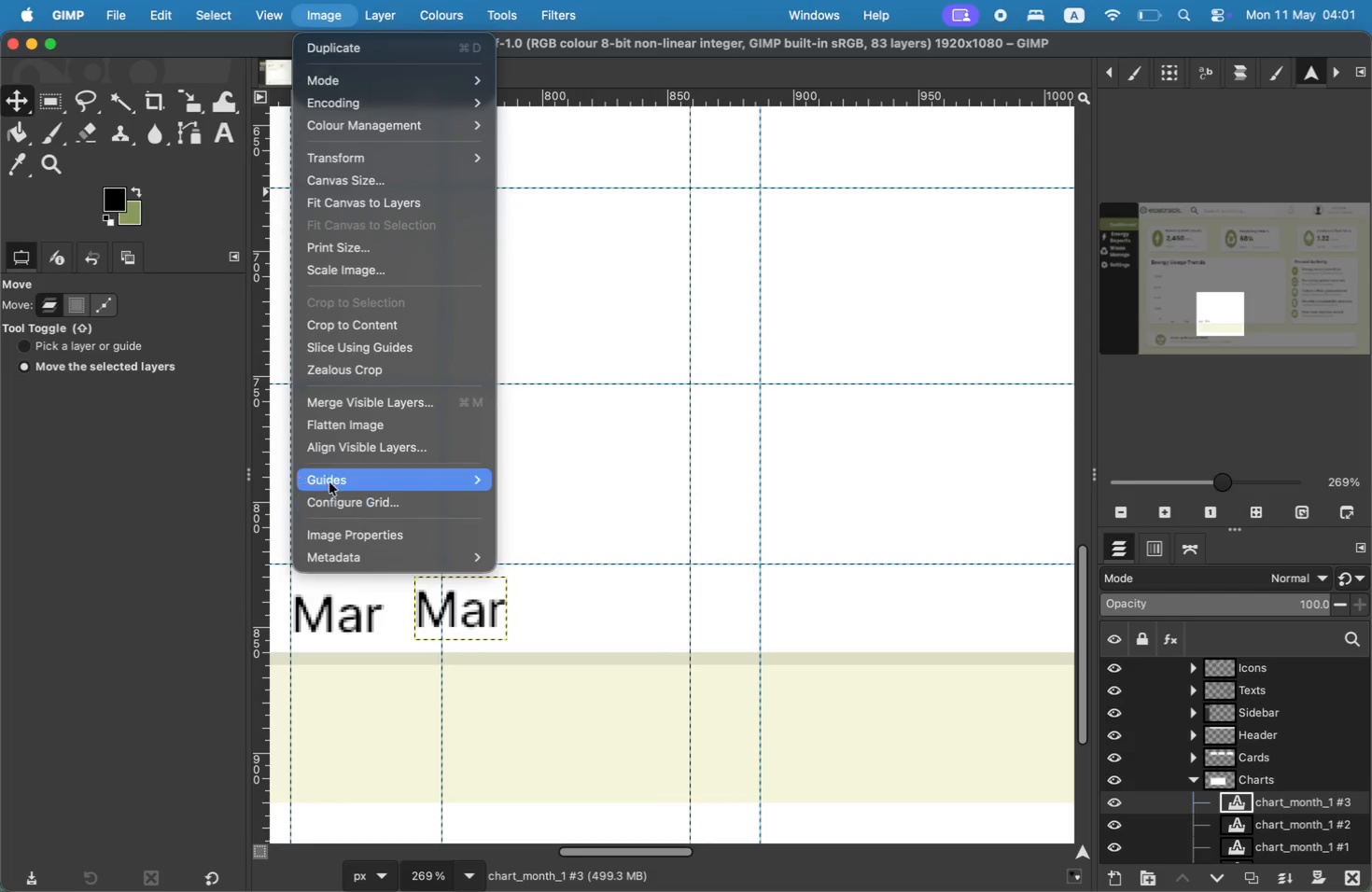 
left_click([515, 495])
 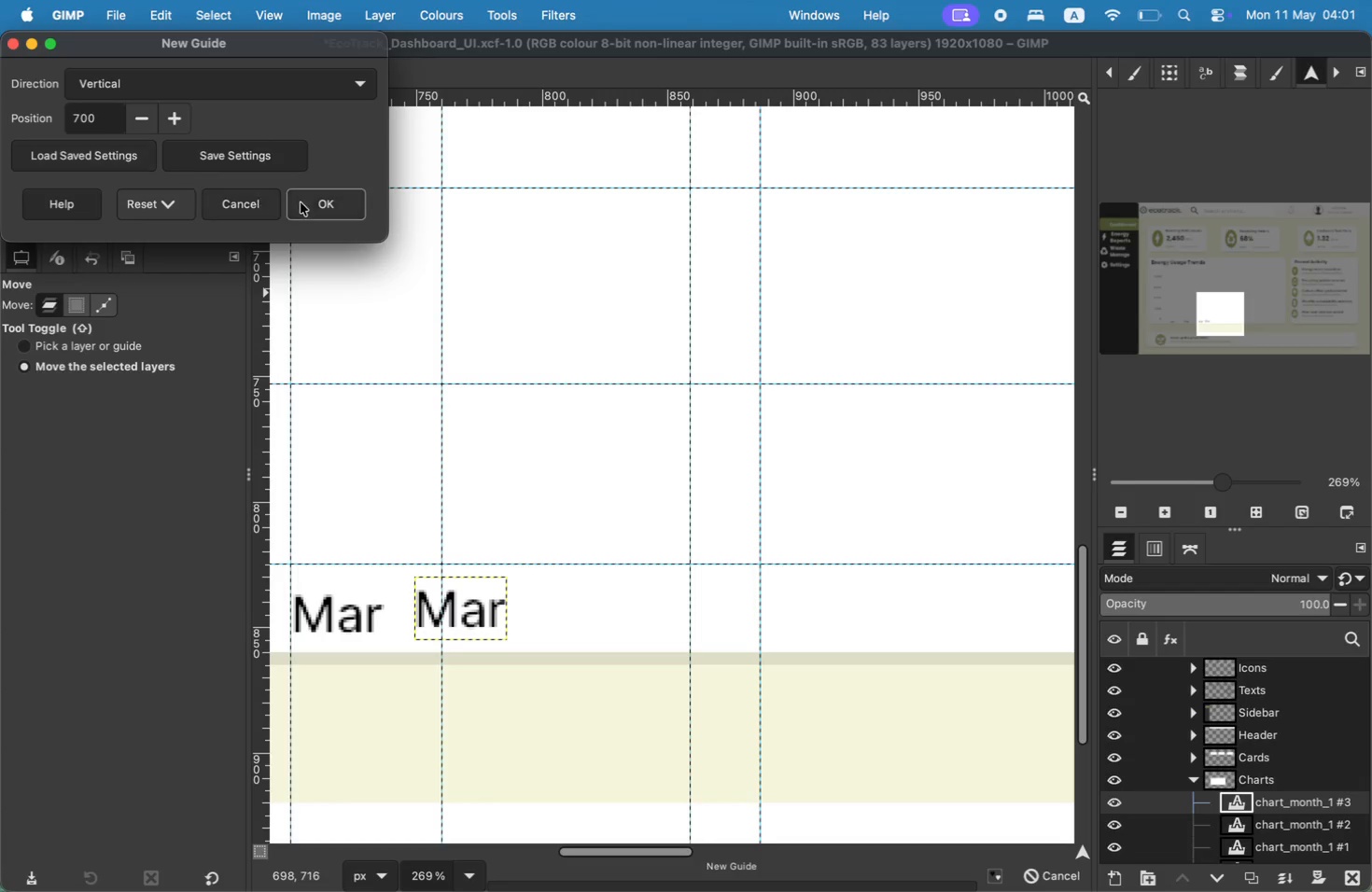 
left_click([308, 202])
 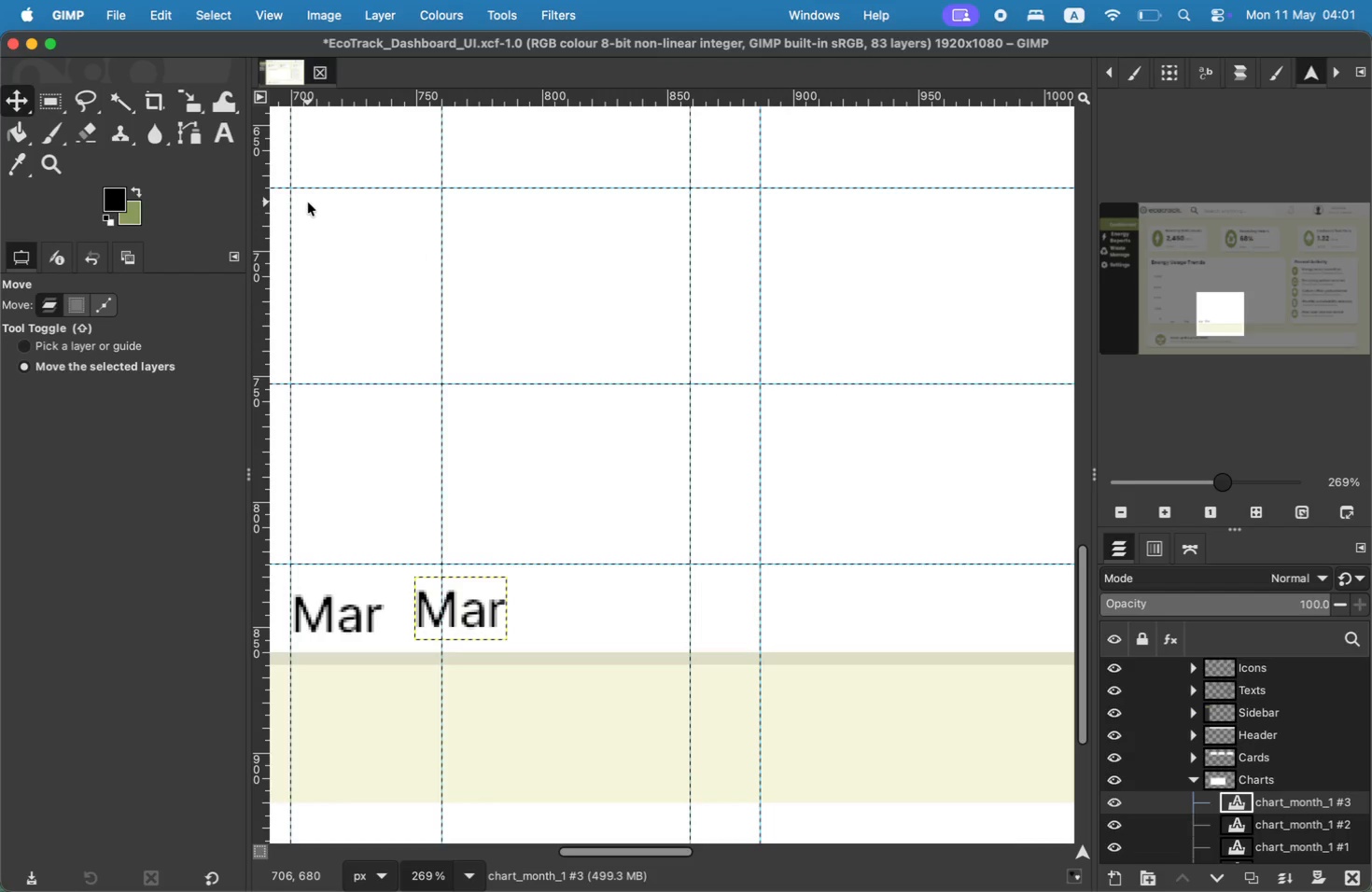 
key(Meta+Z)
 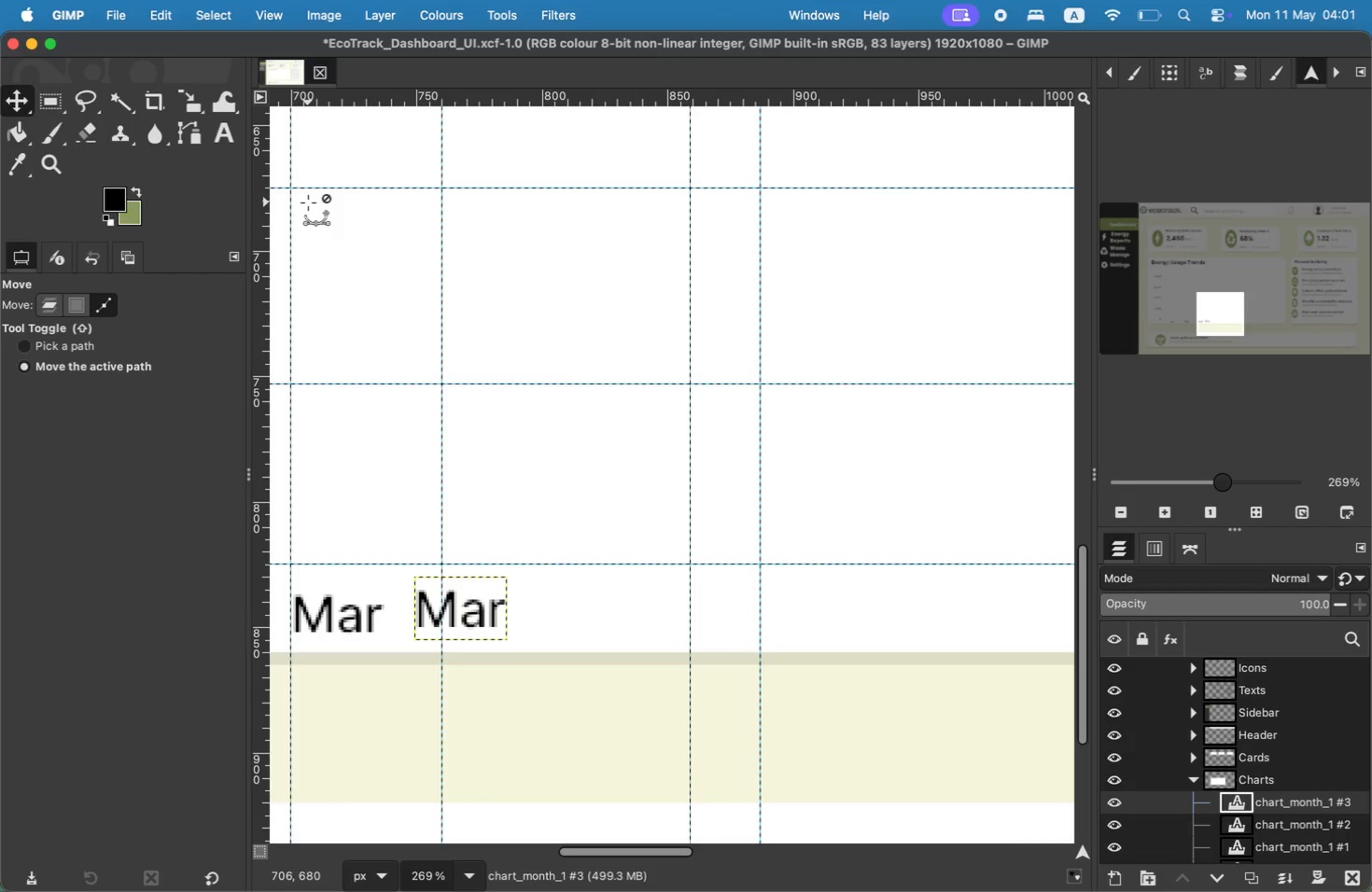 
key(Meta+Z)
 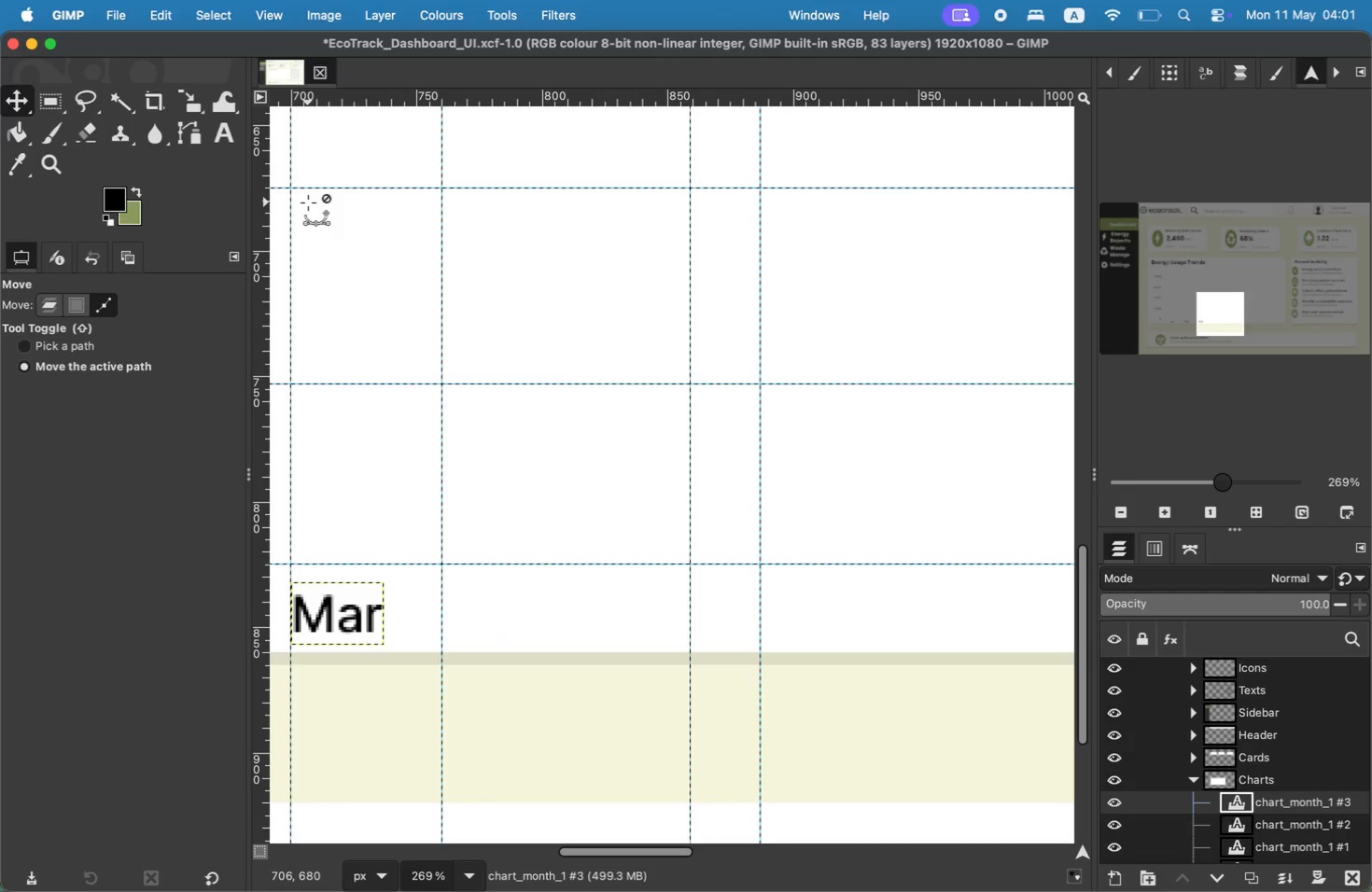 
key(Meta+Z)
 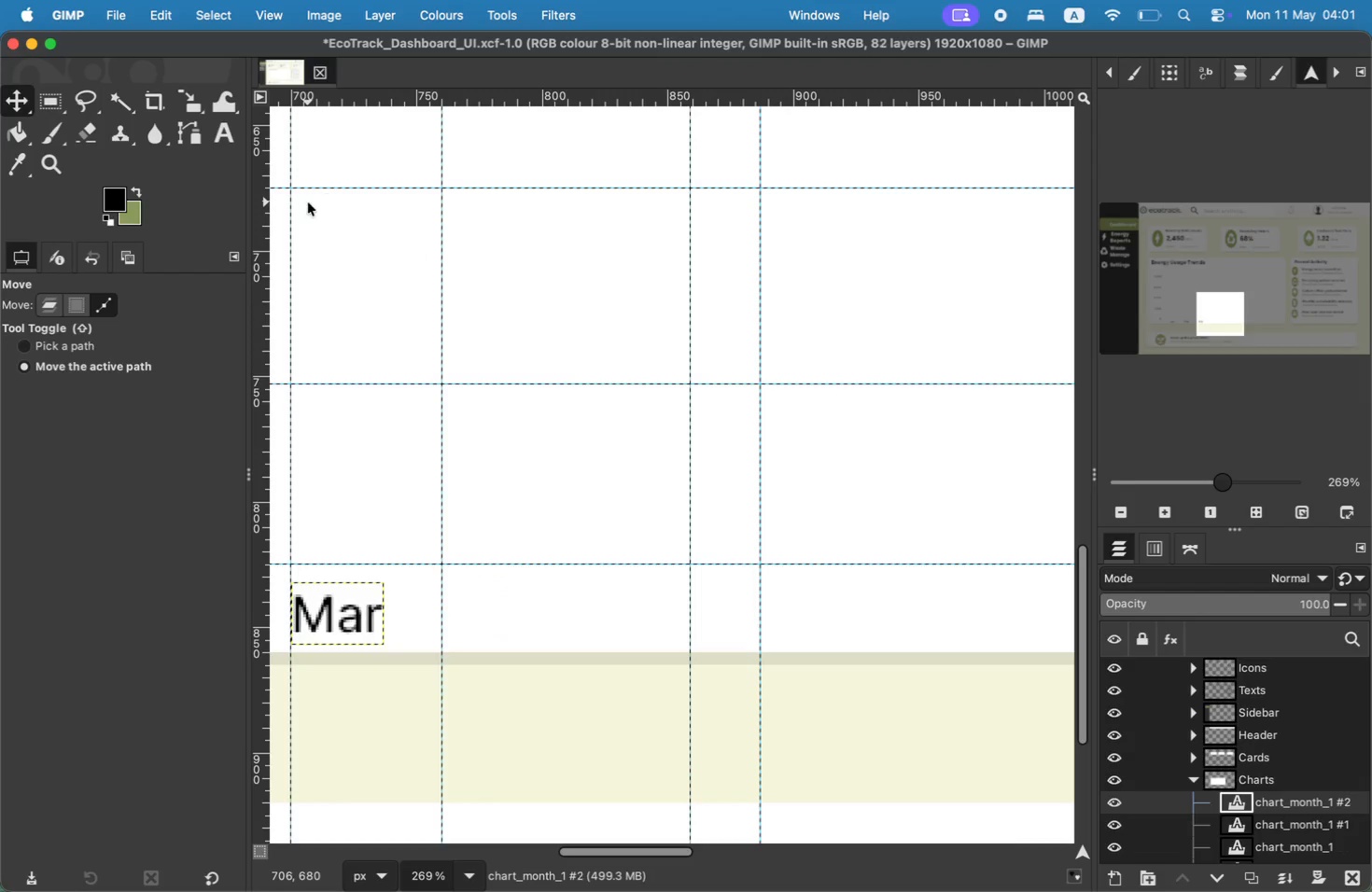 
hold_key(key=CommandLeft, duration=1.06)
 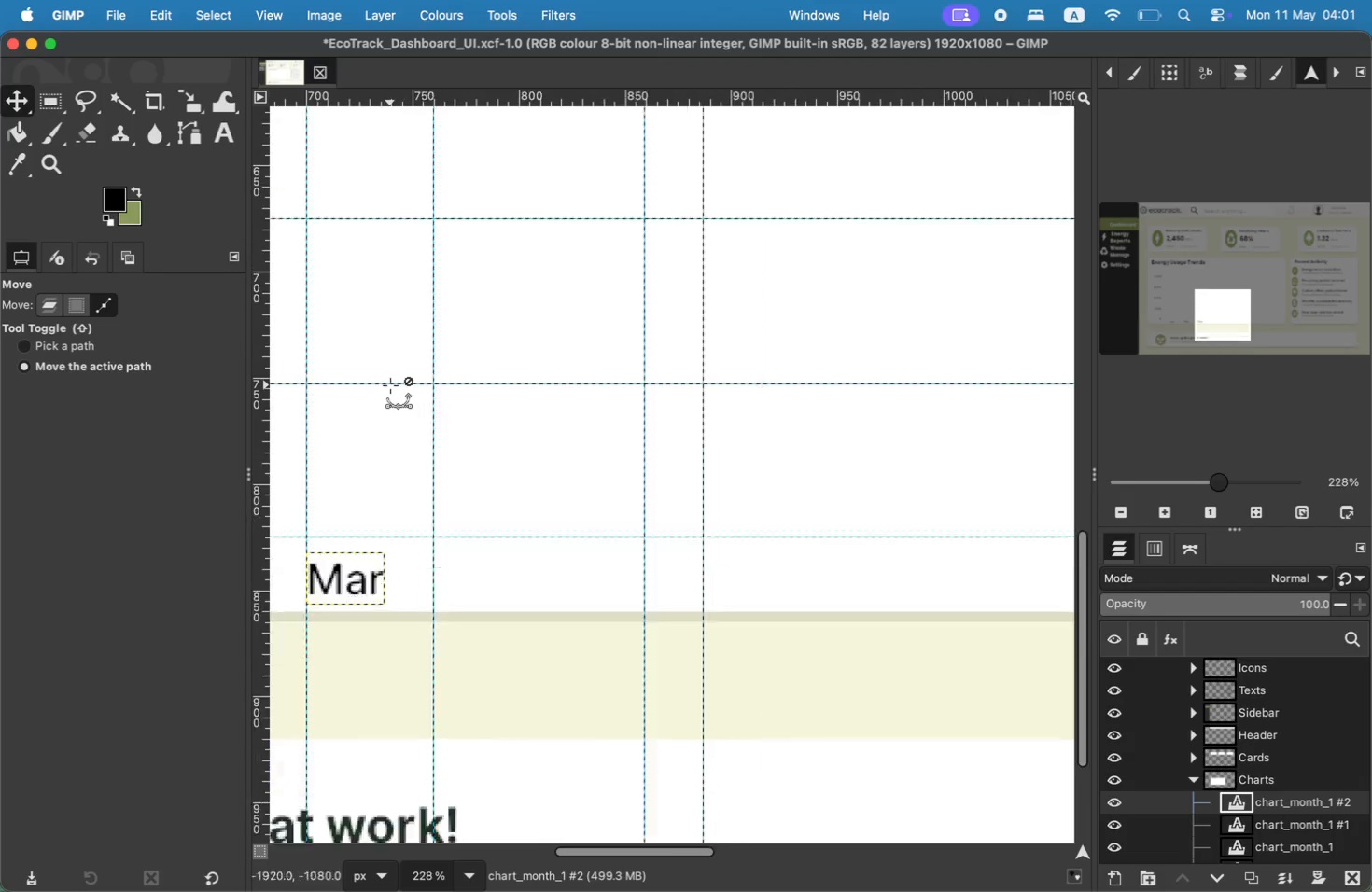 
scroll: coordinate [390, 385], scroll_direction: up, amount: 2.0
 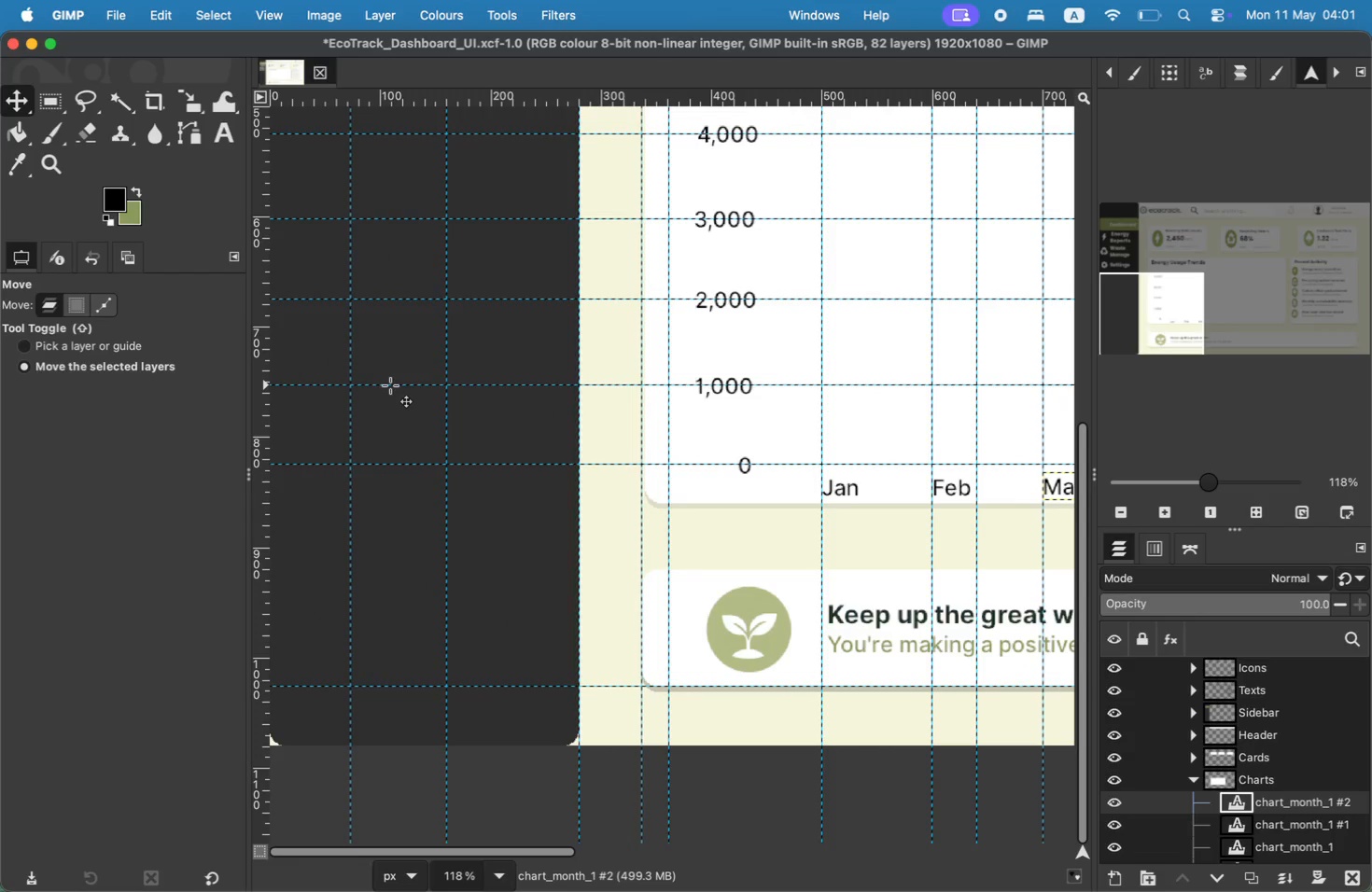 
left_click_drag(start_coordinate=[1221, 261], to_coordinate=[1163, 332])
 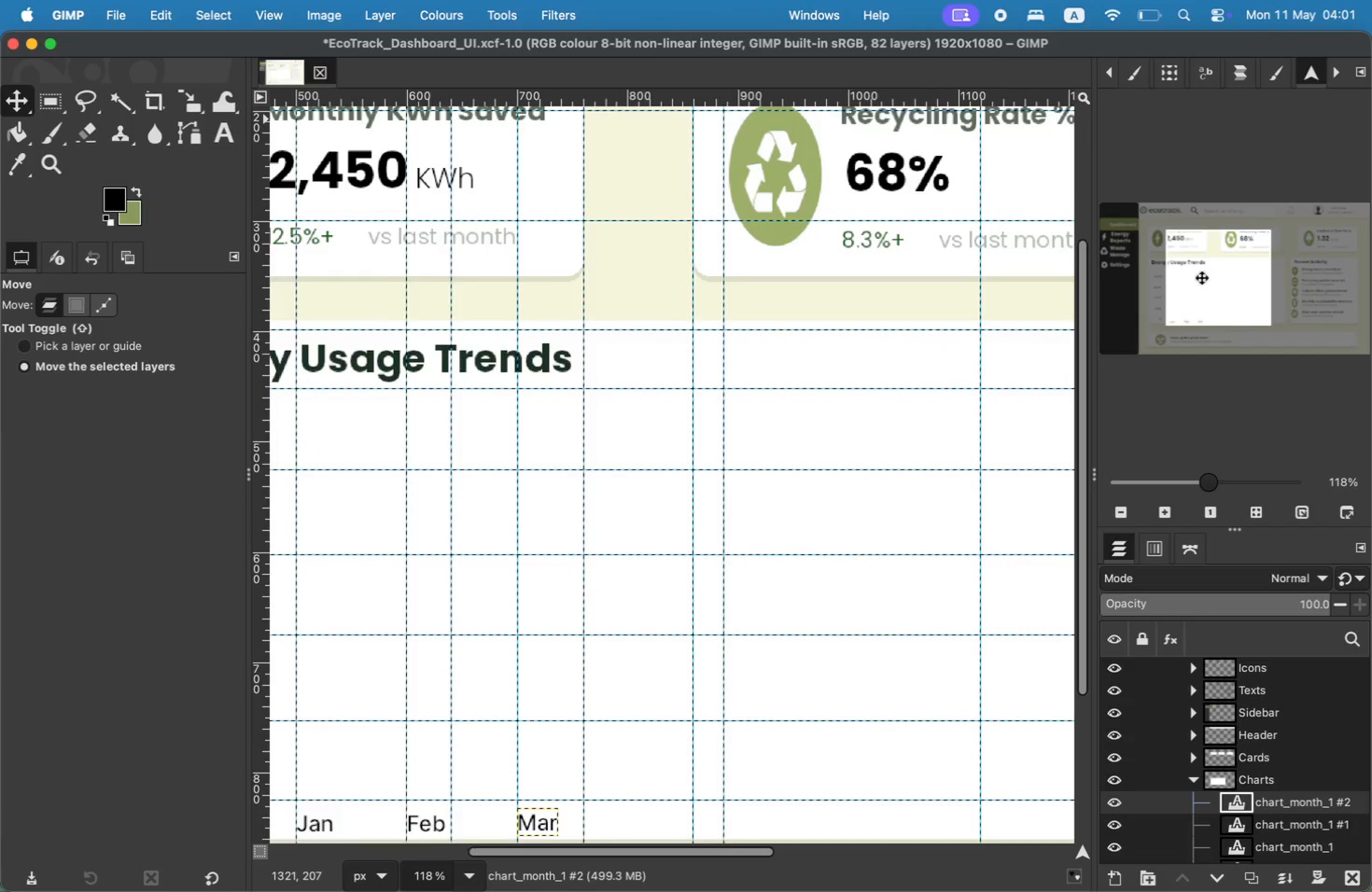 
key(Meta+Z)
 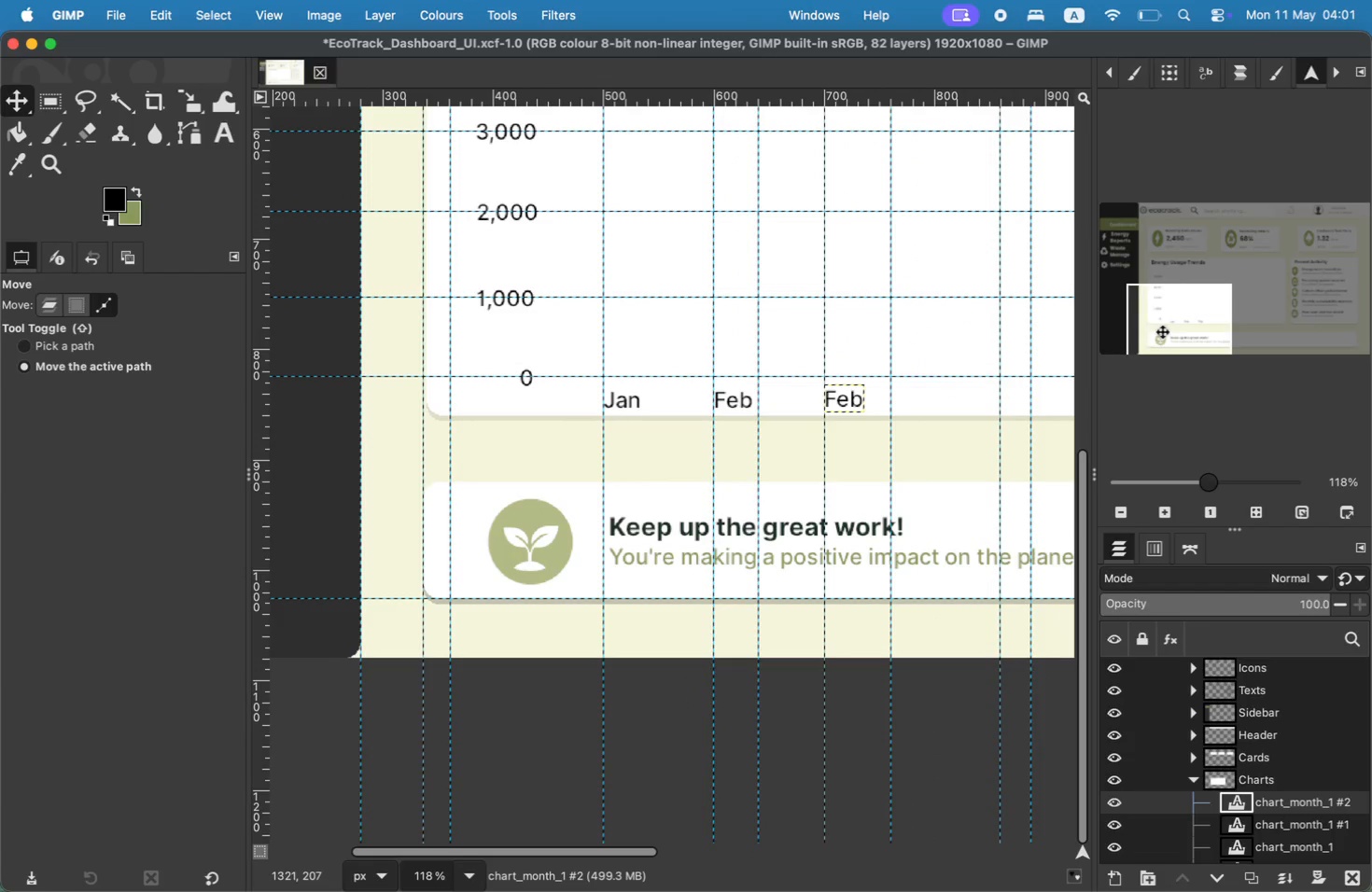 
key(Meta+Y)
 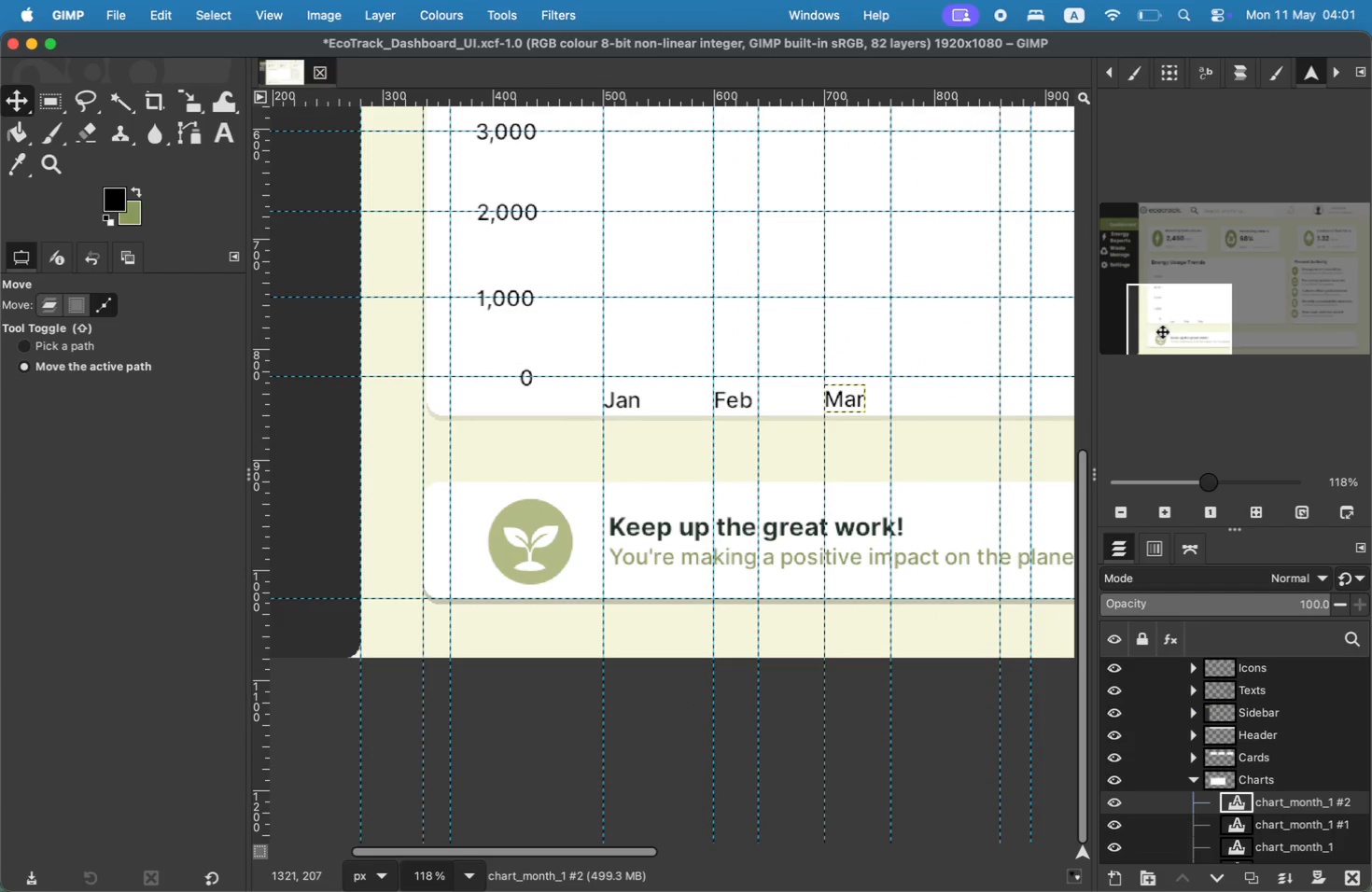 
key(Meta+Y)
 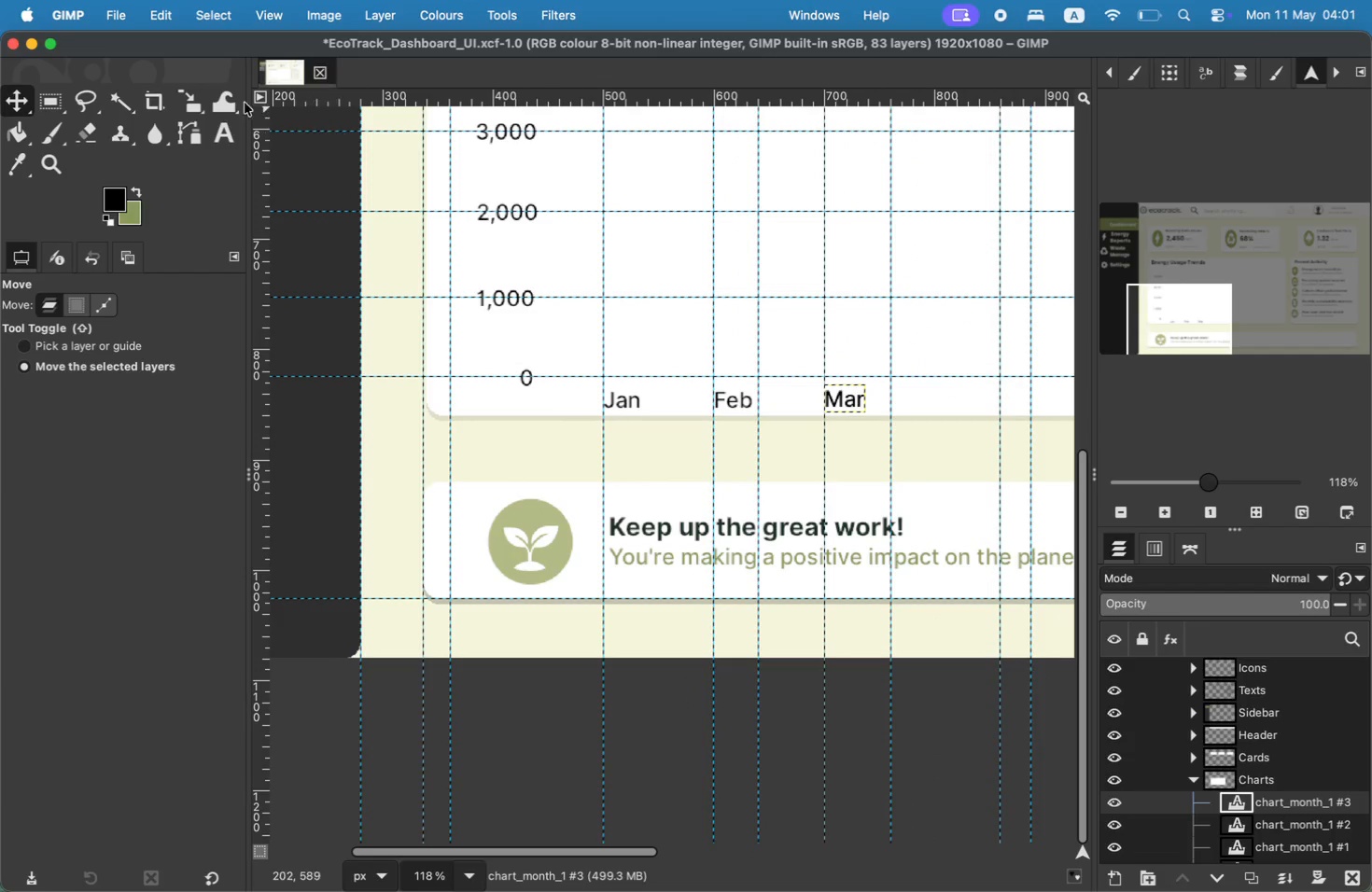 
left_click([260, 21])
 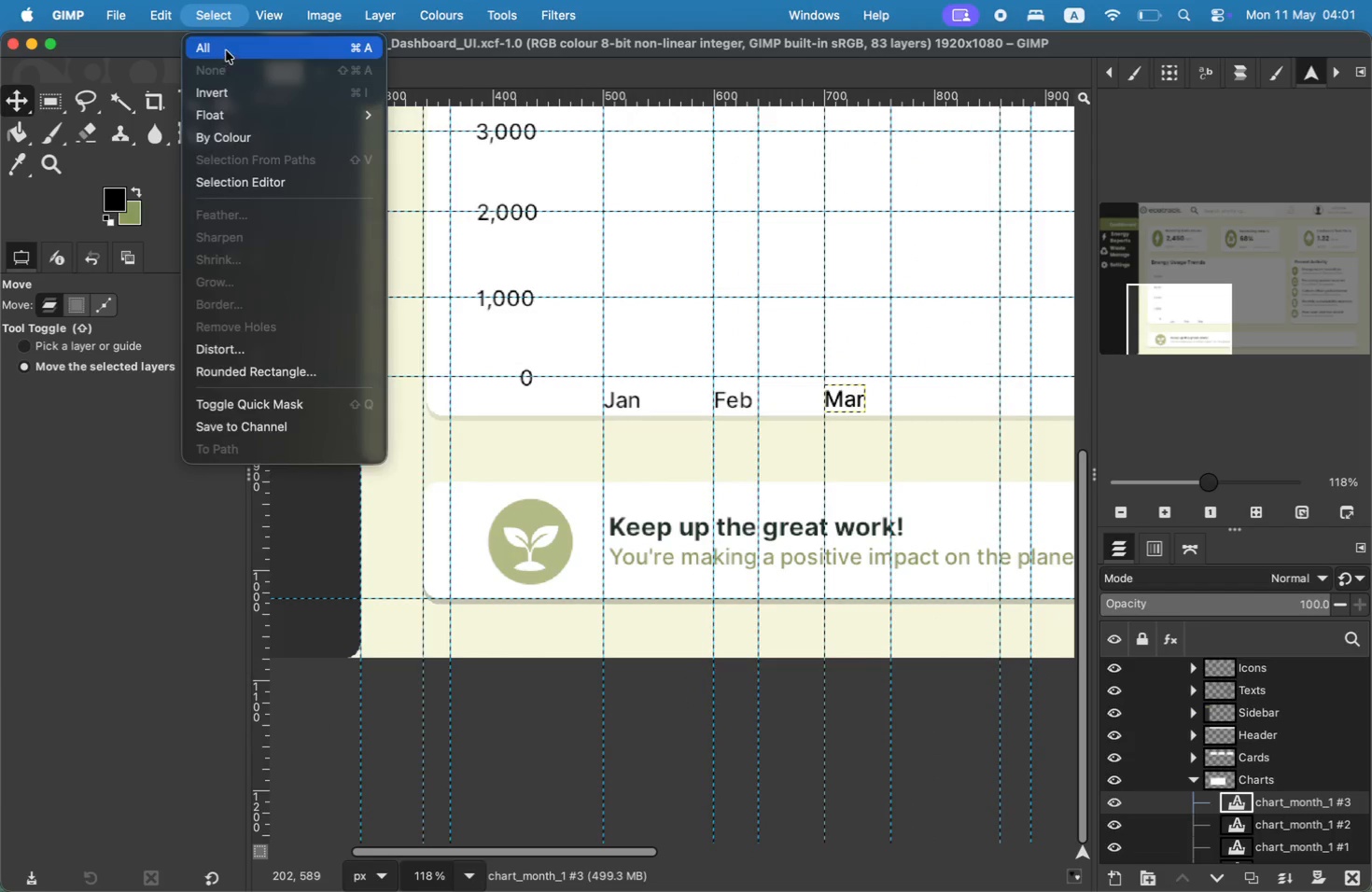 
mouse_move([324, 14])
 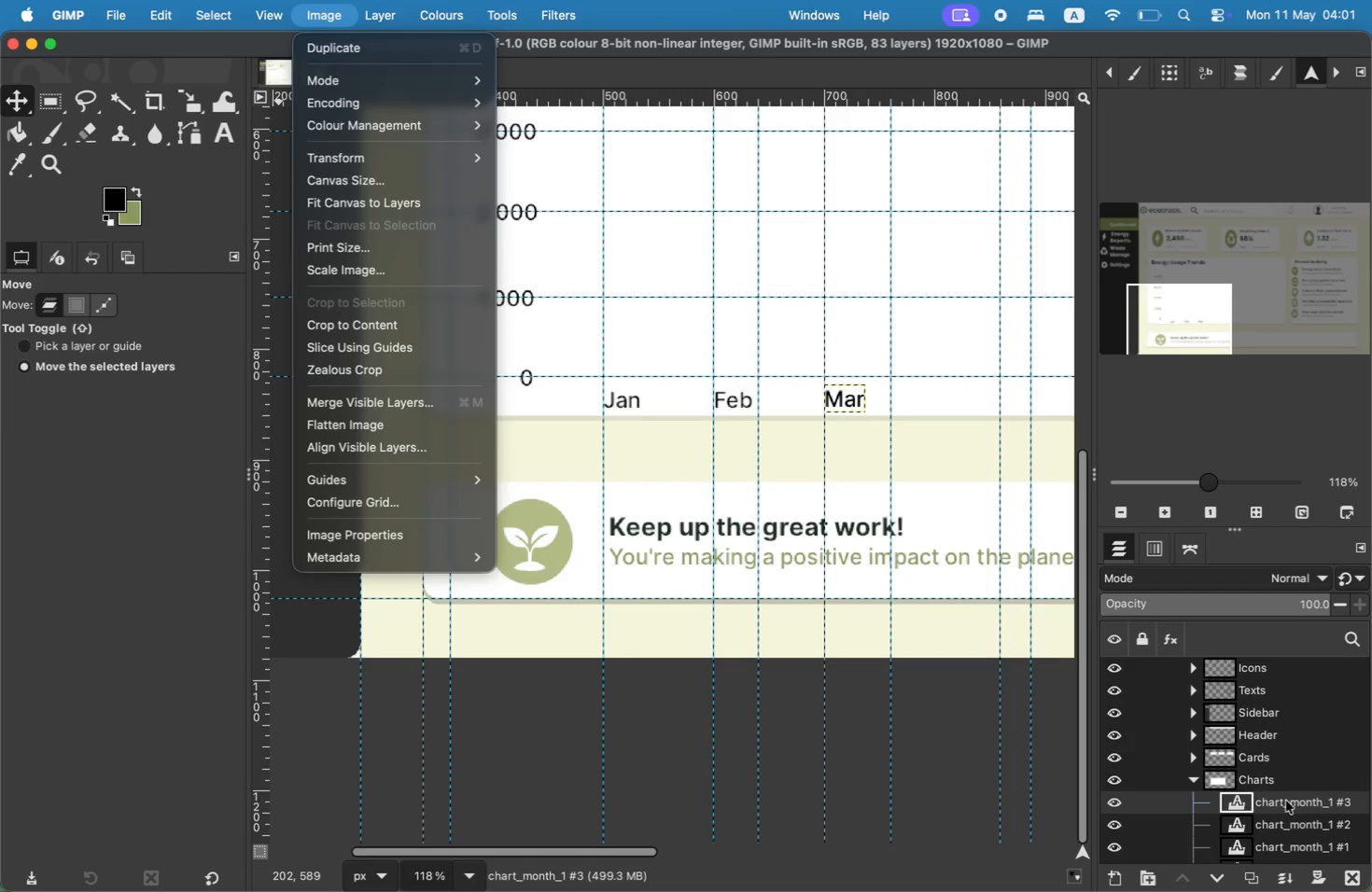 
right_click([1292, 807])
 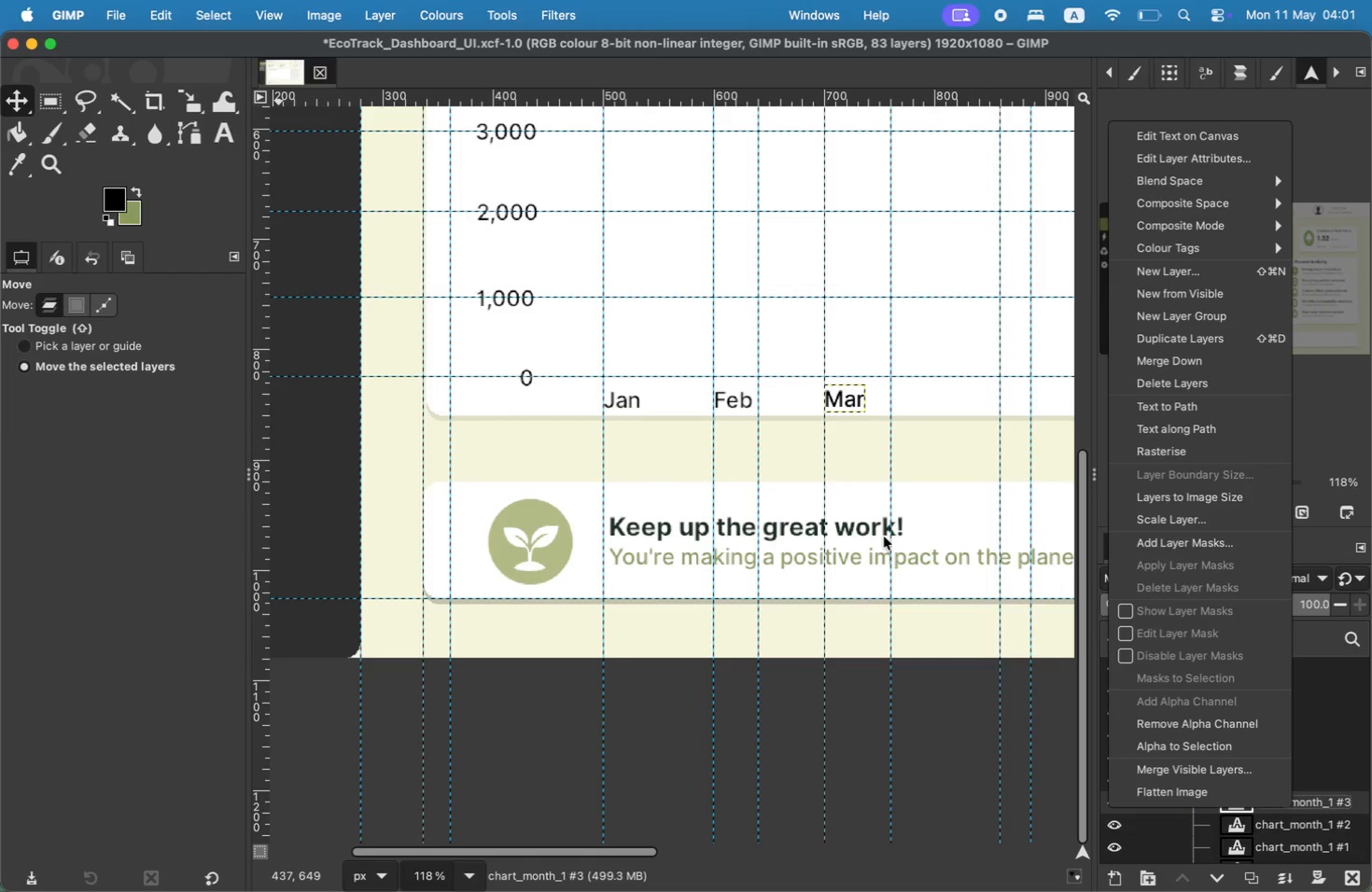 
left_click([1317, 830])
 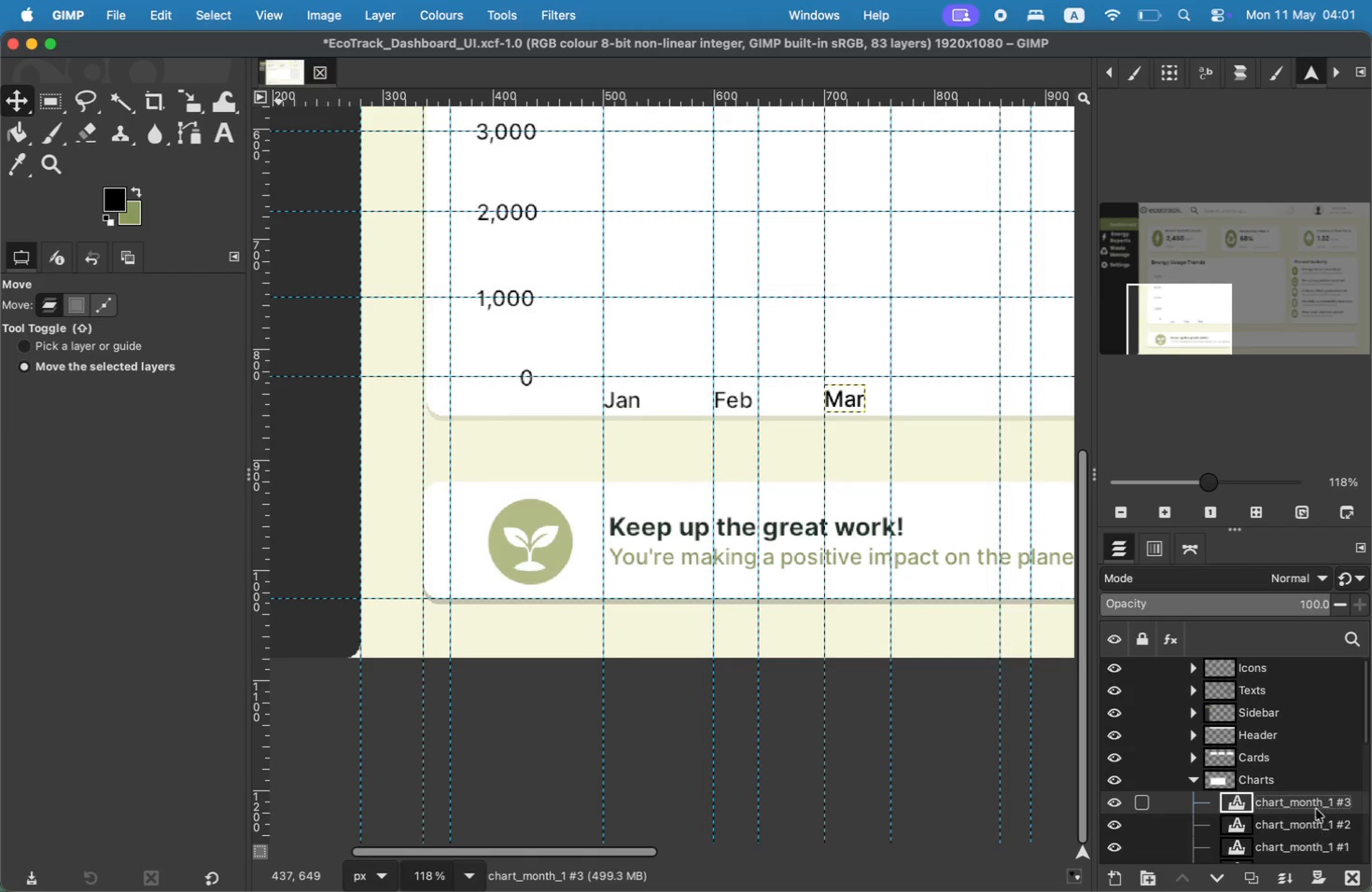 
left_click_drag(start_coordinate=[836, 405], to_coordinate=[905, 410])
 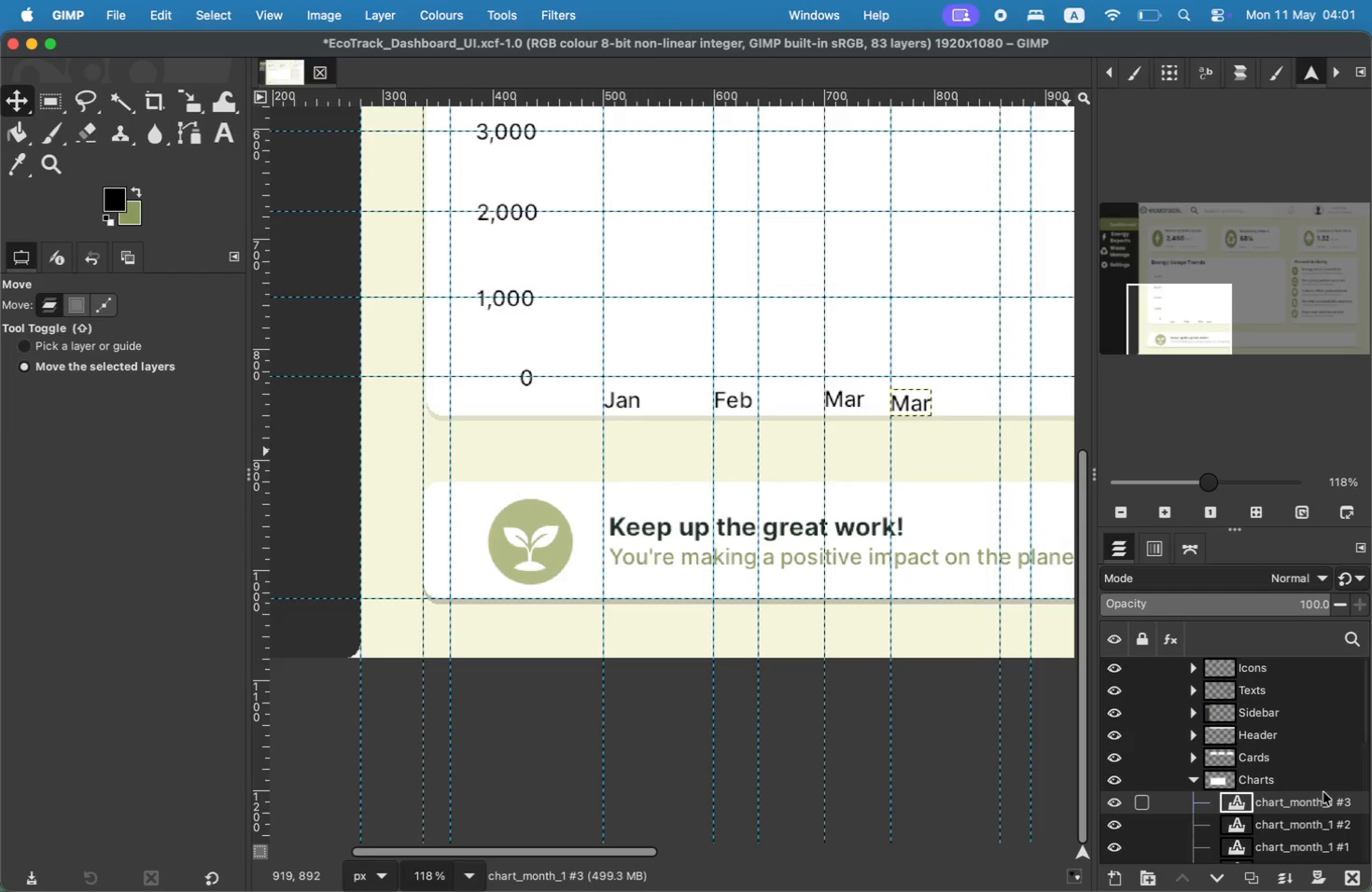 
right_click([1324, 799])
 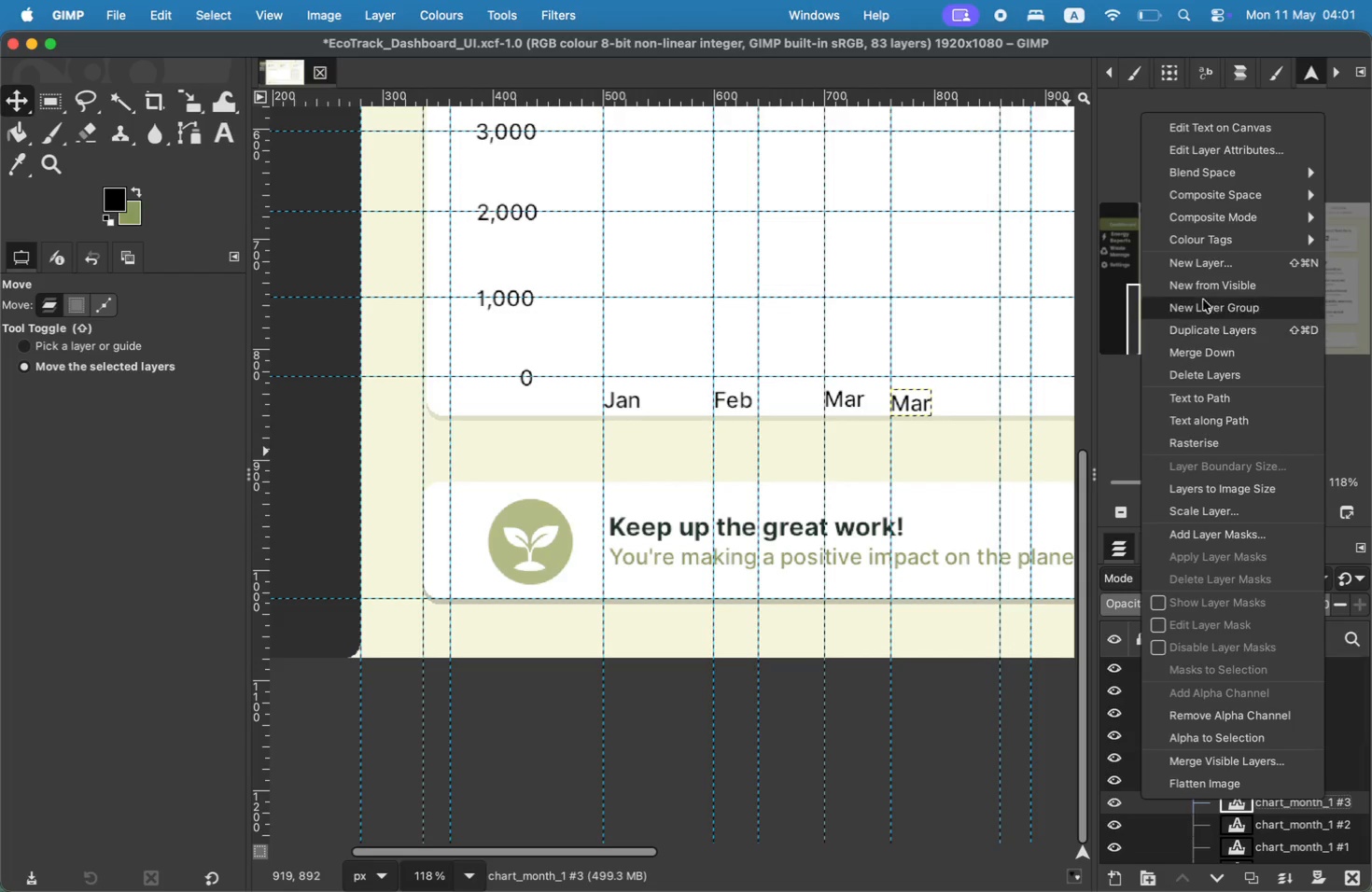 
left_click([1205, 324])
 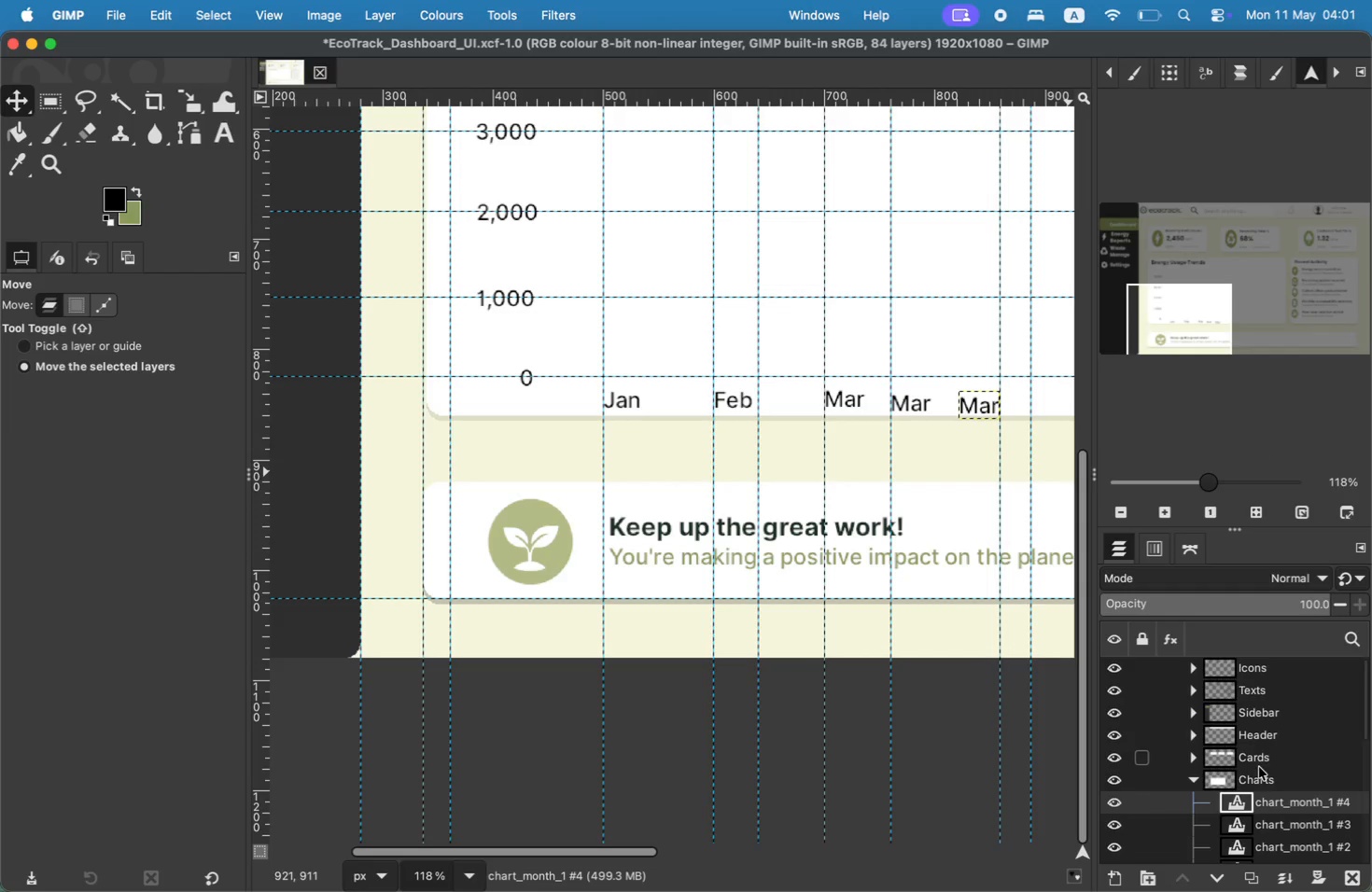 
left_click_drag(start_coordinate=[898, 398], to_coordinate=[962, 400])
 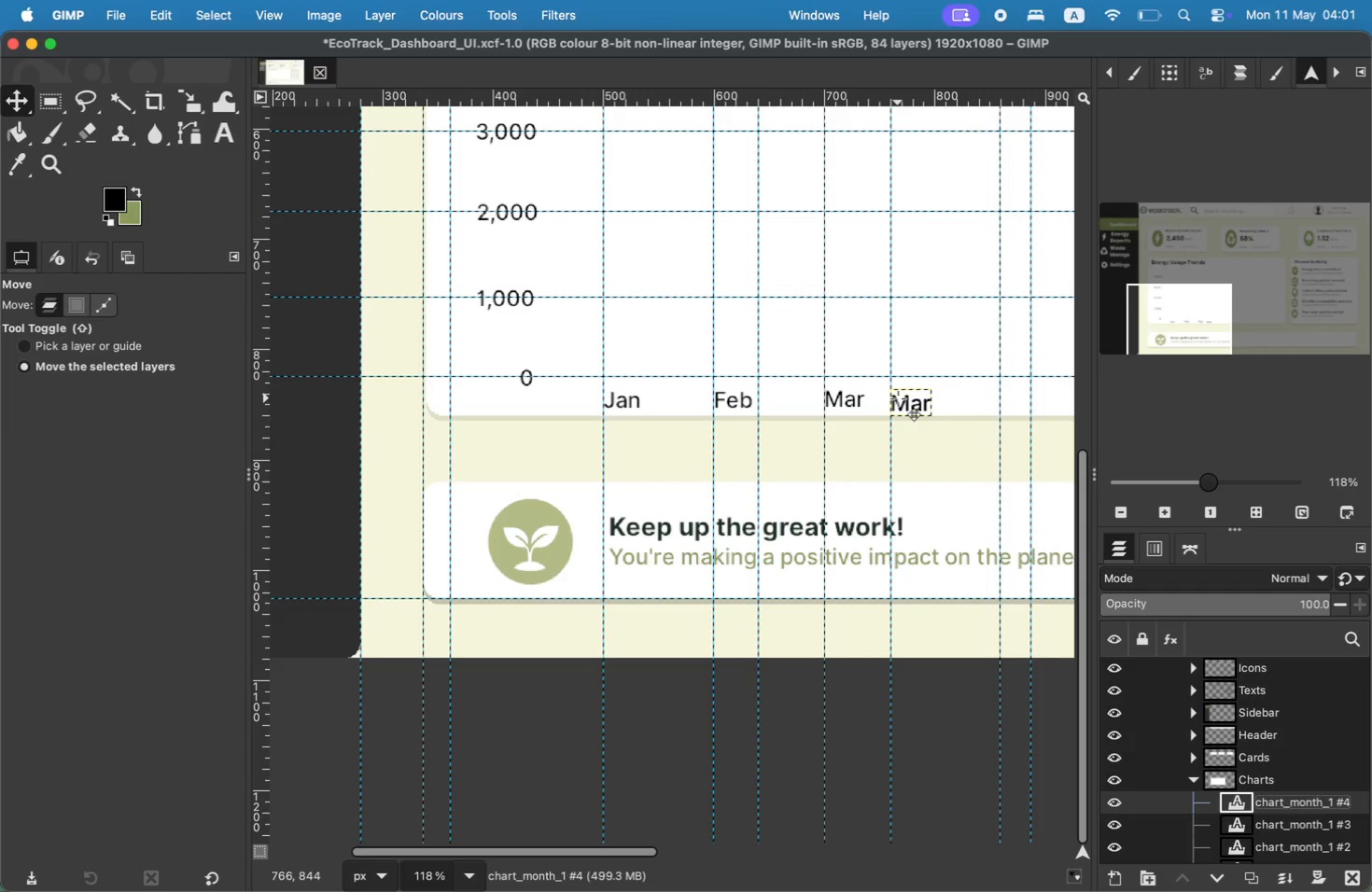 
right_click([1274, 801])
 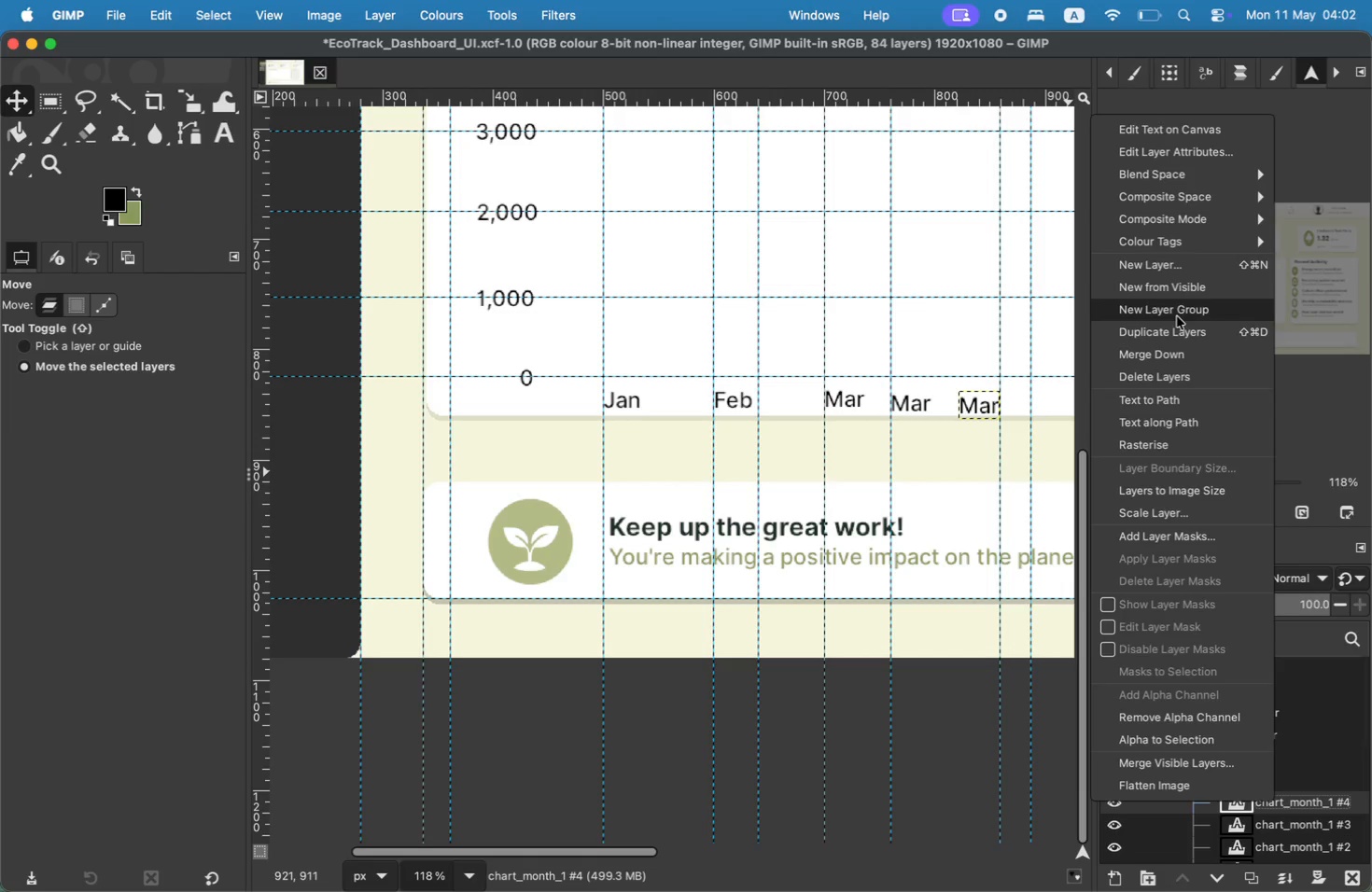 
left_click([1177, 331])
 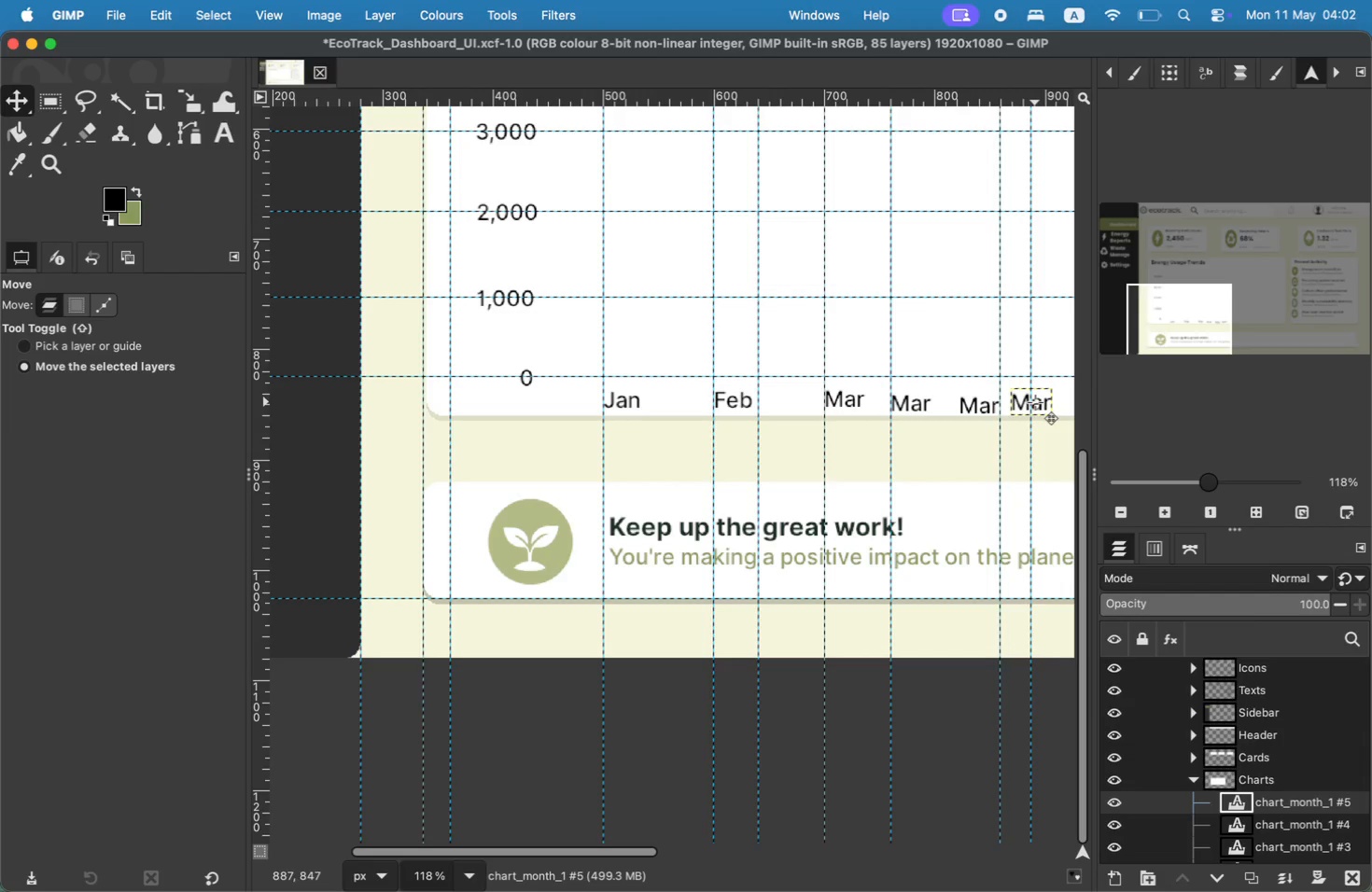 
left_click_drag(start_coordinate=[979, 405], to_coordinate=[1035, 402])
 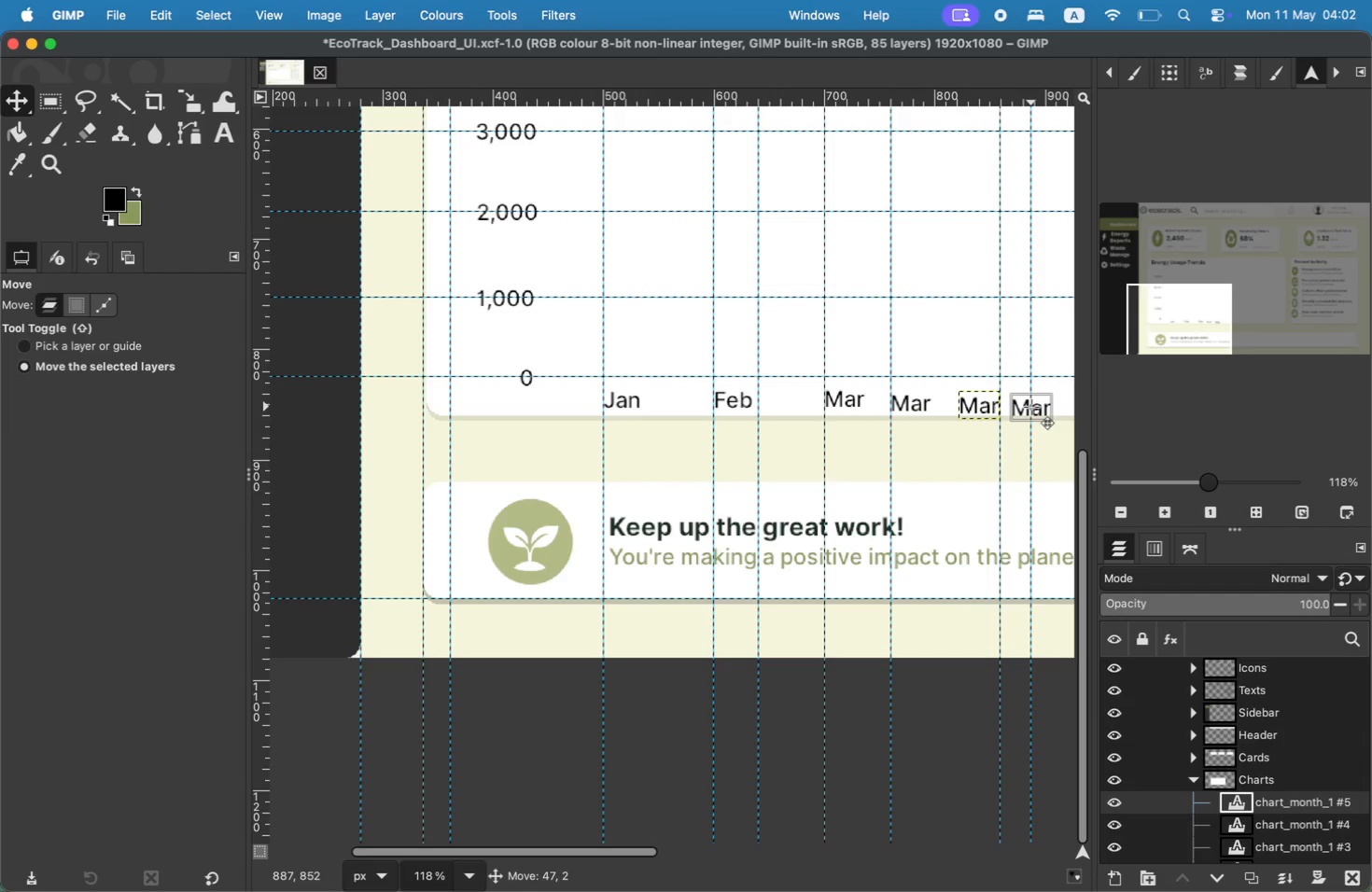 
left_click([1331, 793])
 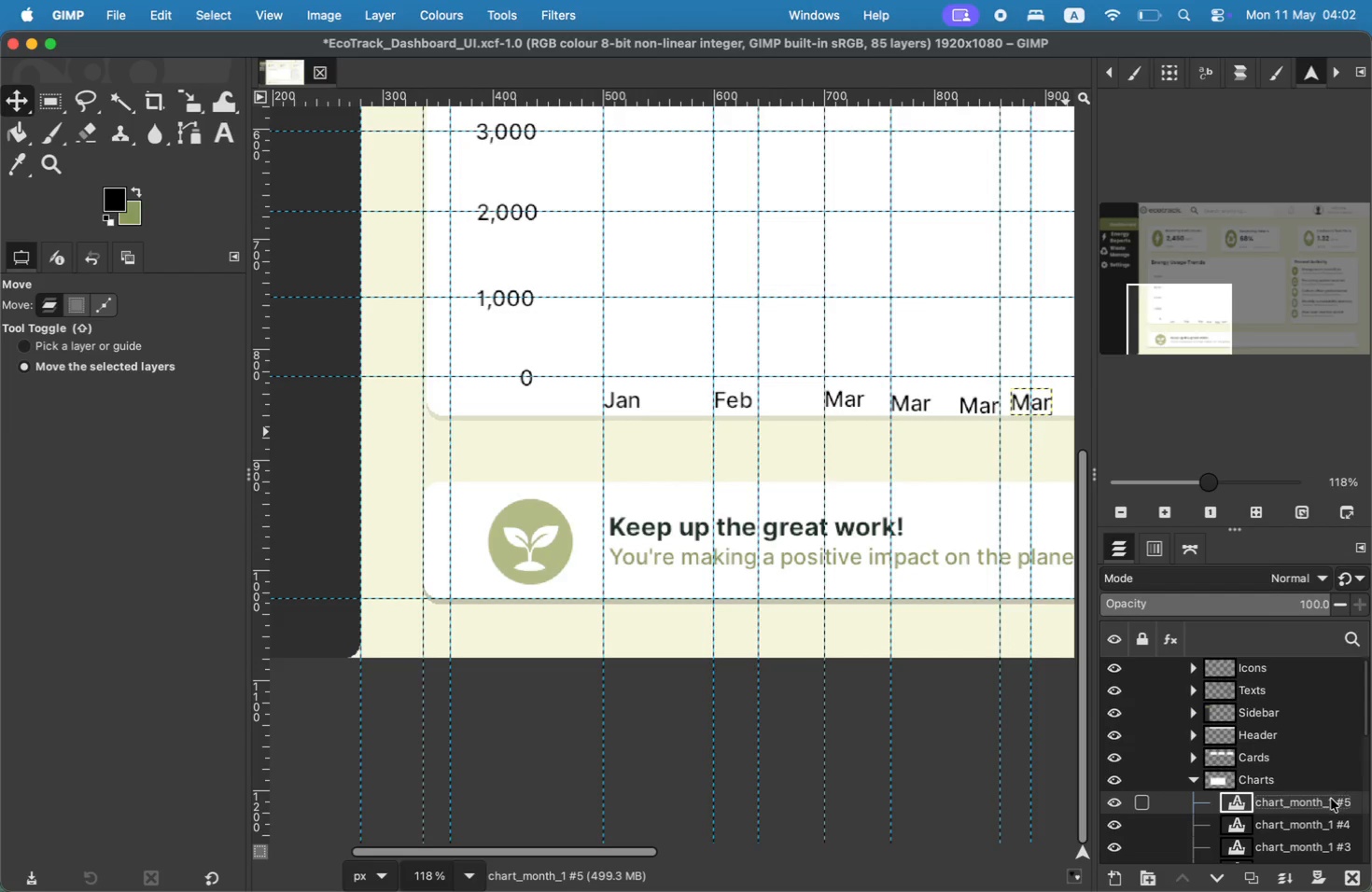 
double_click([1331, 799])
 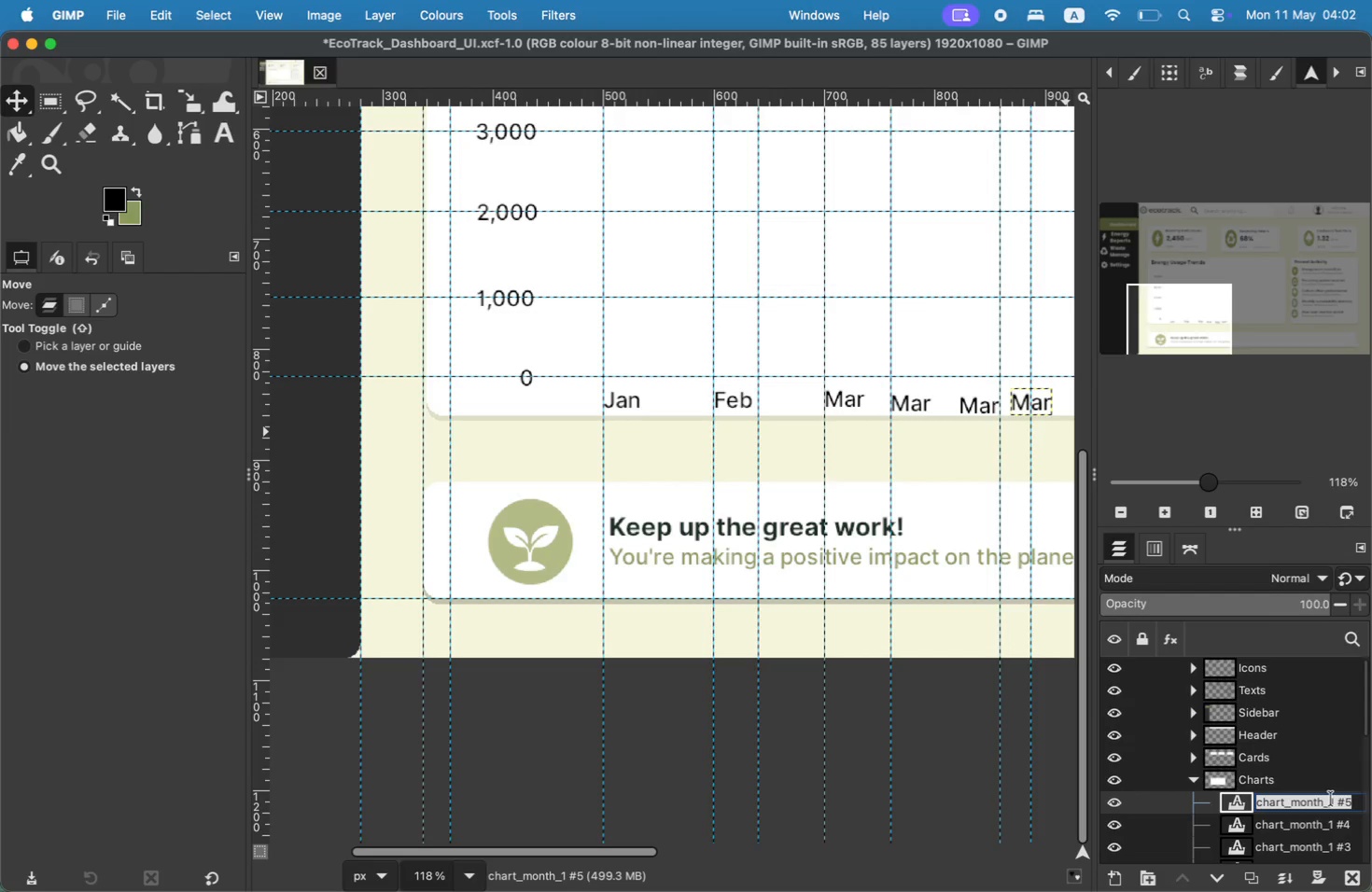 
key(ArrowRight)
 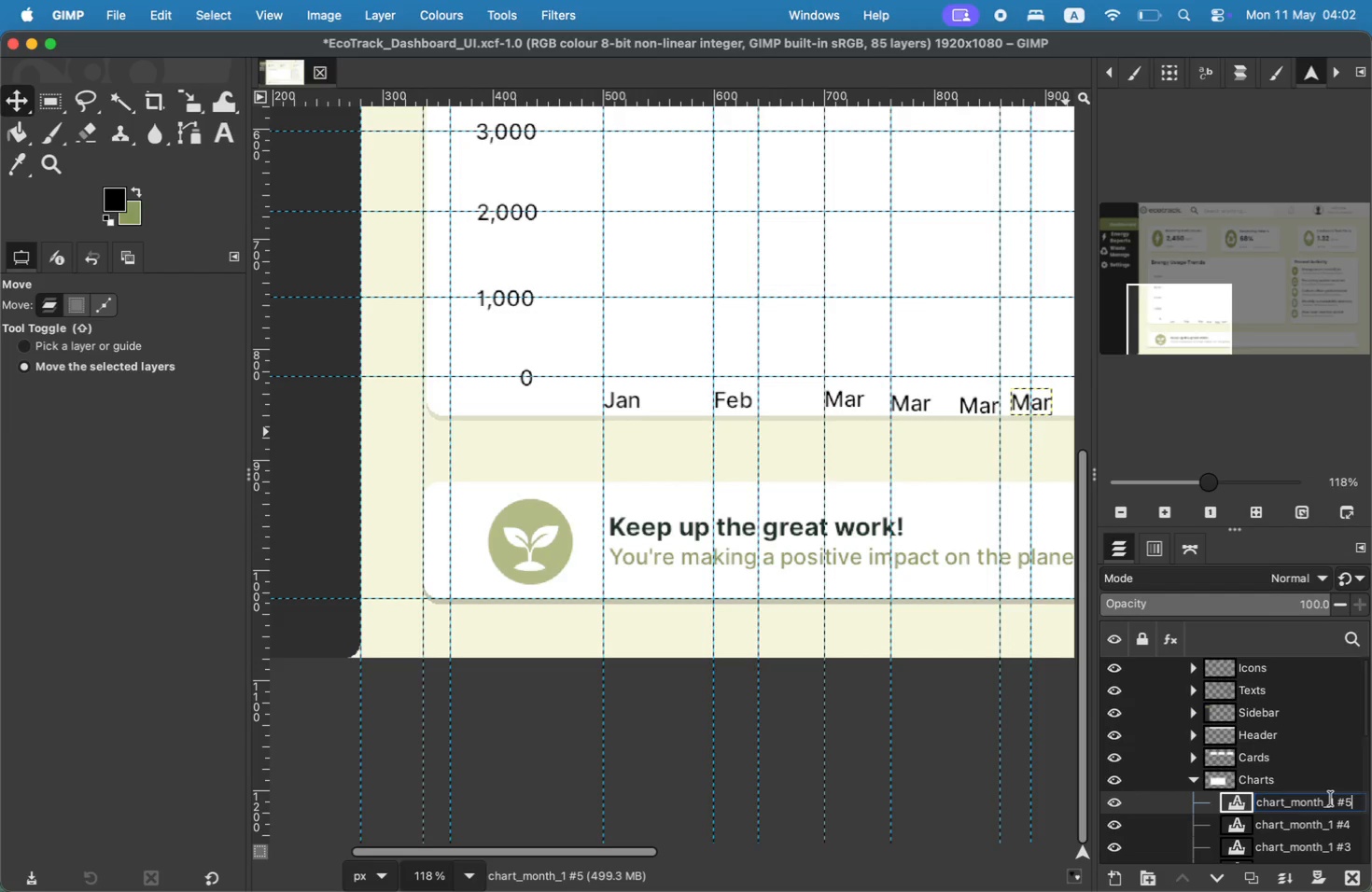 
key(Backspace)
 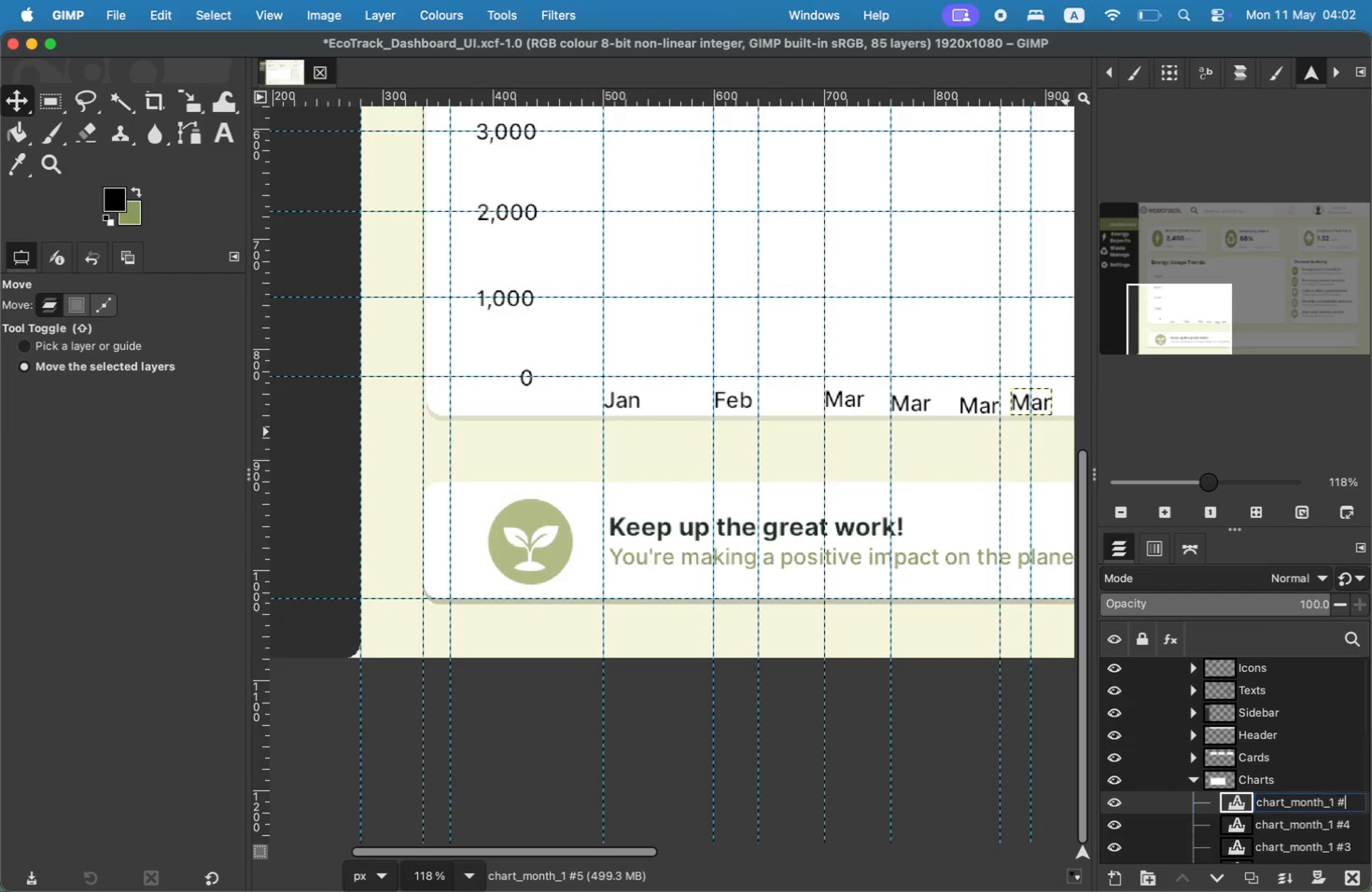 
key(Backspace)
 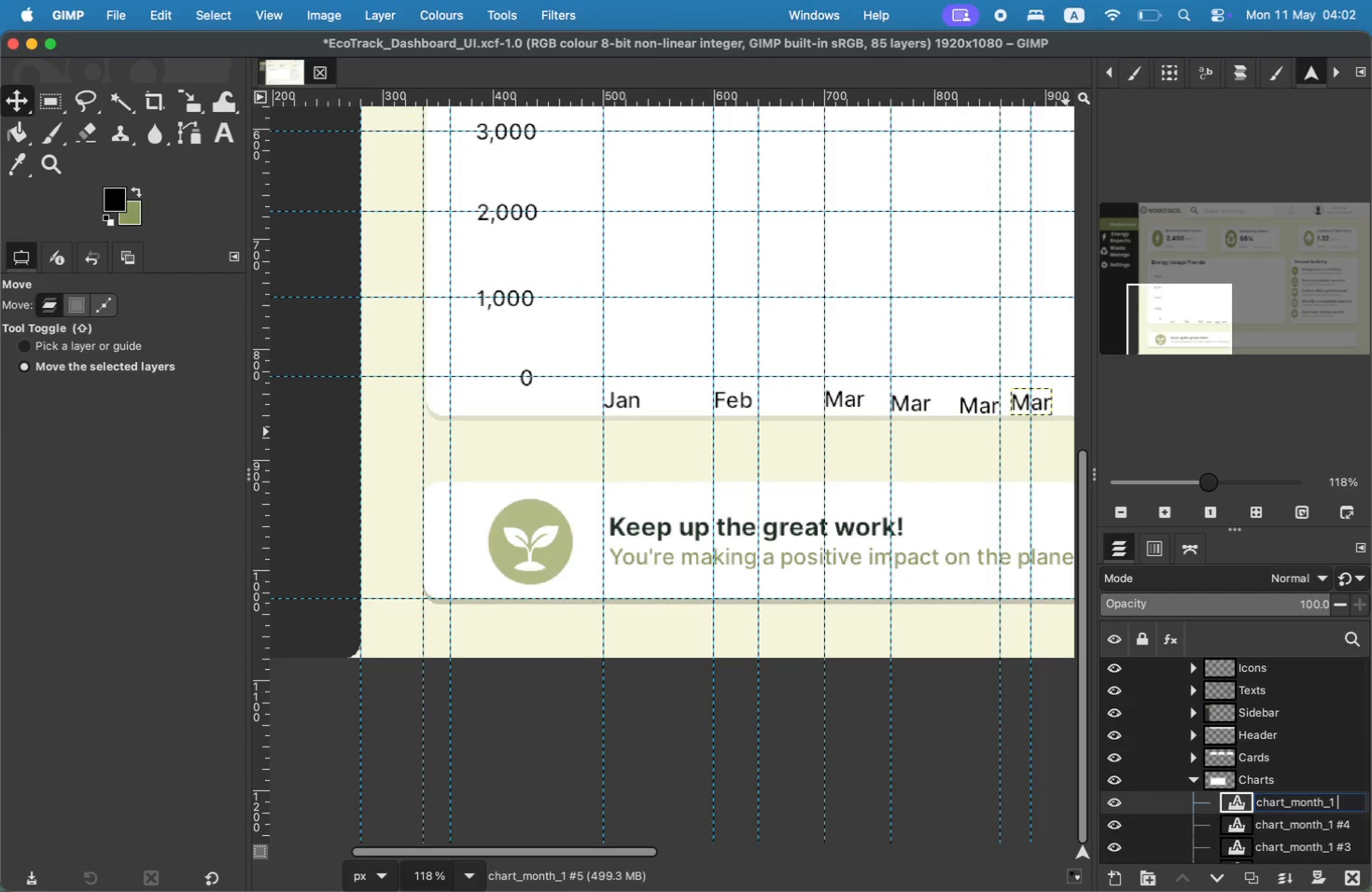 
key(Backspace)
 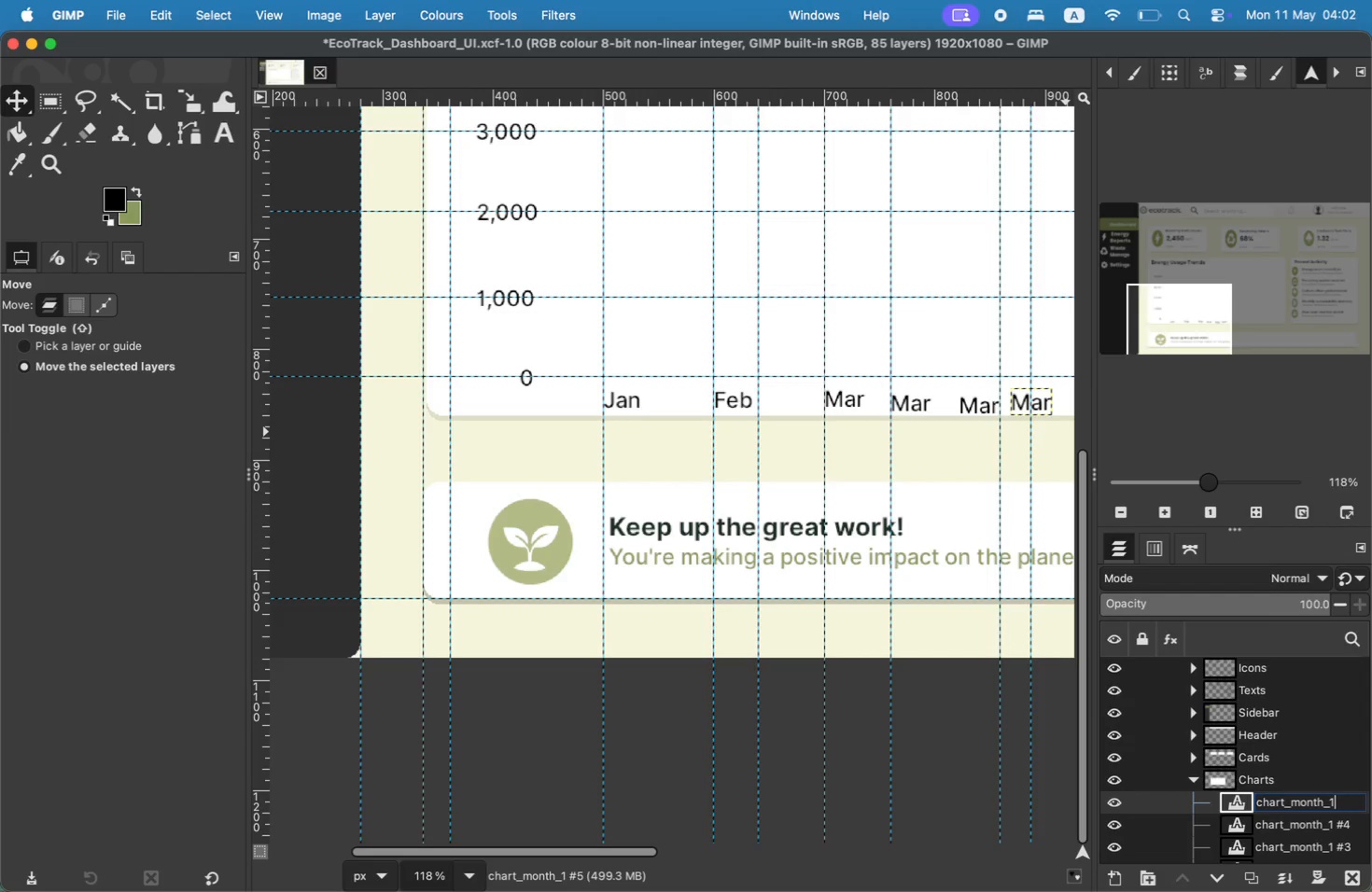 
key(Backspace)
 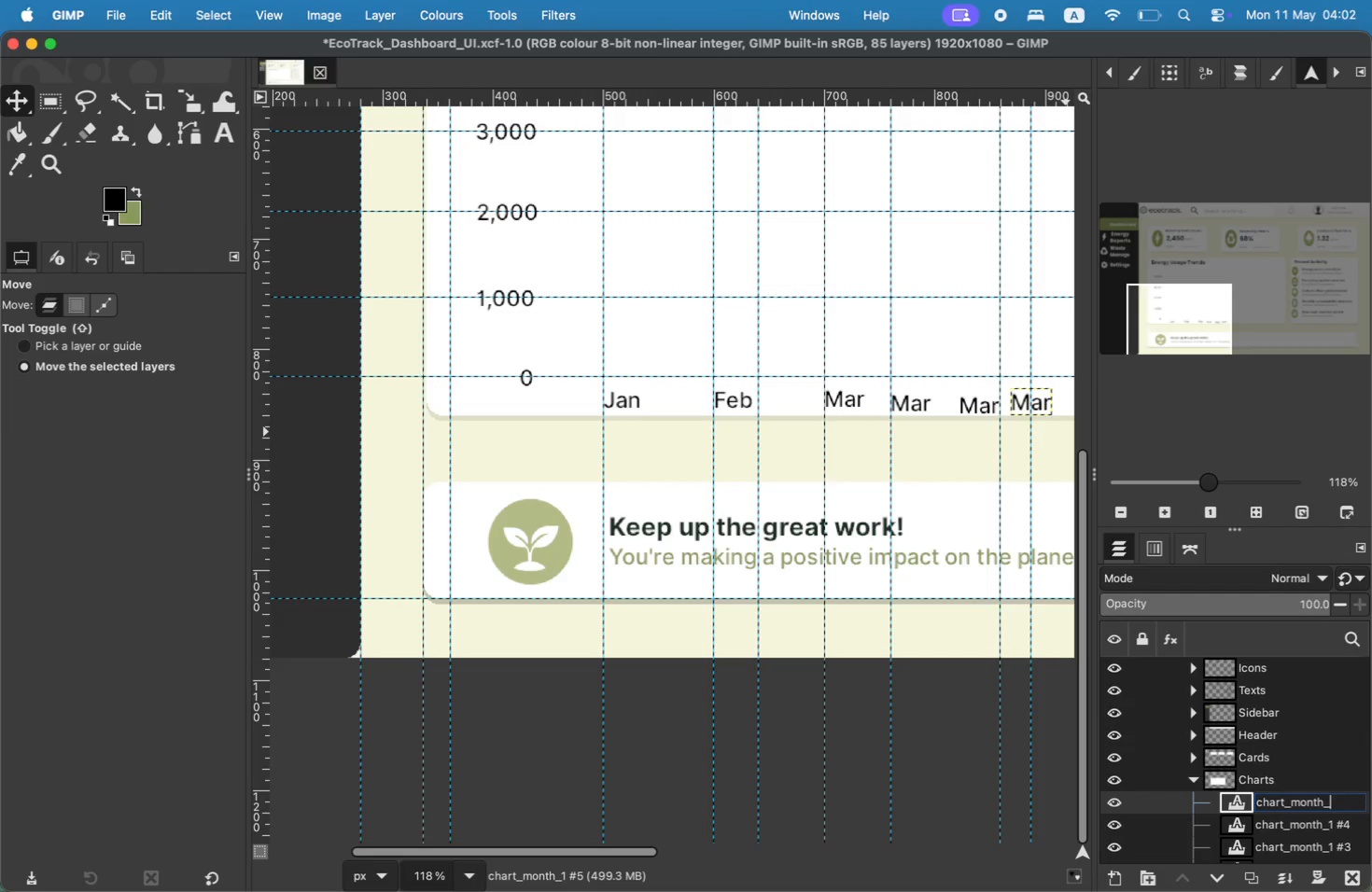 
key(6)
 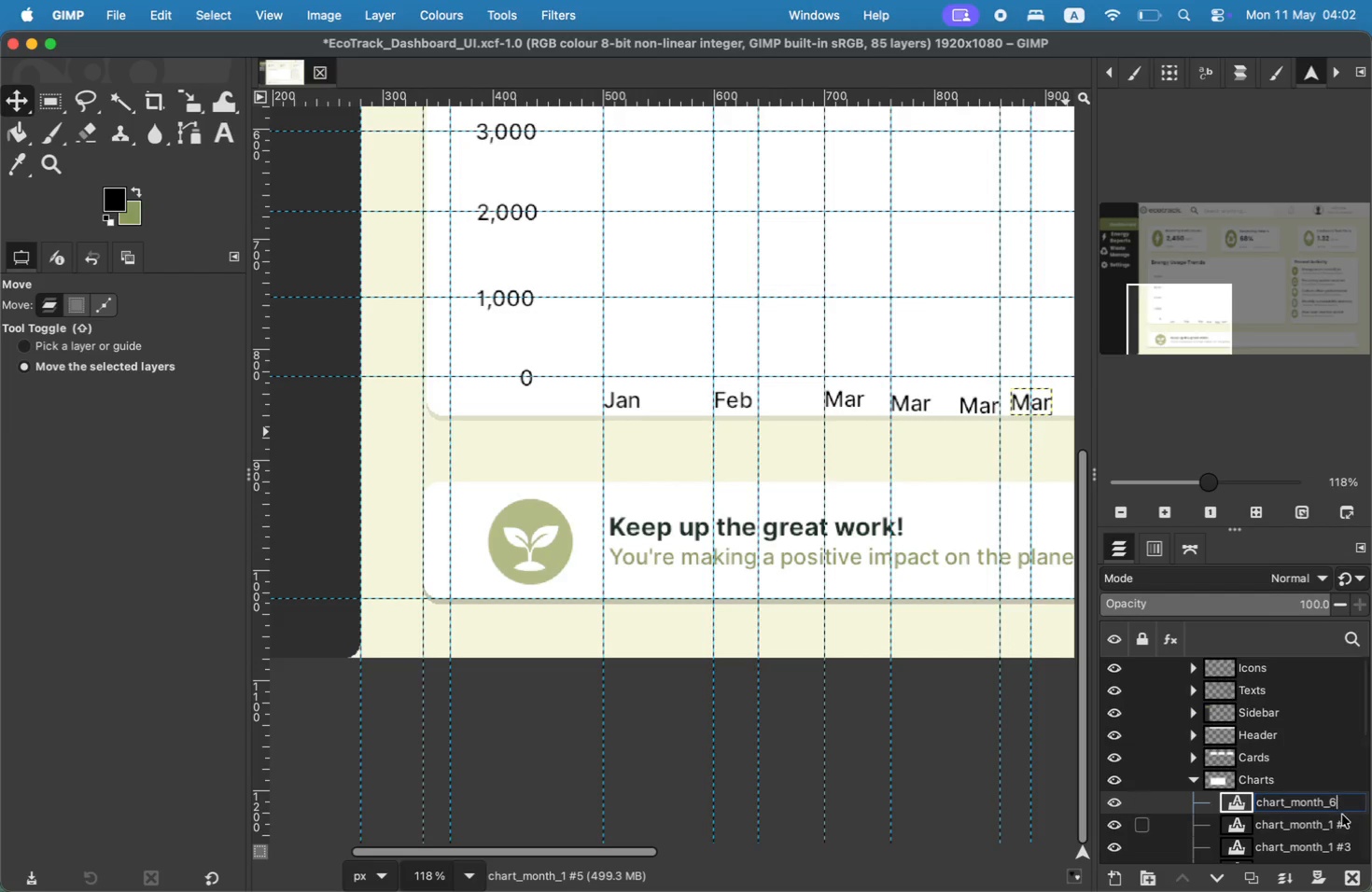 
left_click([1342, 815])
 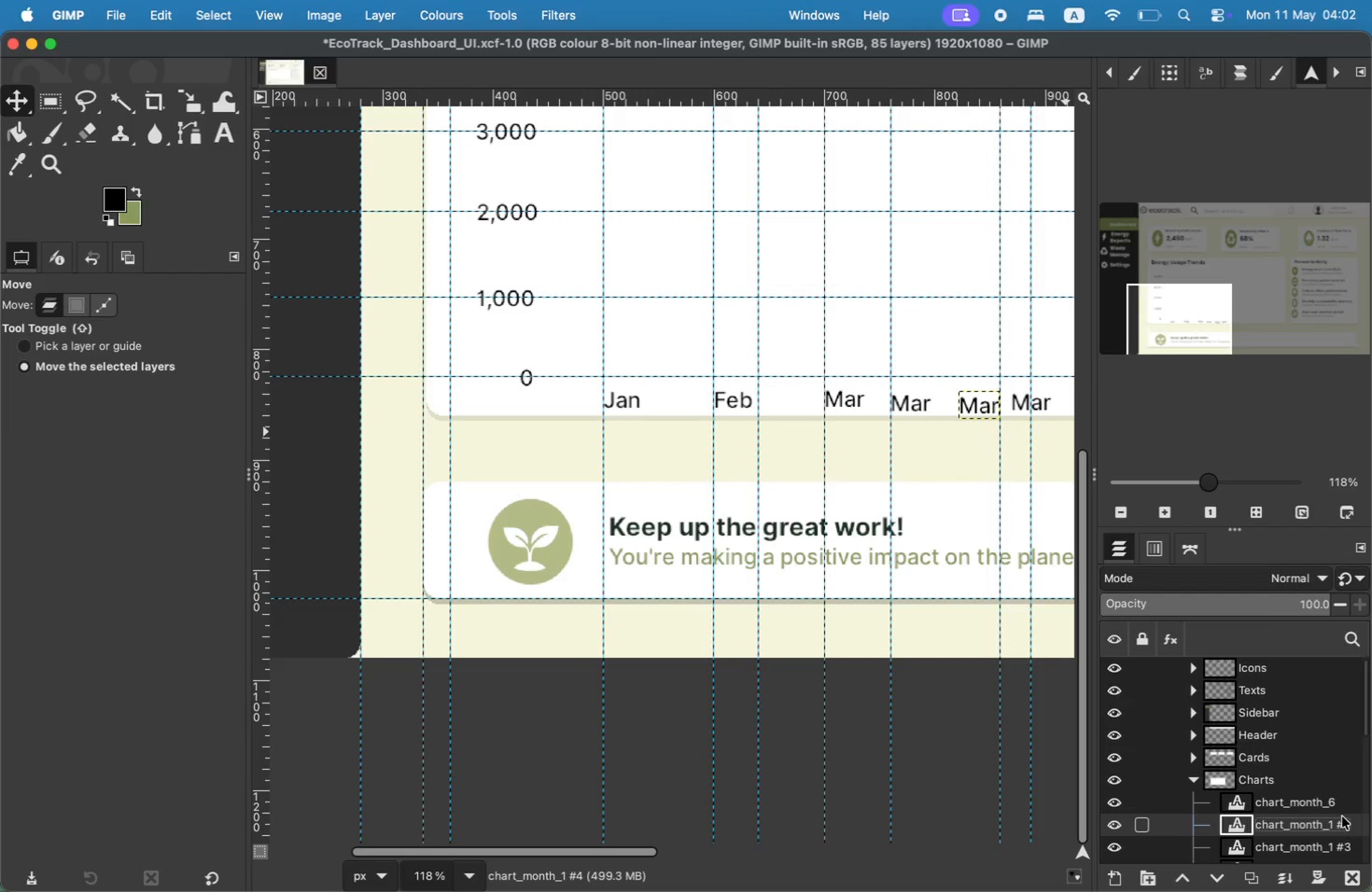 
double_click([1342, 817])
 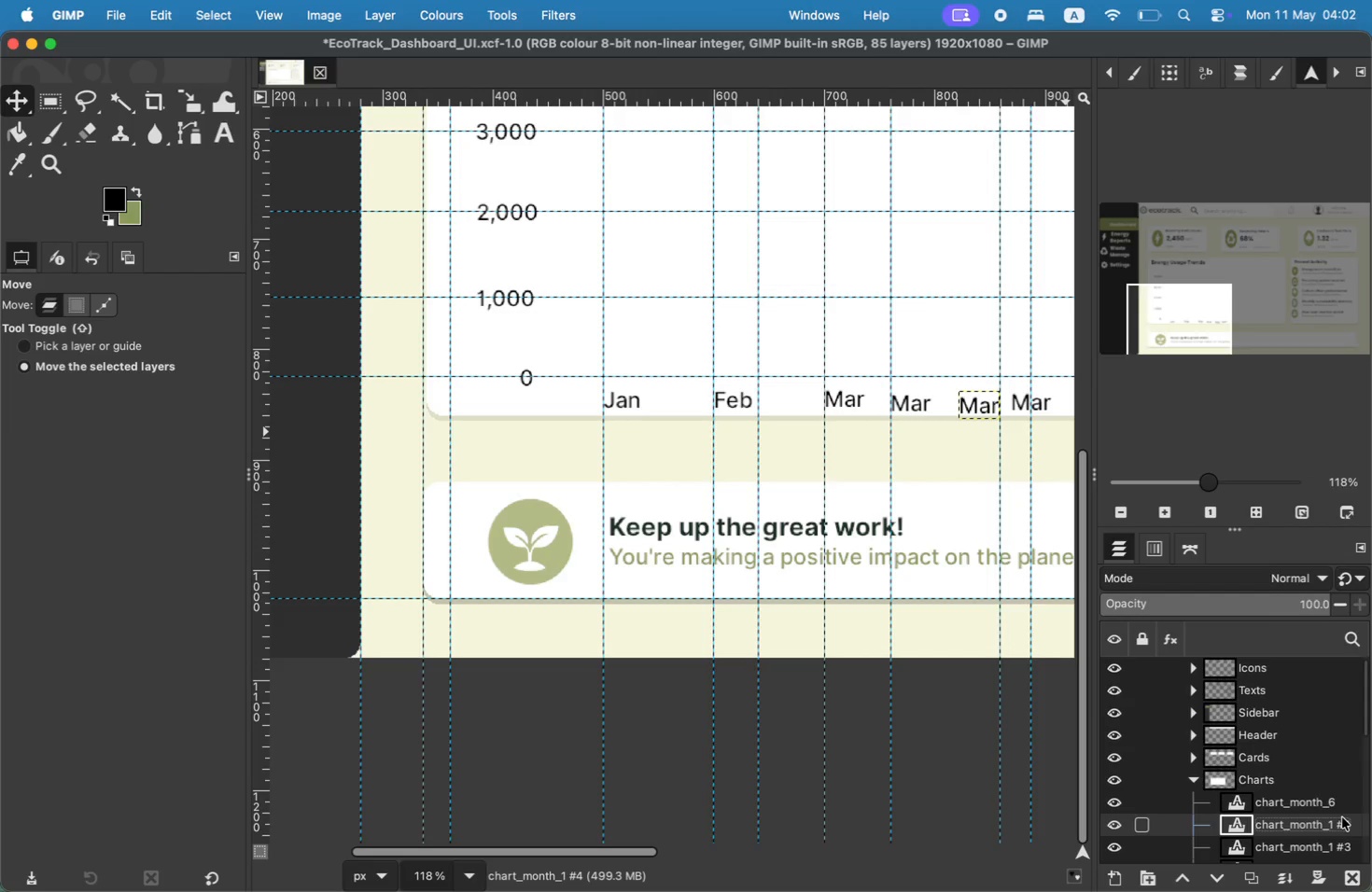 
triple_click([1342, 817])
 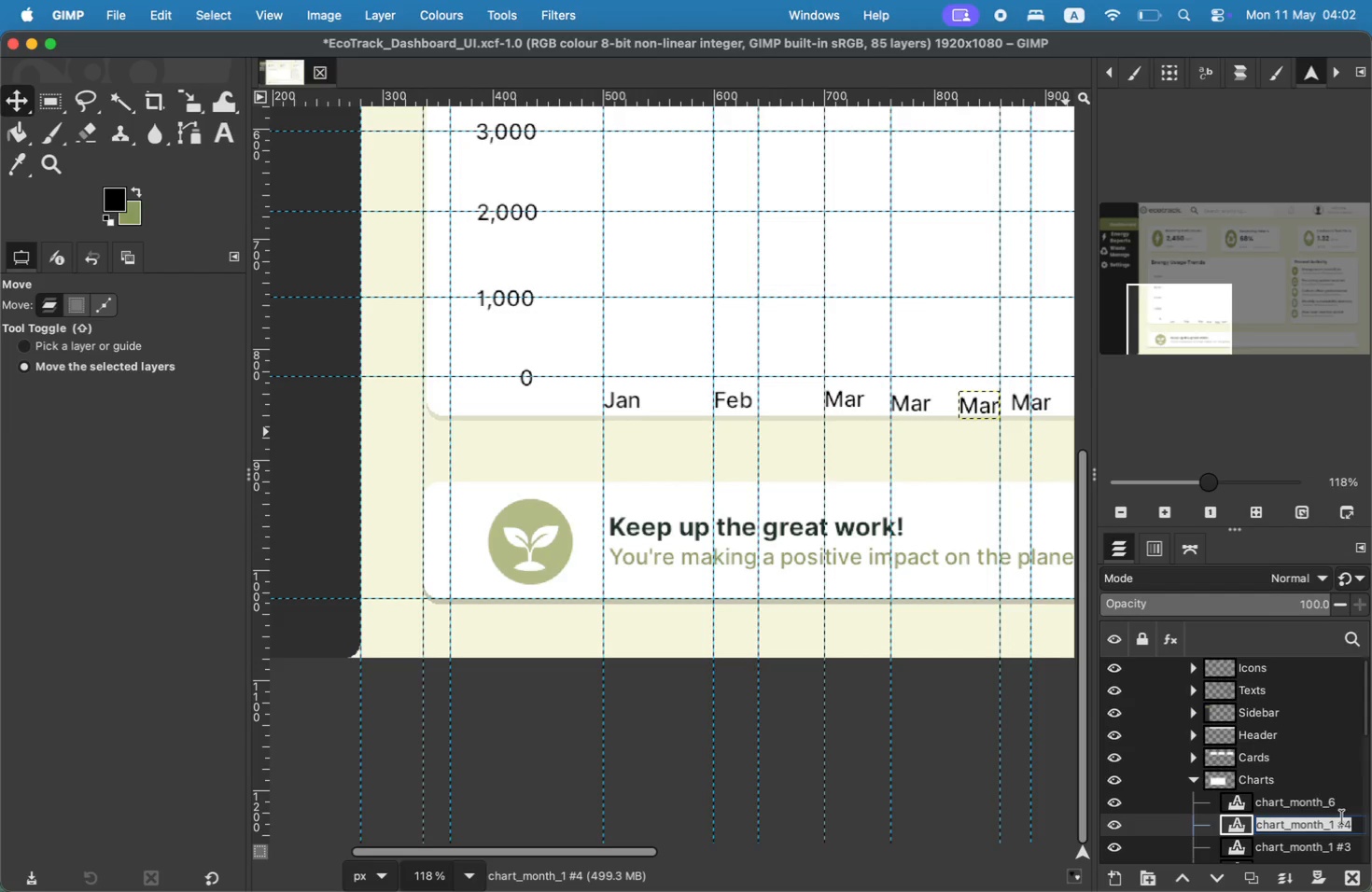 
key(Backspace)
 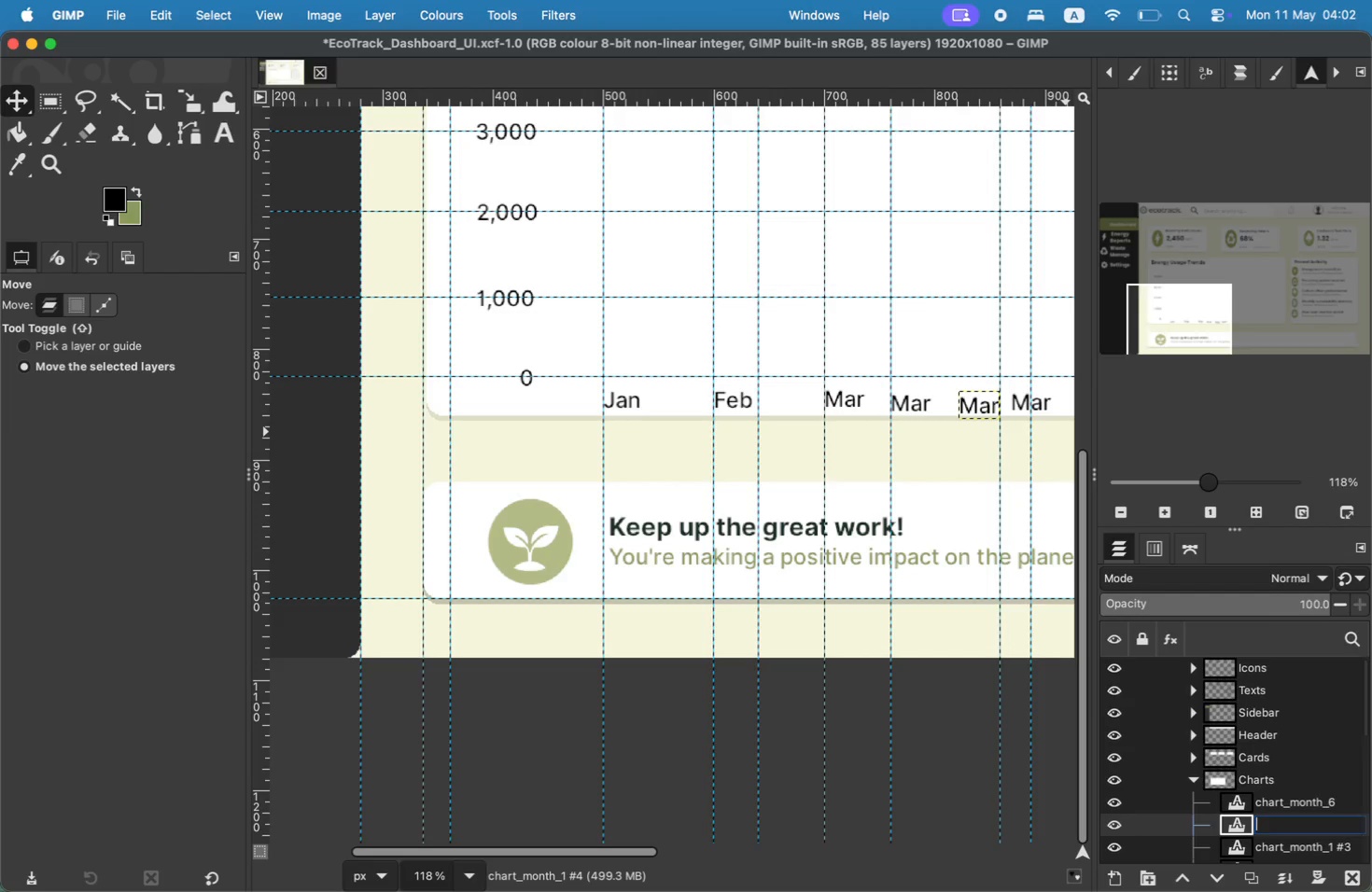 
key(Meta+CommandLeft)
 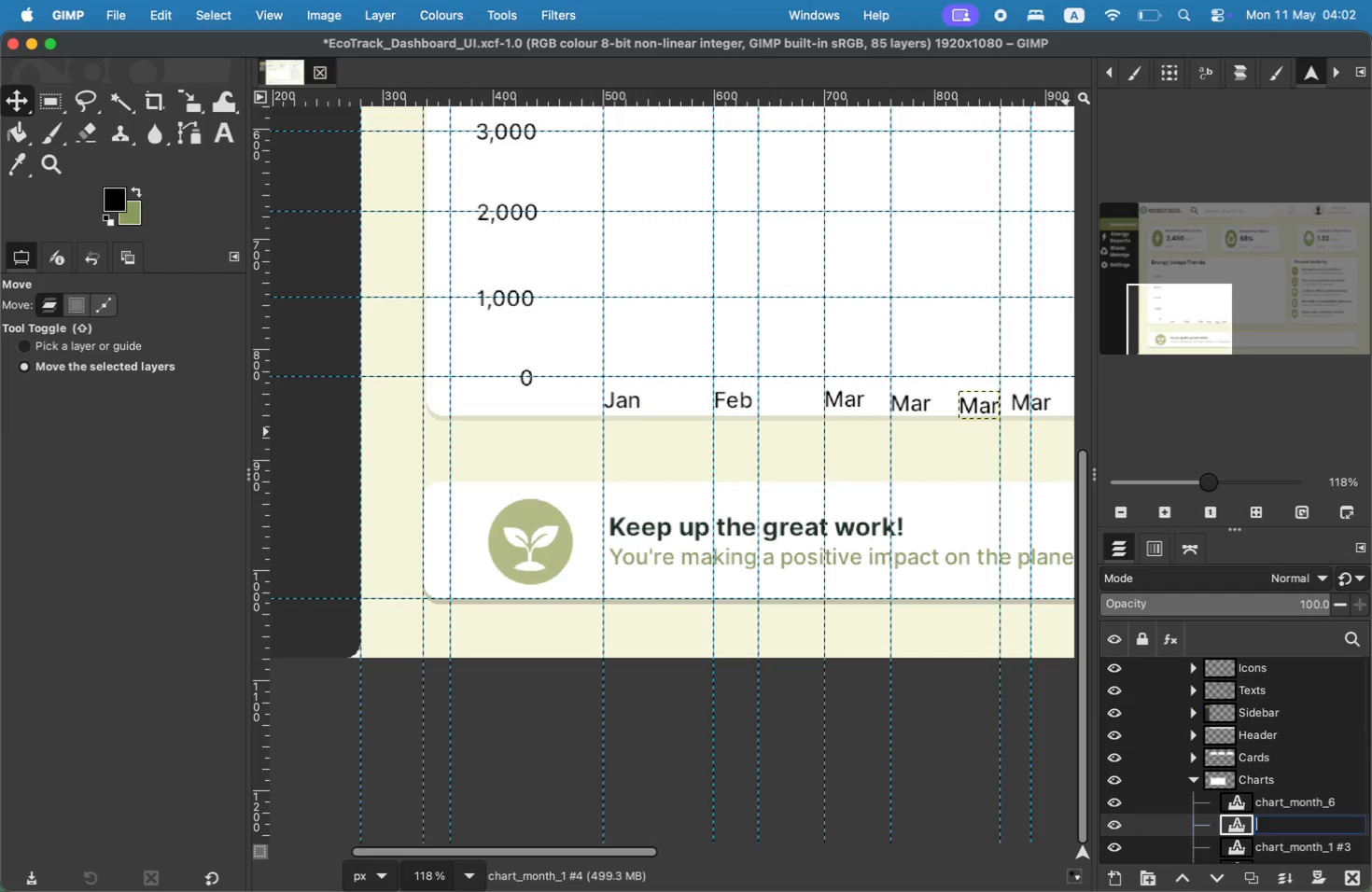 
key(Meta+Z)
 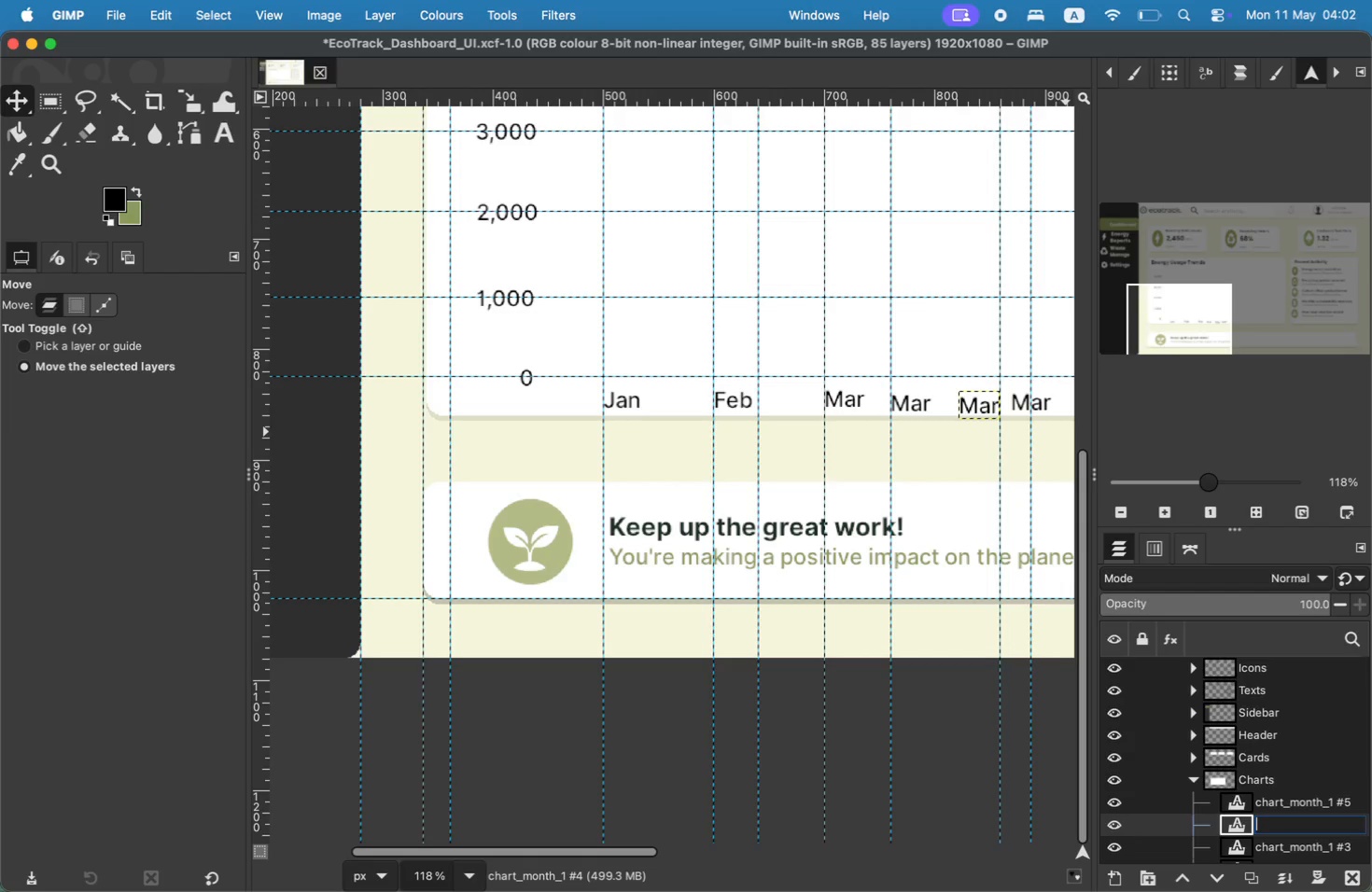 
type(chart_month_5)
 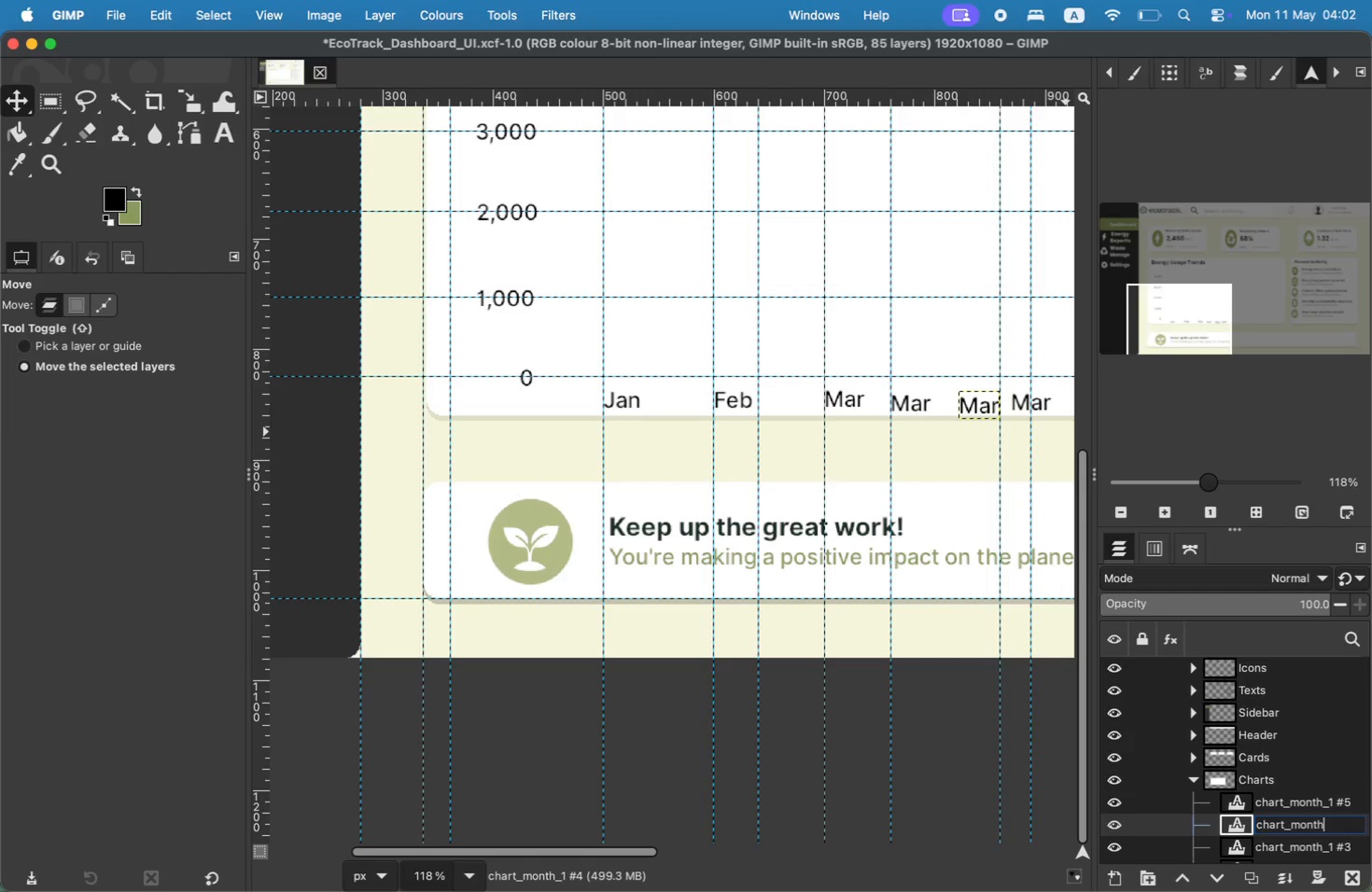 
 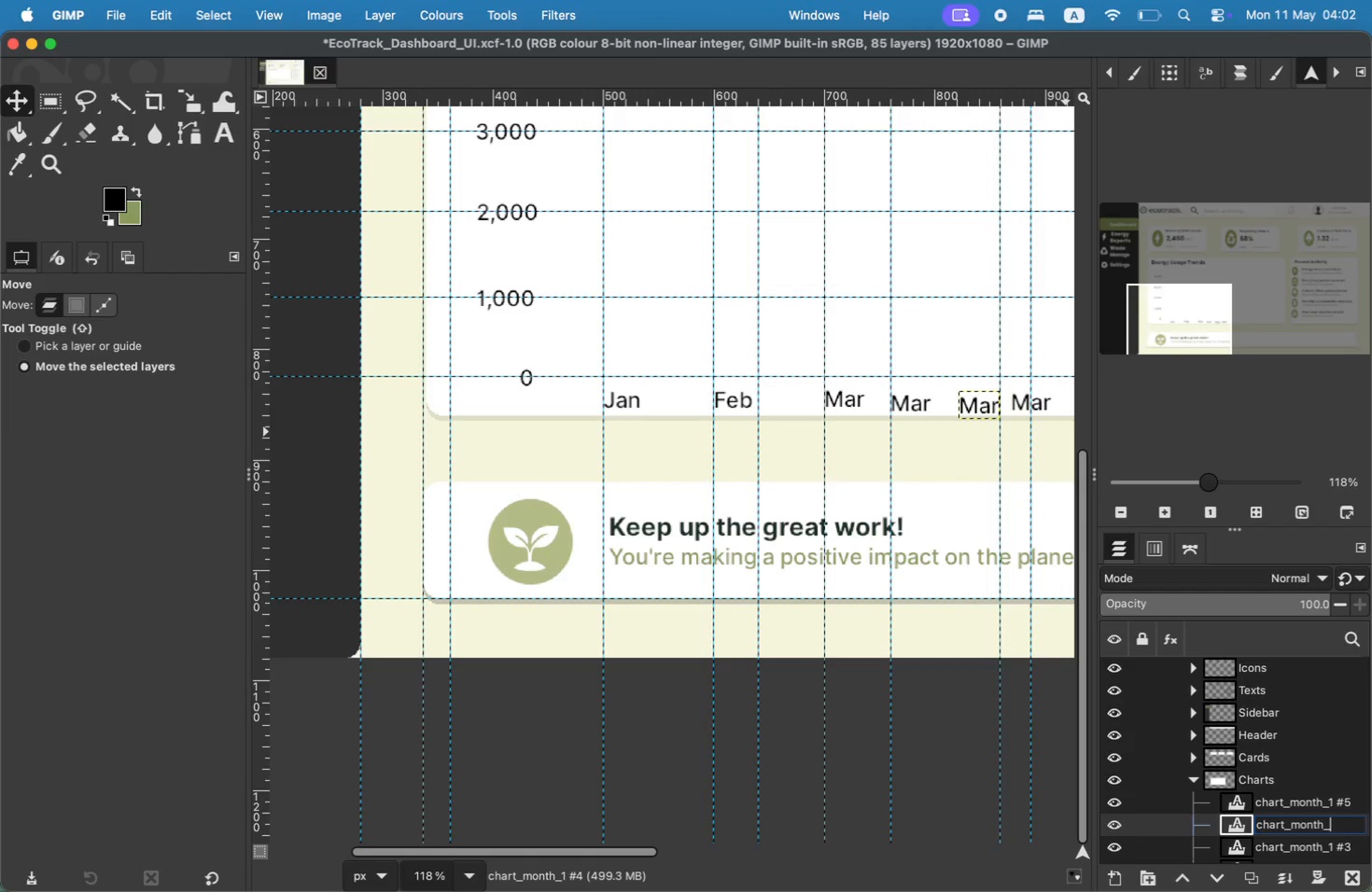 
key(Enter)
 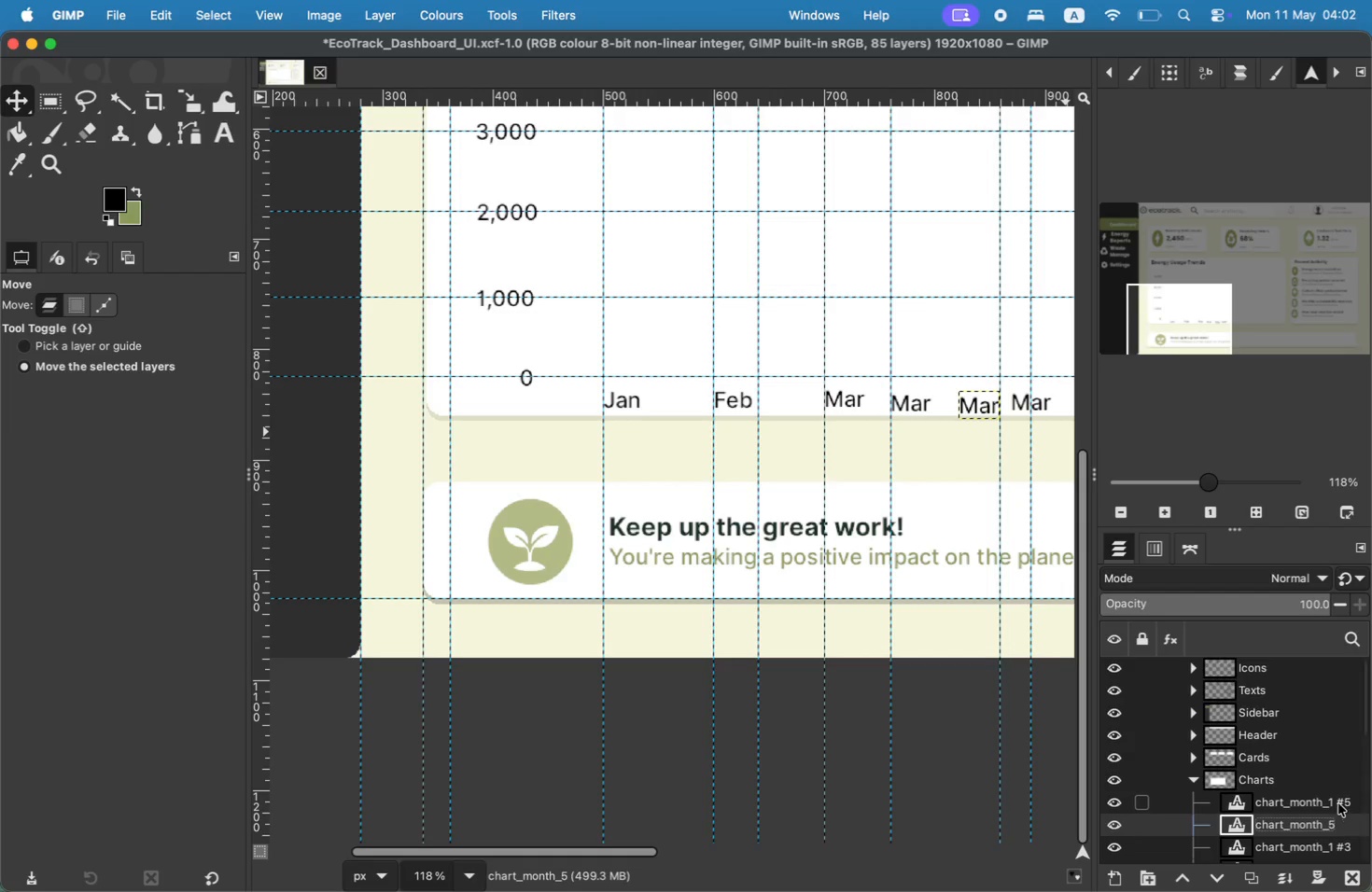 
double_click([1338, 803])
 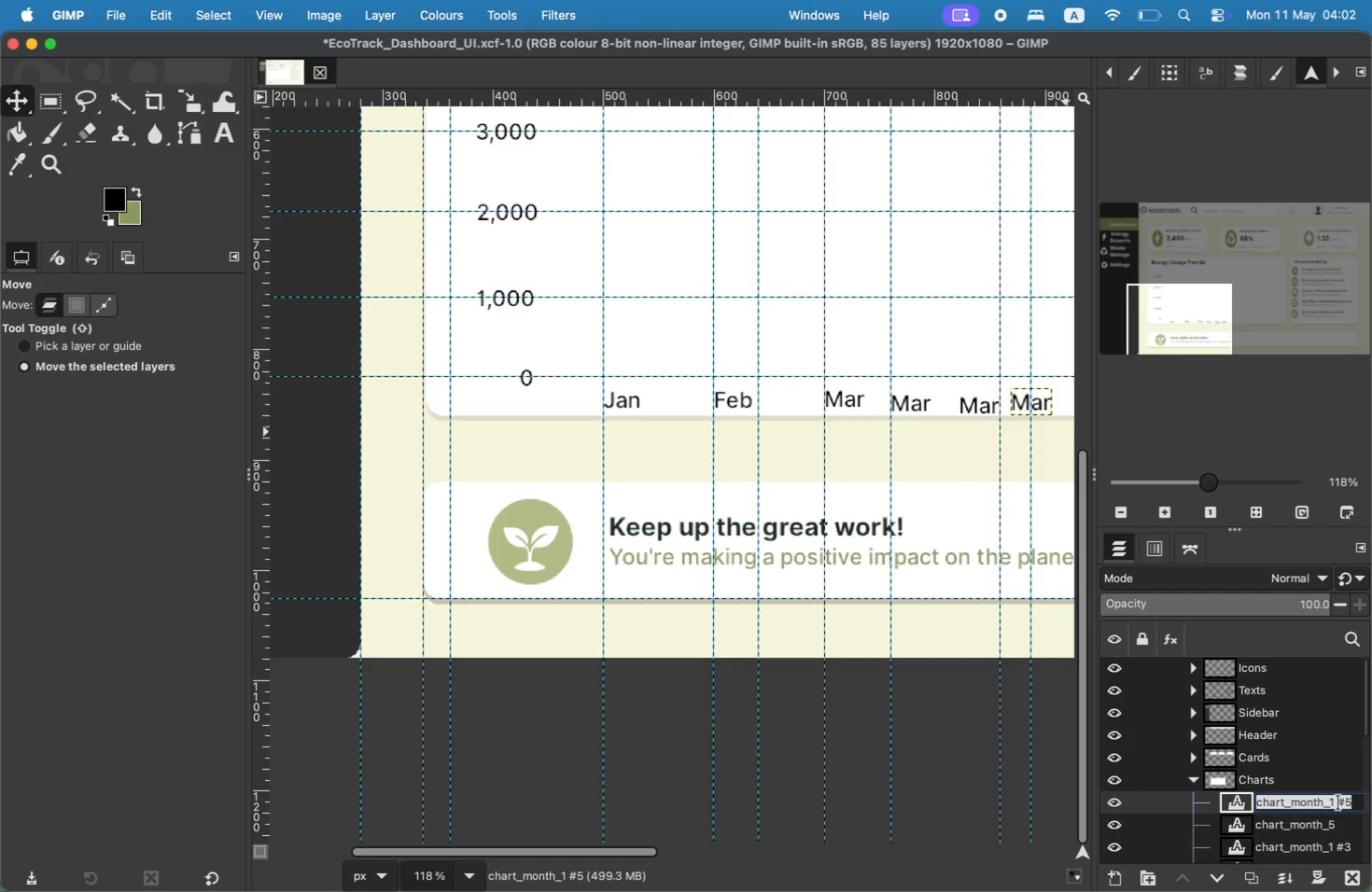 
key(ArrowRight)
 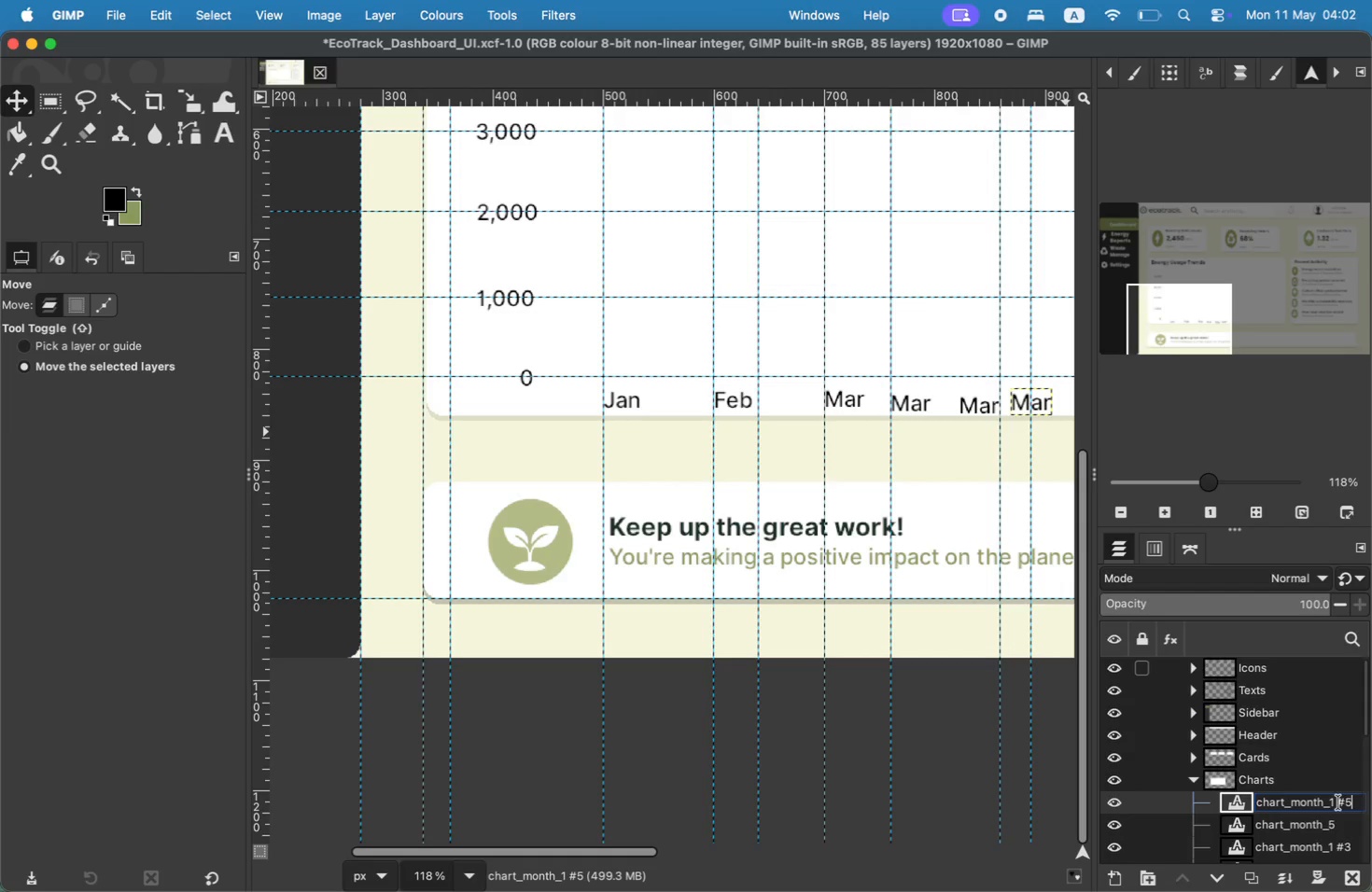 
key(Backspace)
 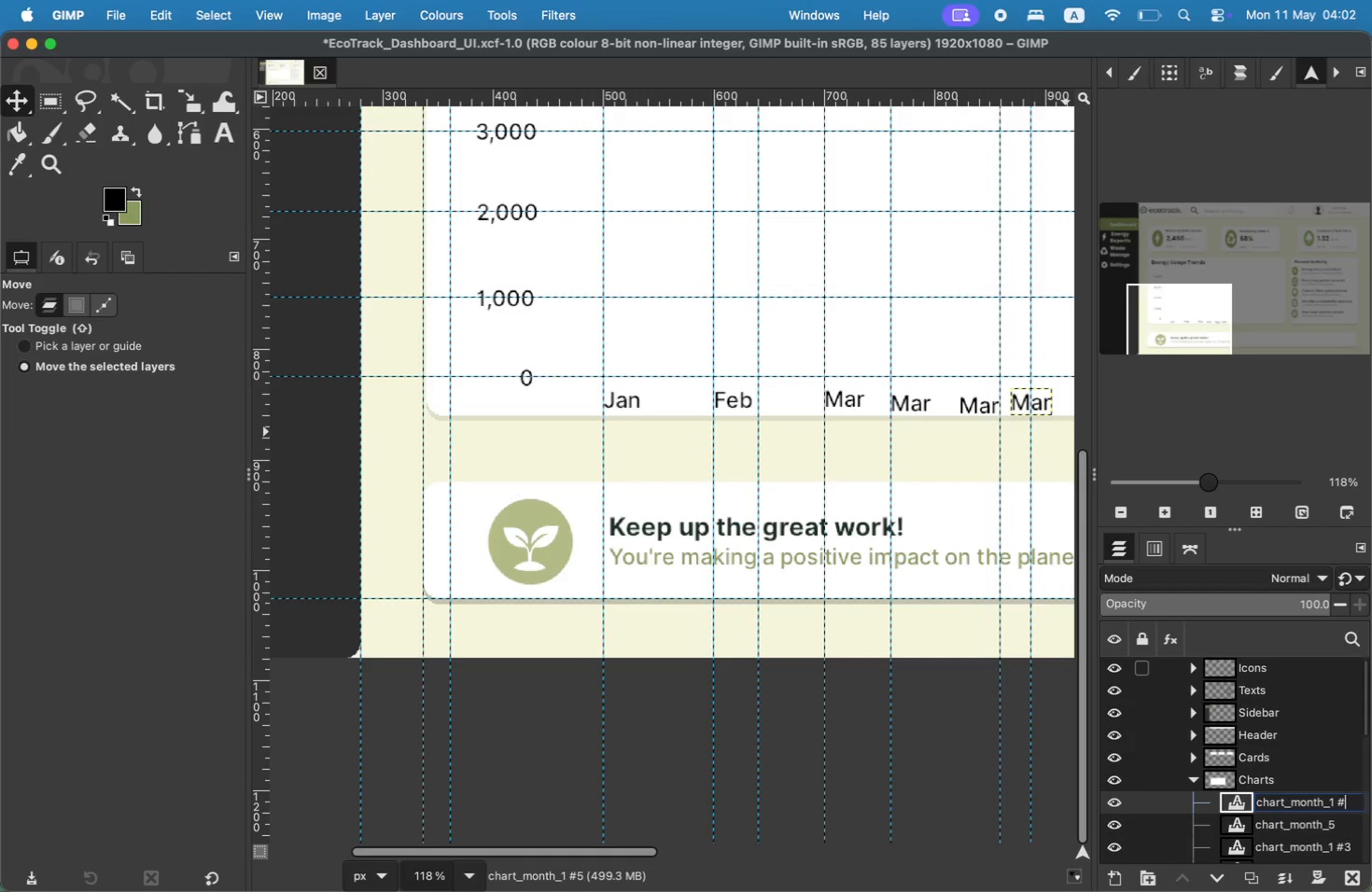 
key(Backspace)
 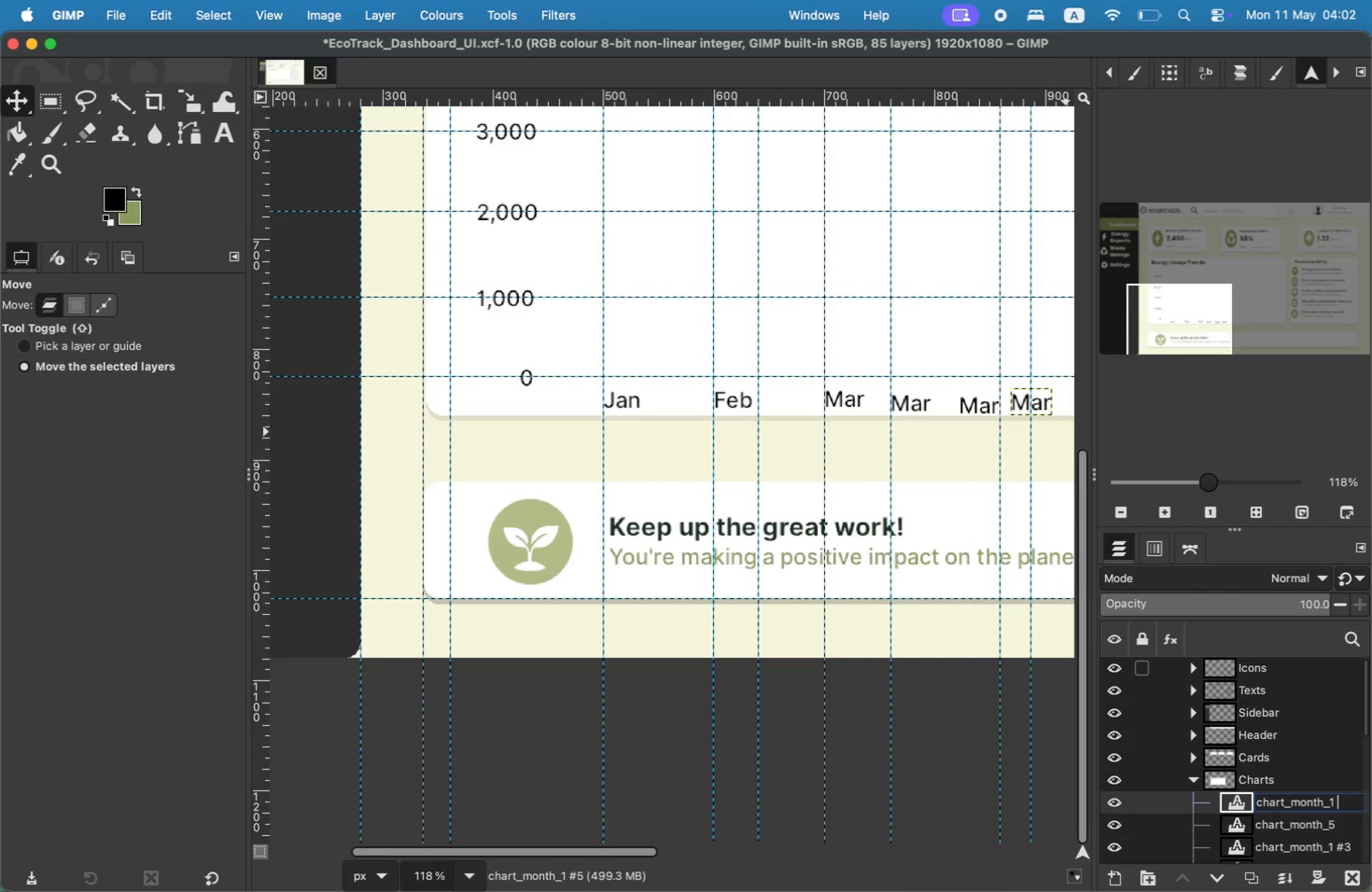 
key(Backspace)
 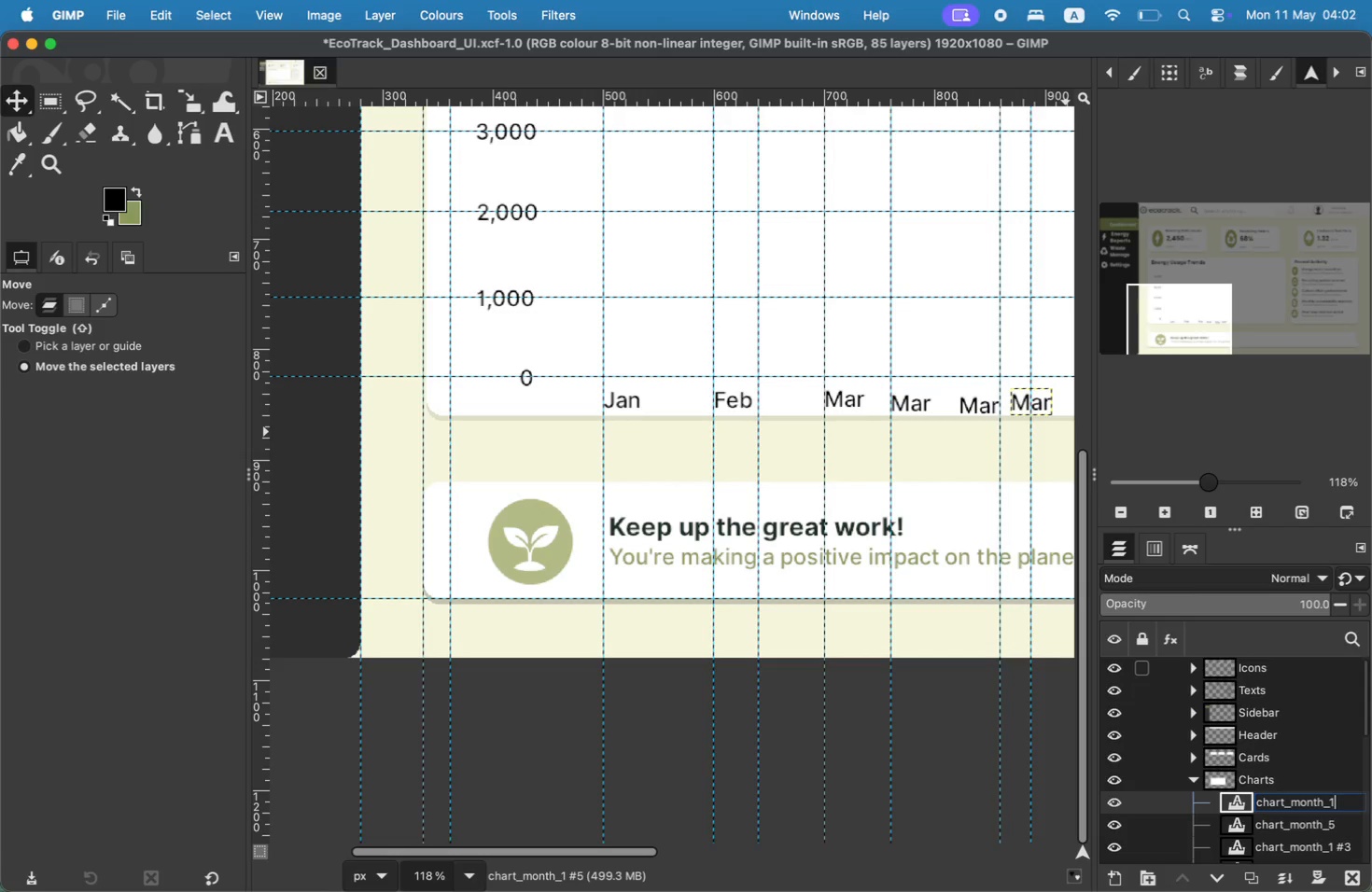 
key(Backspace)
 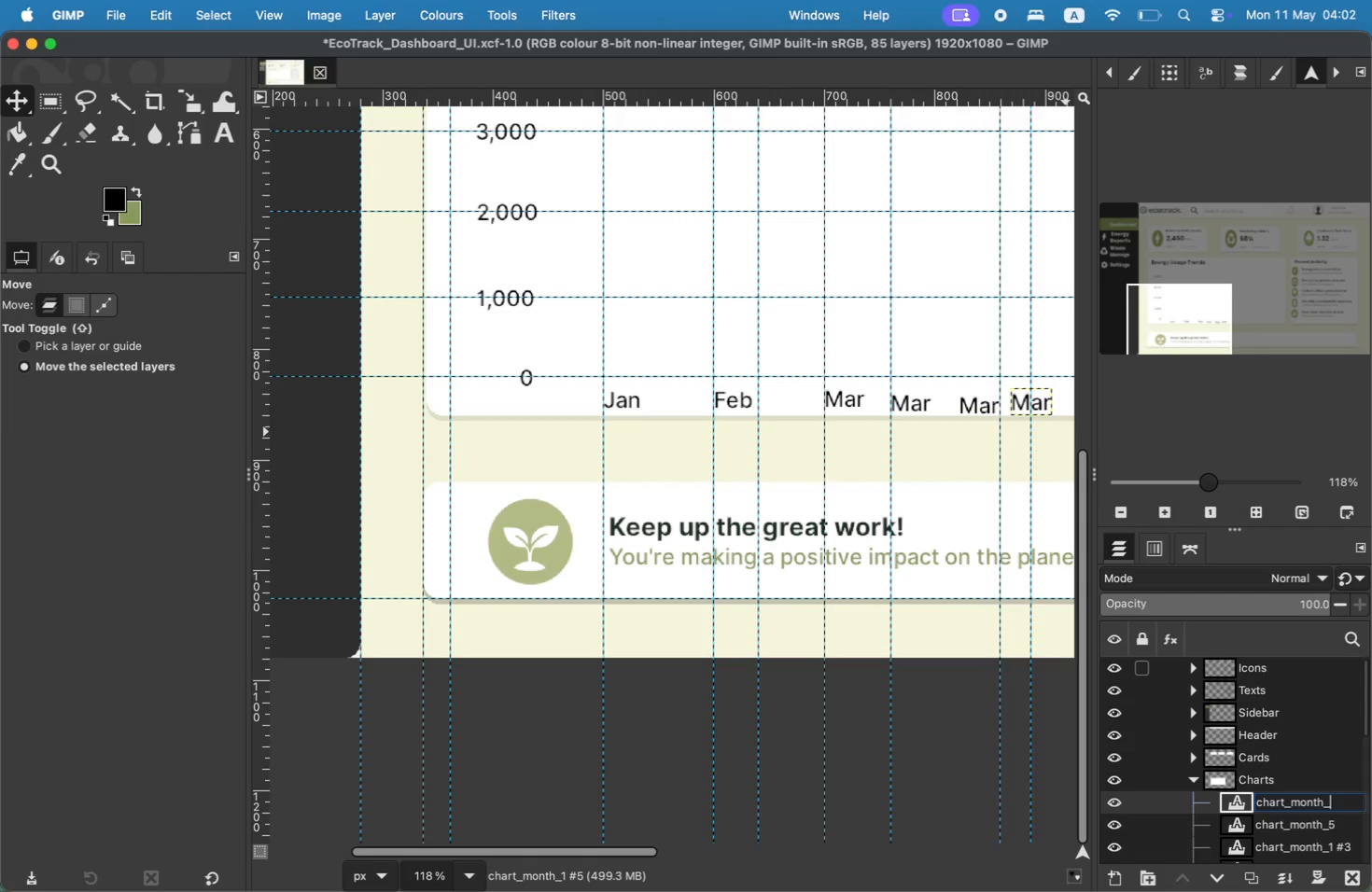 
key(6)
 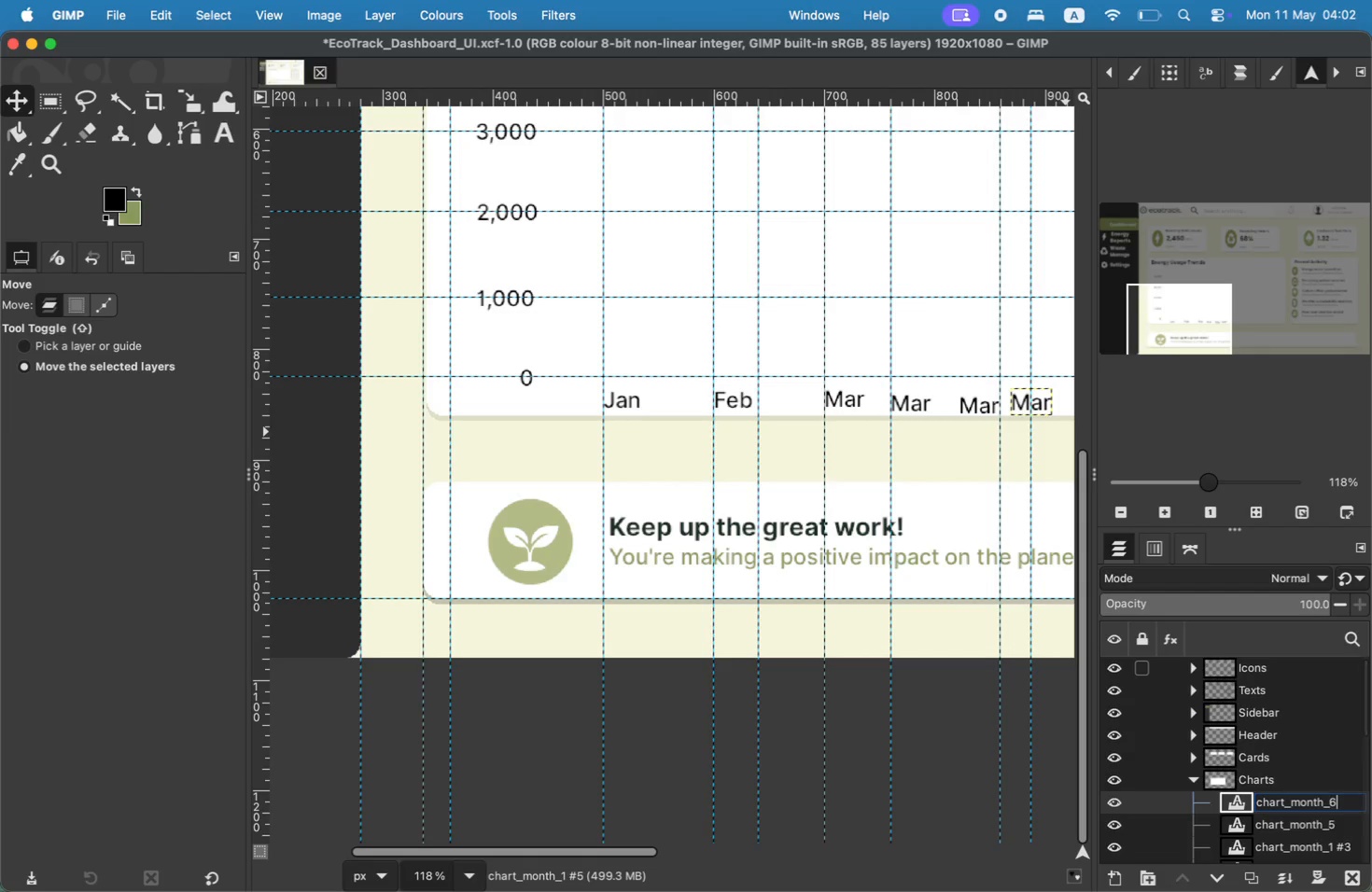 
key(Enter)
 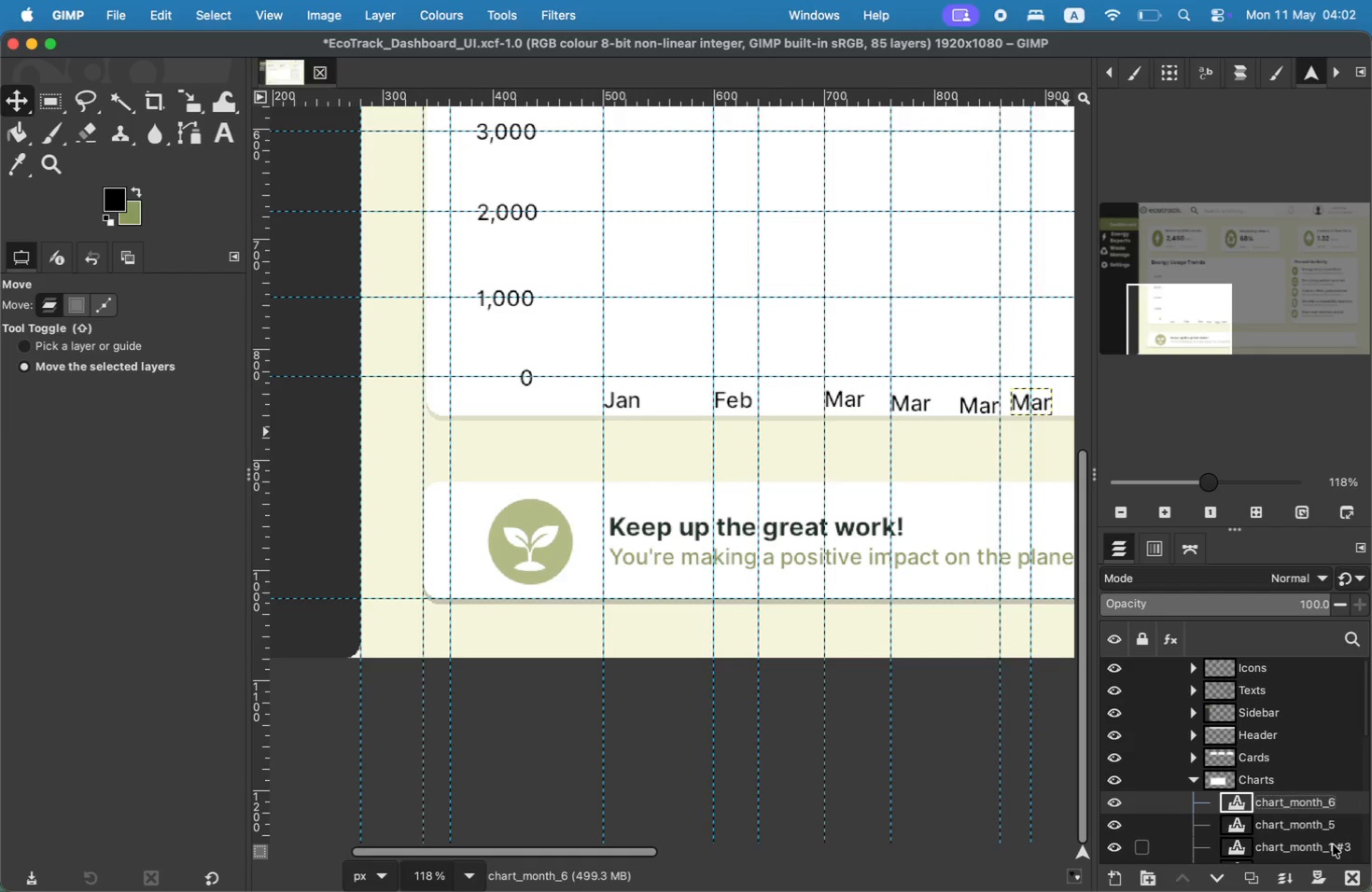 
double_click([1333, 846])
 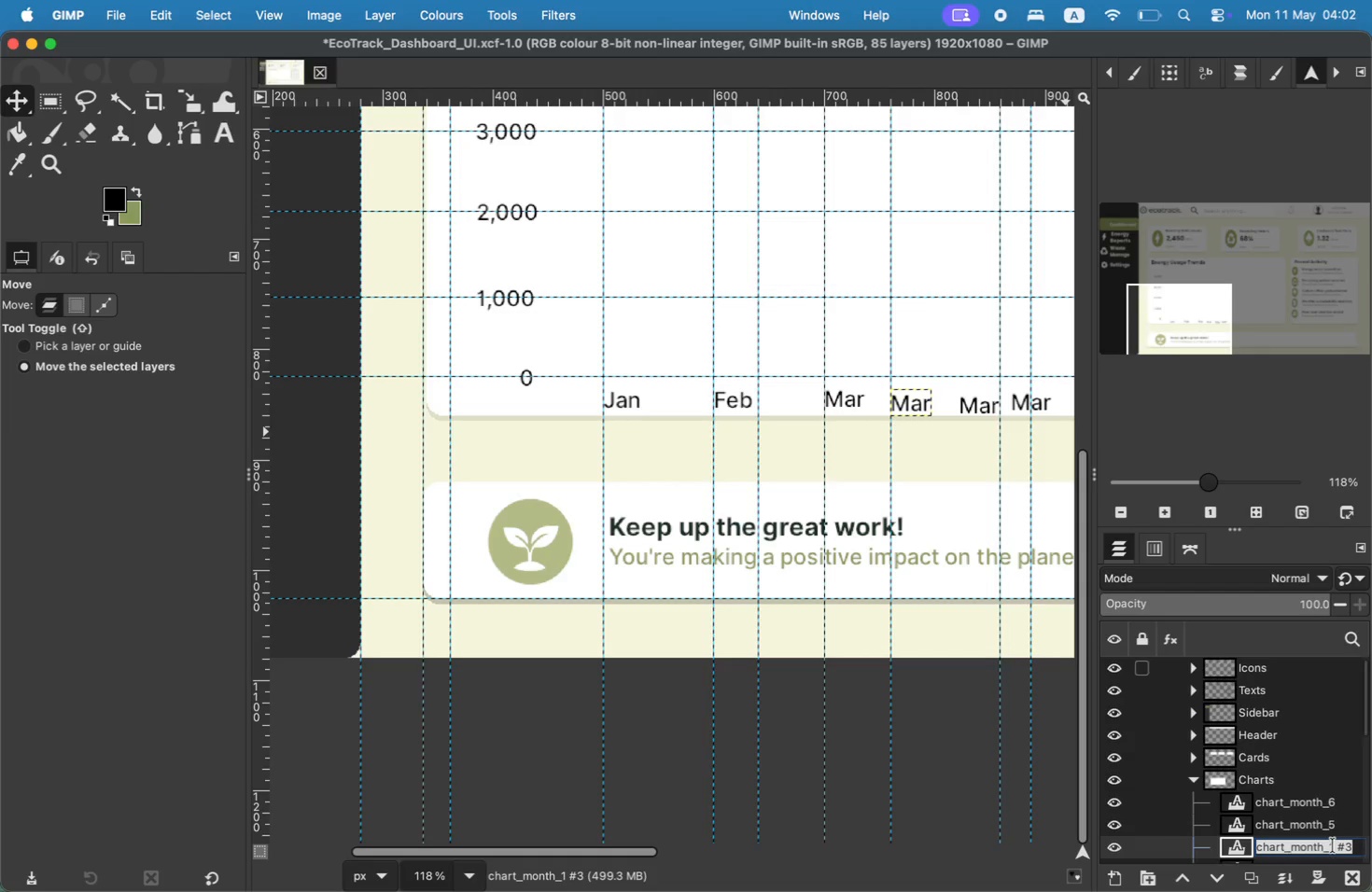 
key(ArrowRight)
 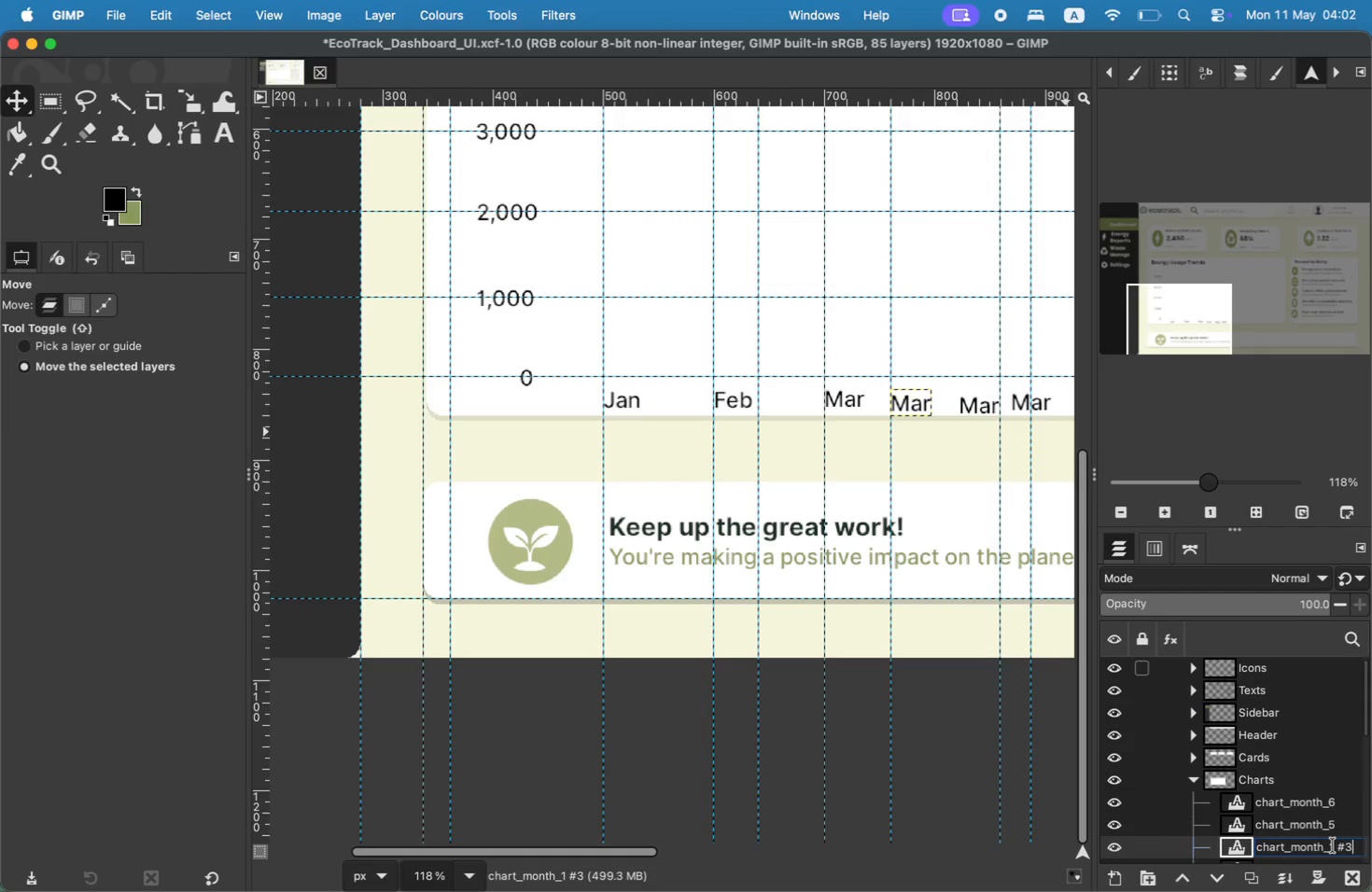 
key(Backspace)
 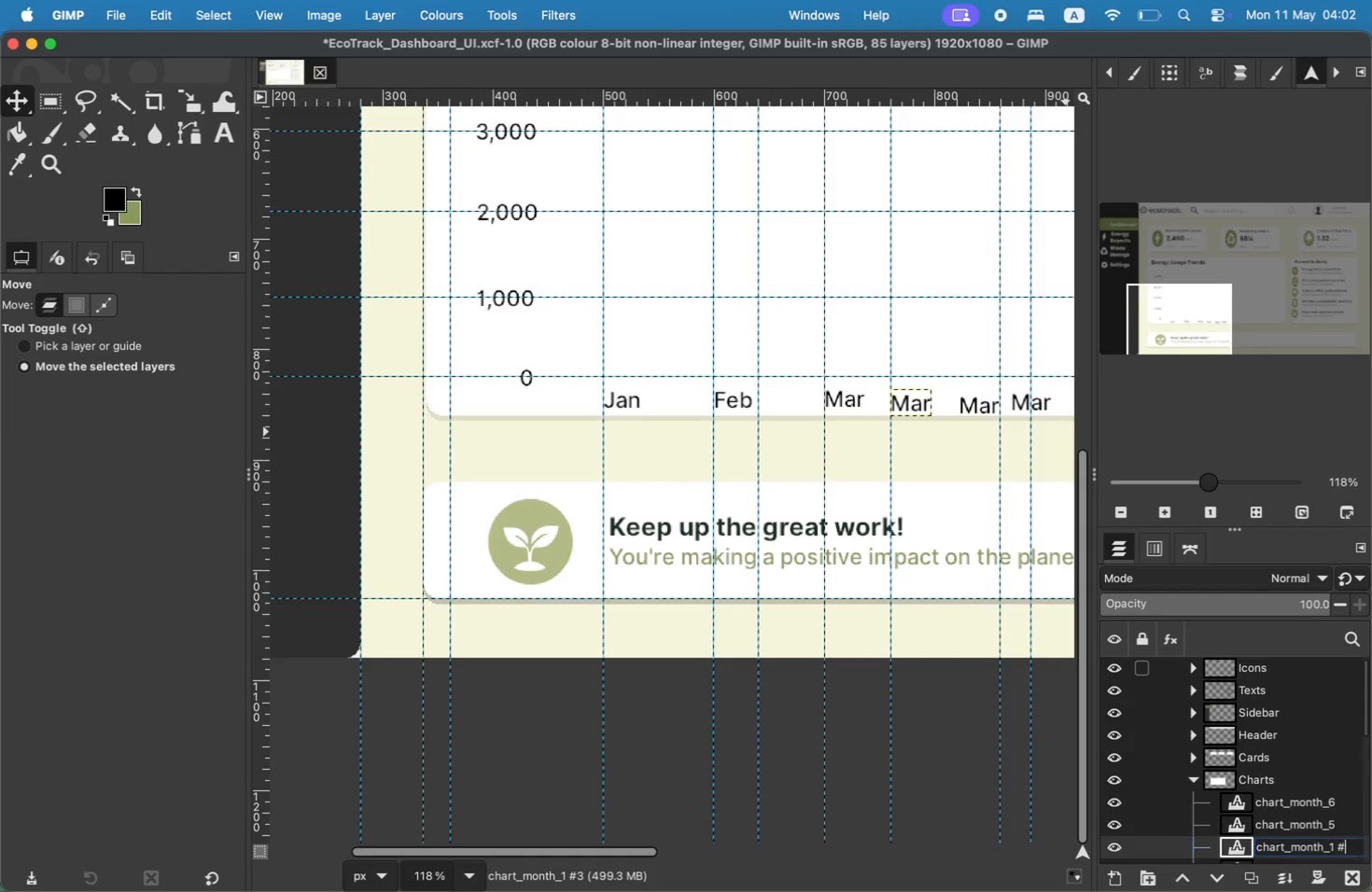 
key(Backspace)
 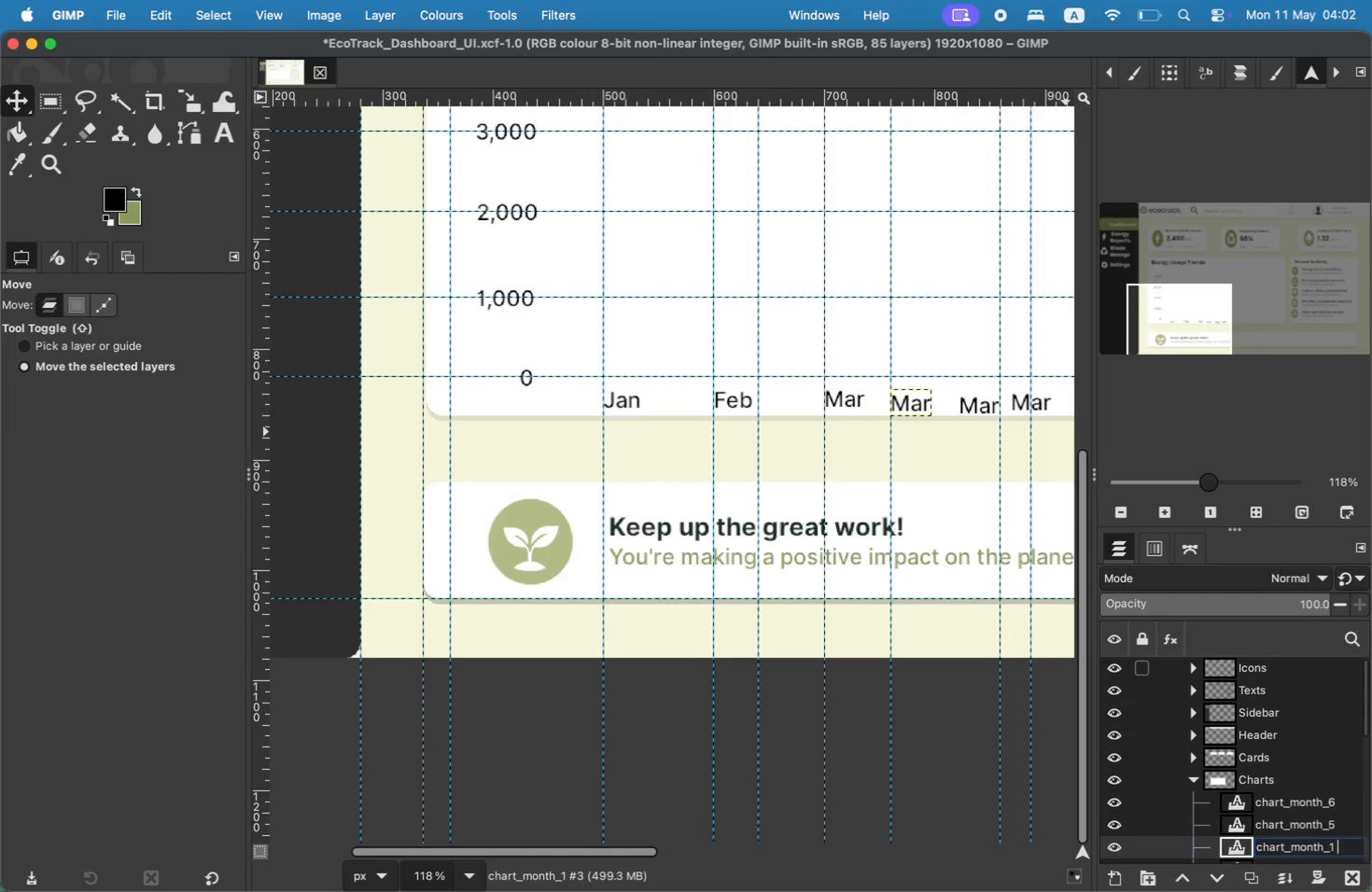 
key(Backspace)
 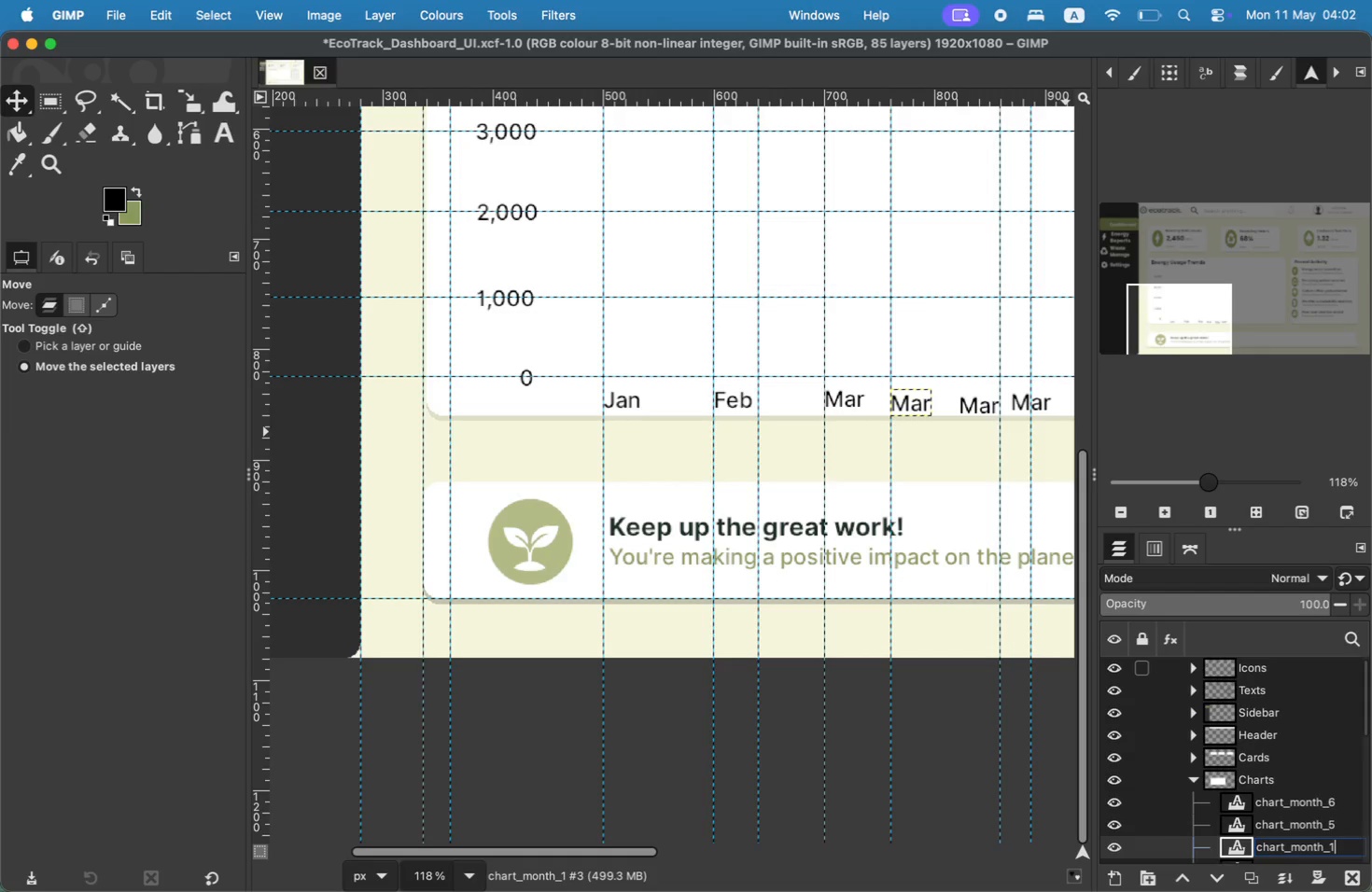 
key(Backspace)
 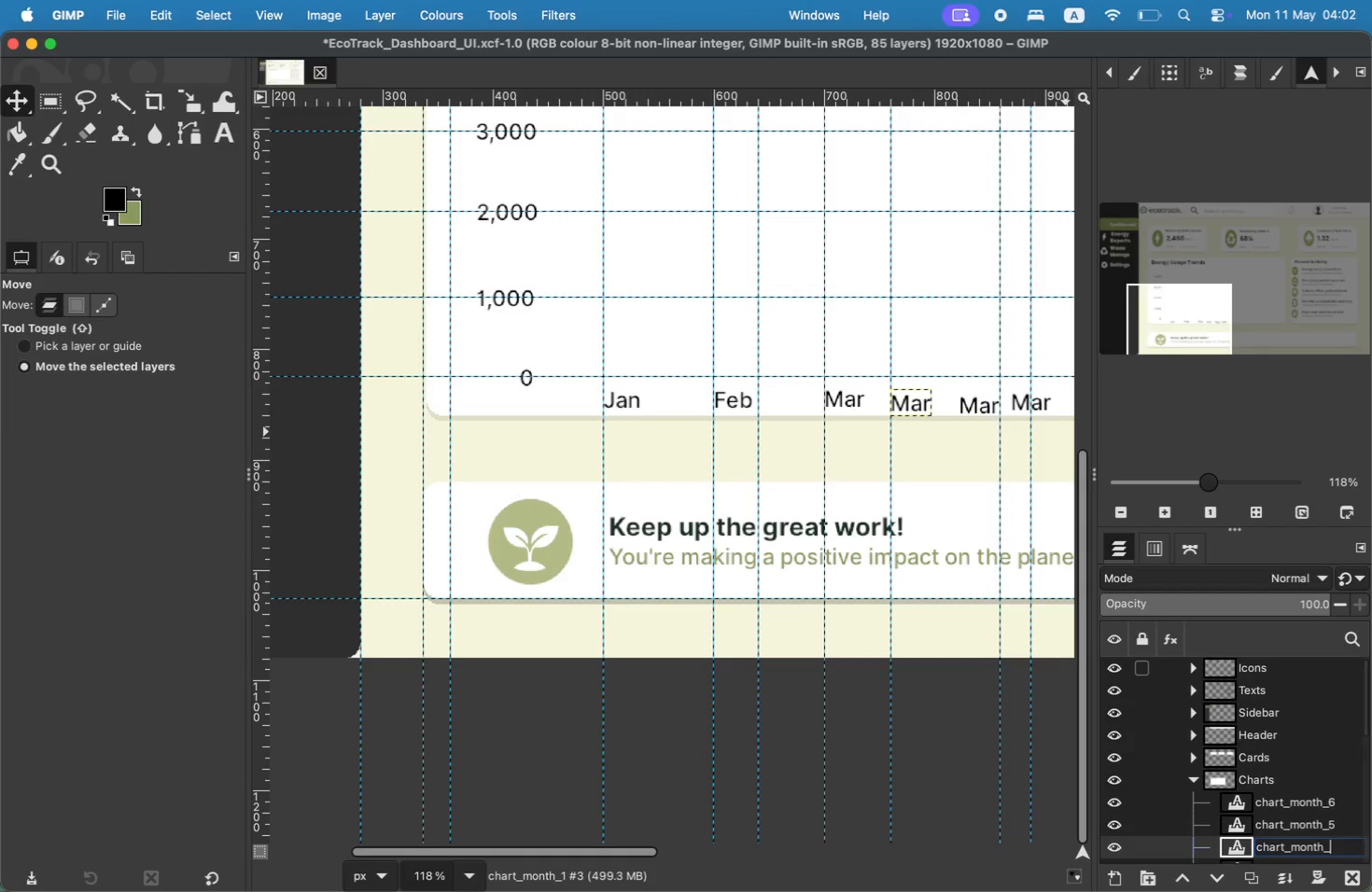 
key(4)
 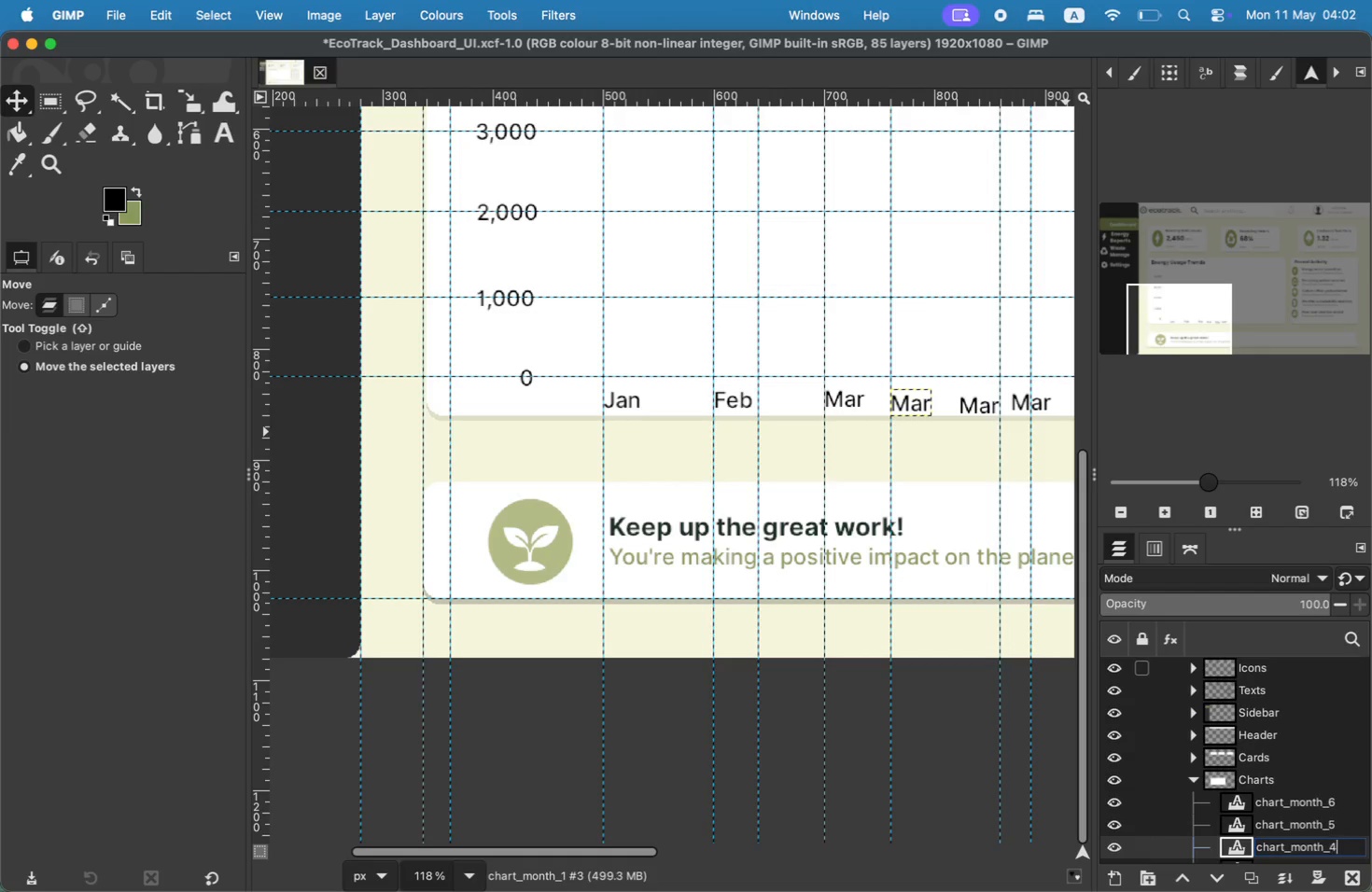 
key(Enter)
 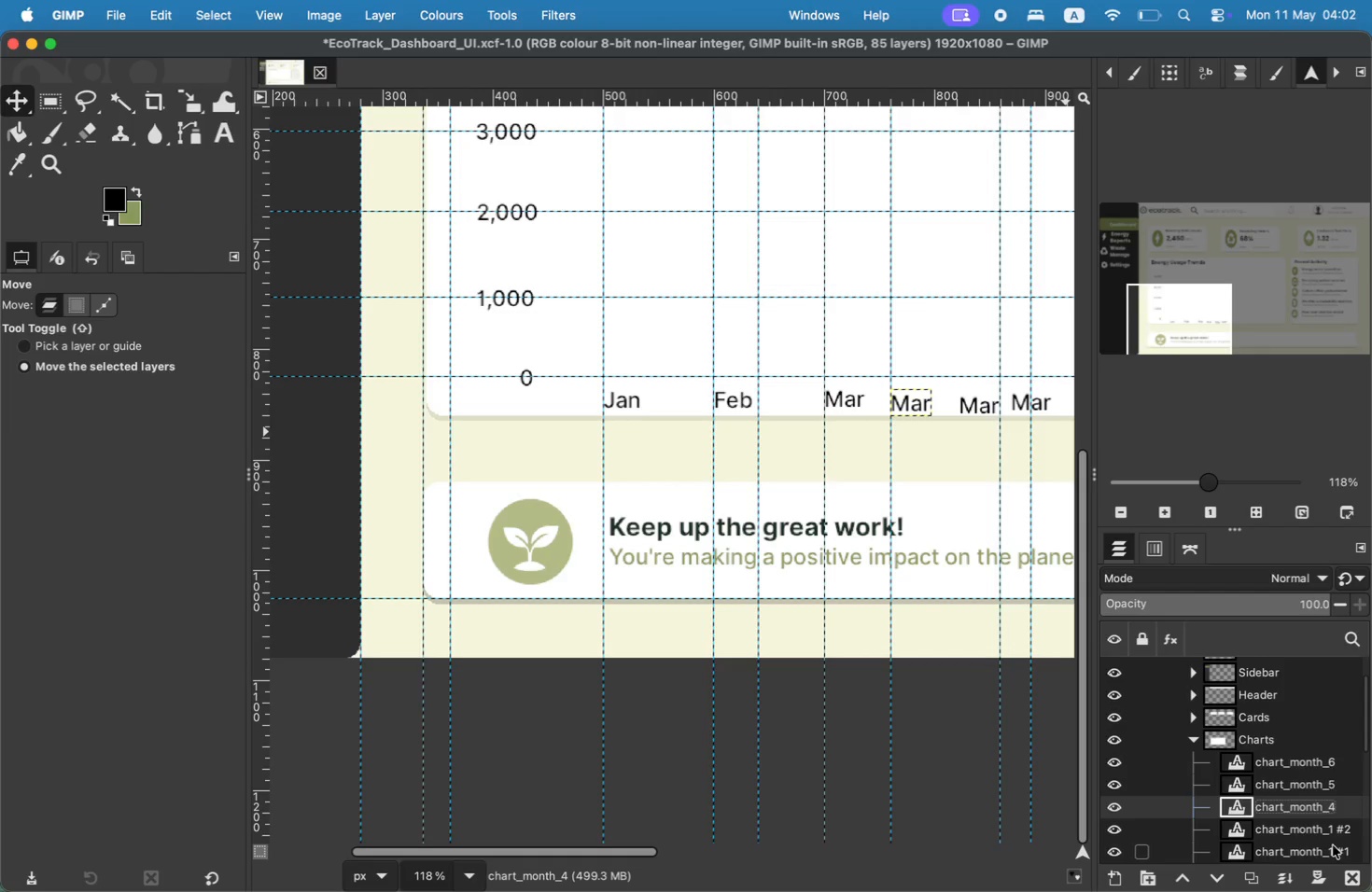 
scroll: coordinate [1333, 845], scroll_direction: down, amount: 7.0
 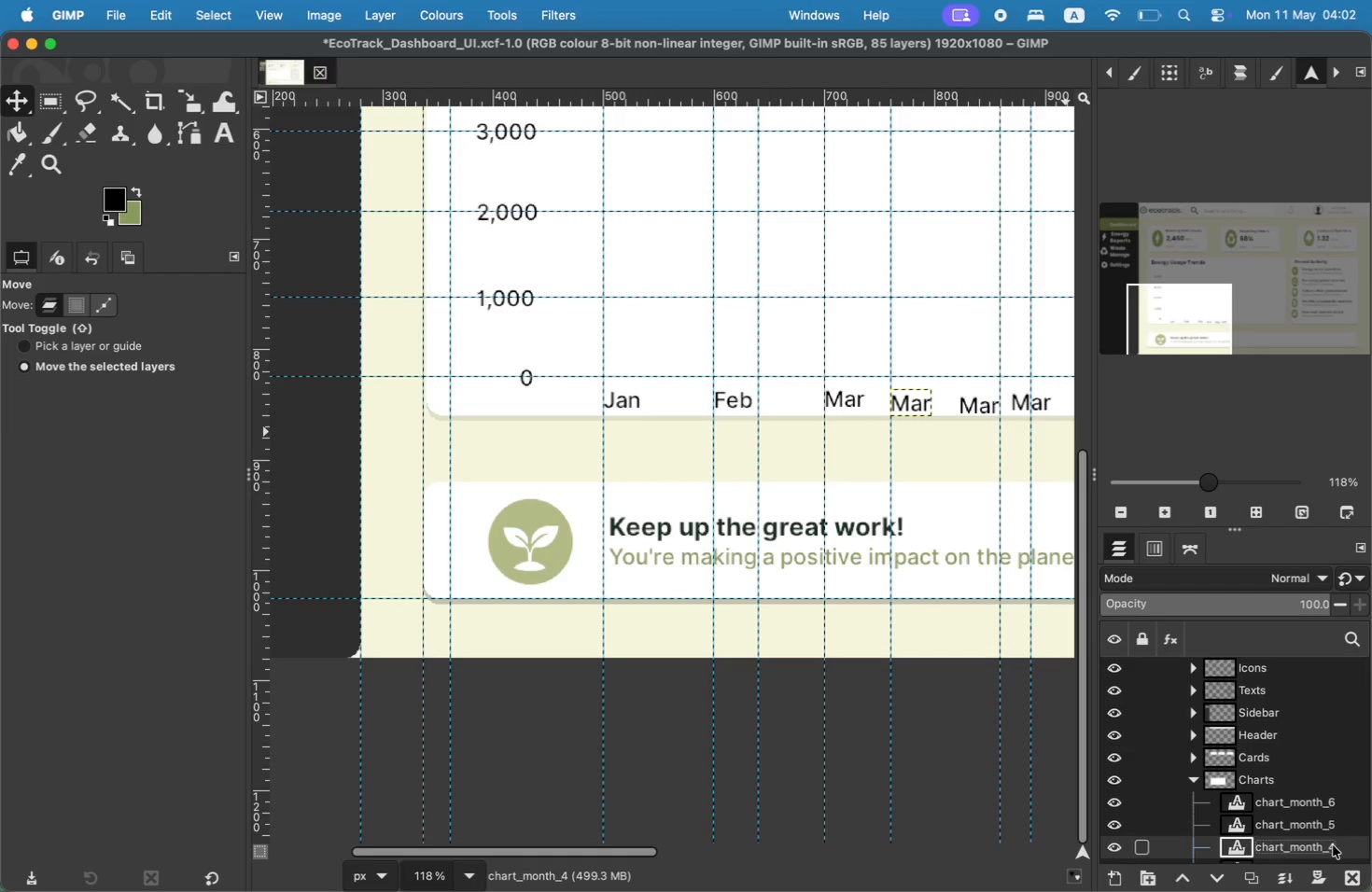 
double_click([1338, 829])
 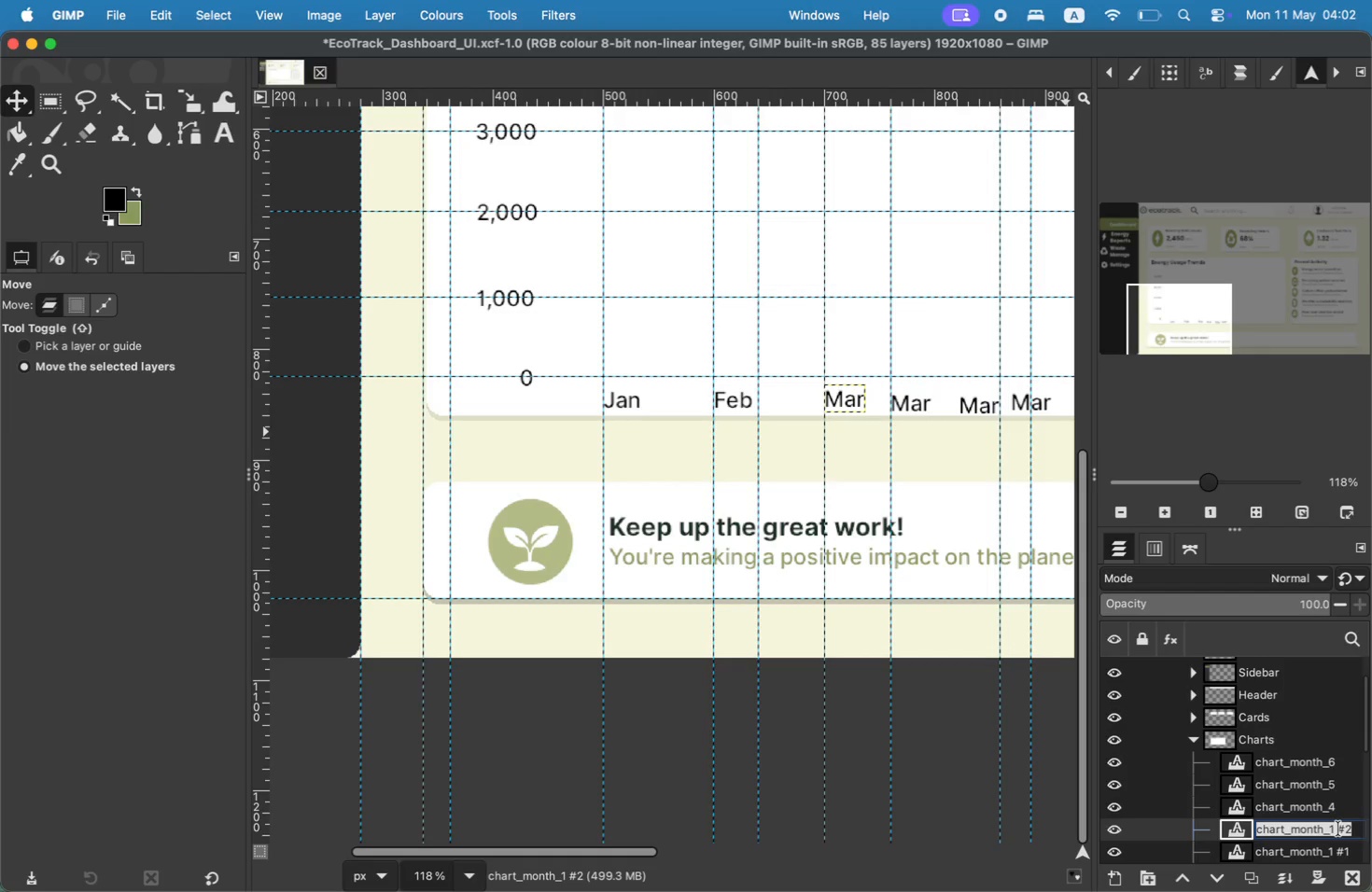 
key(ArrowRight)
 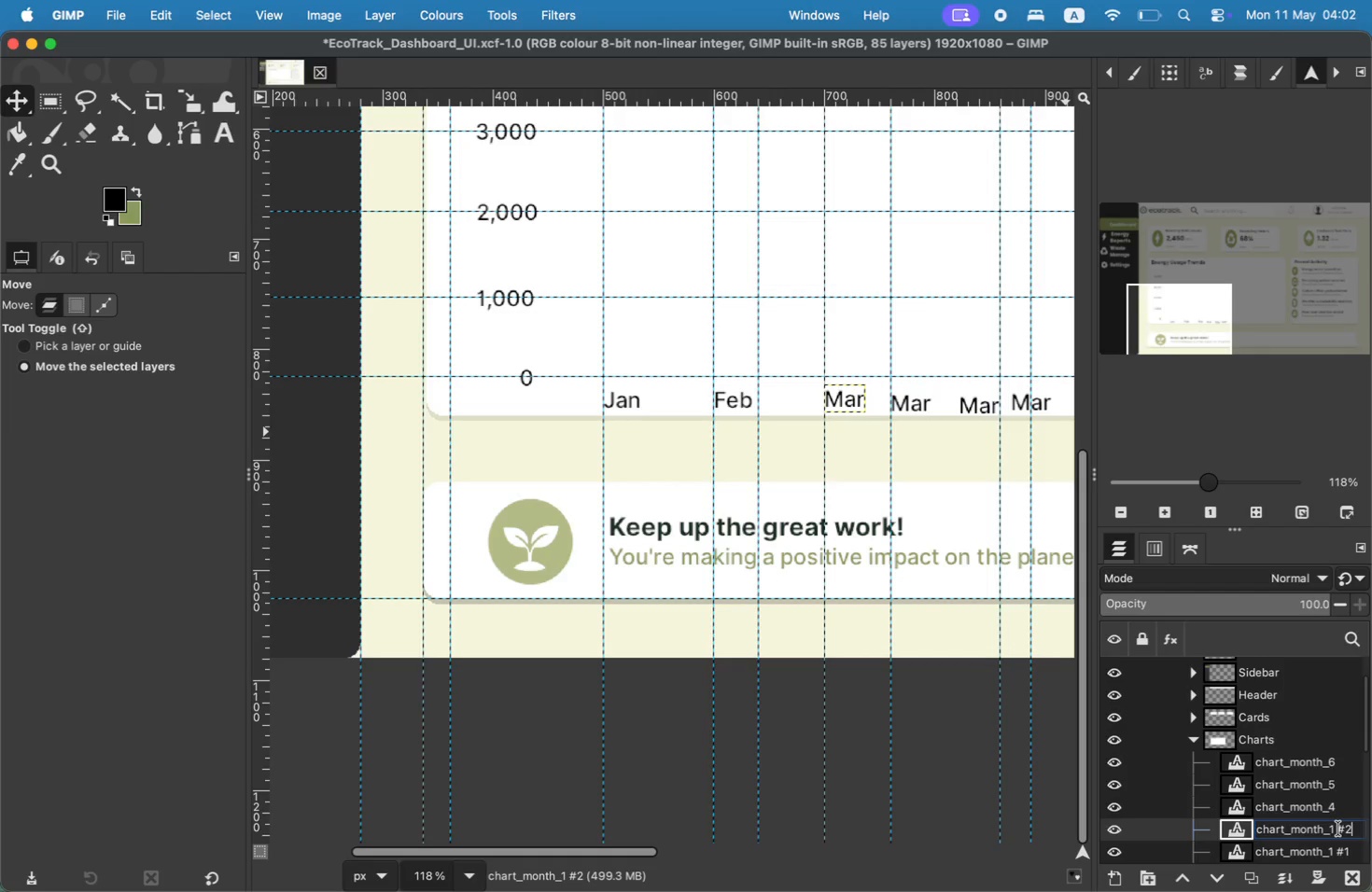 
key(Backspace)
 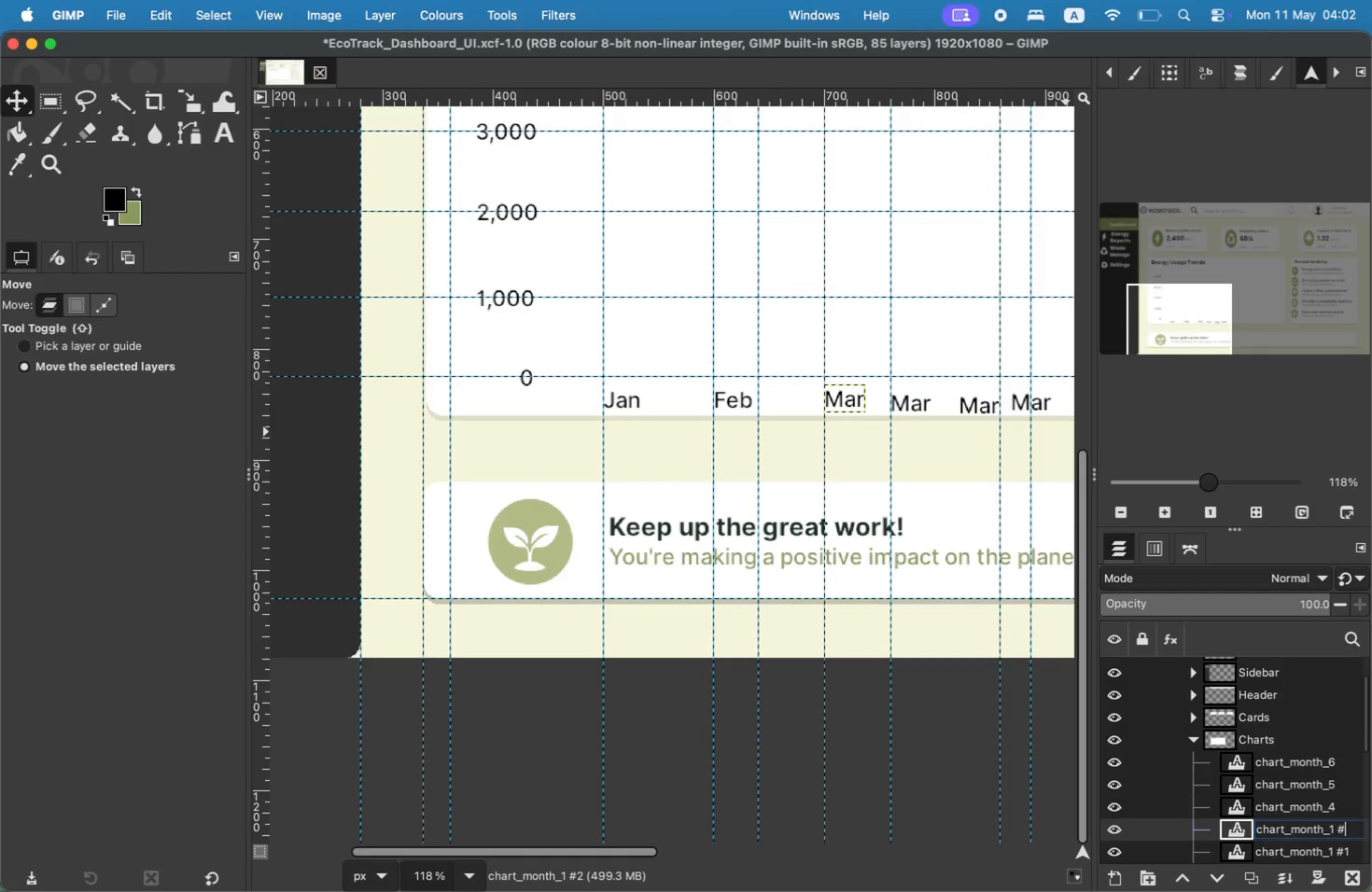 
key(Backspace)
 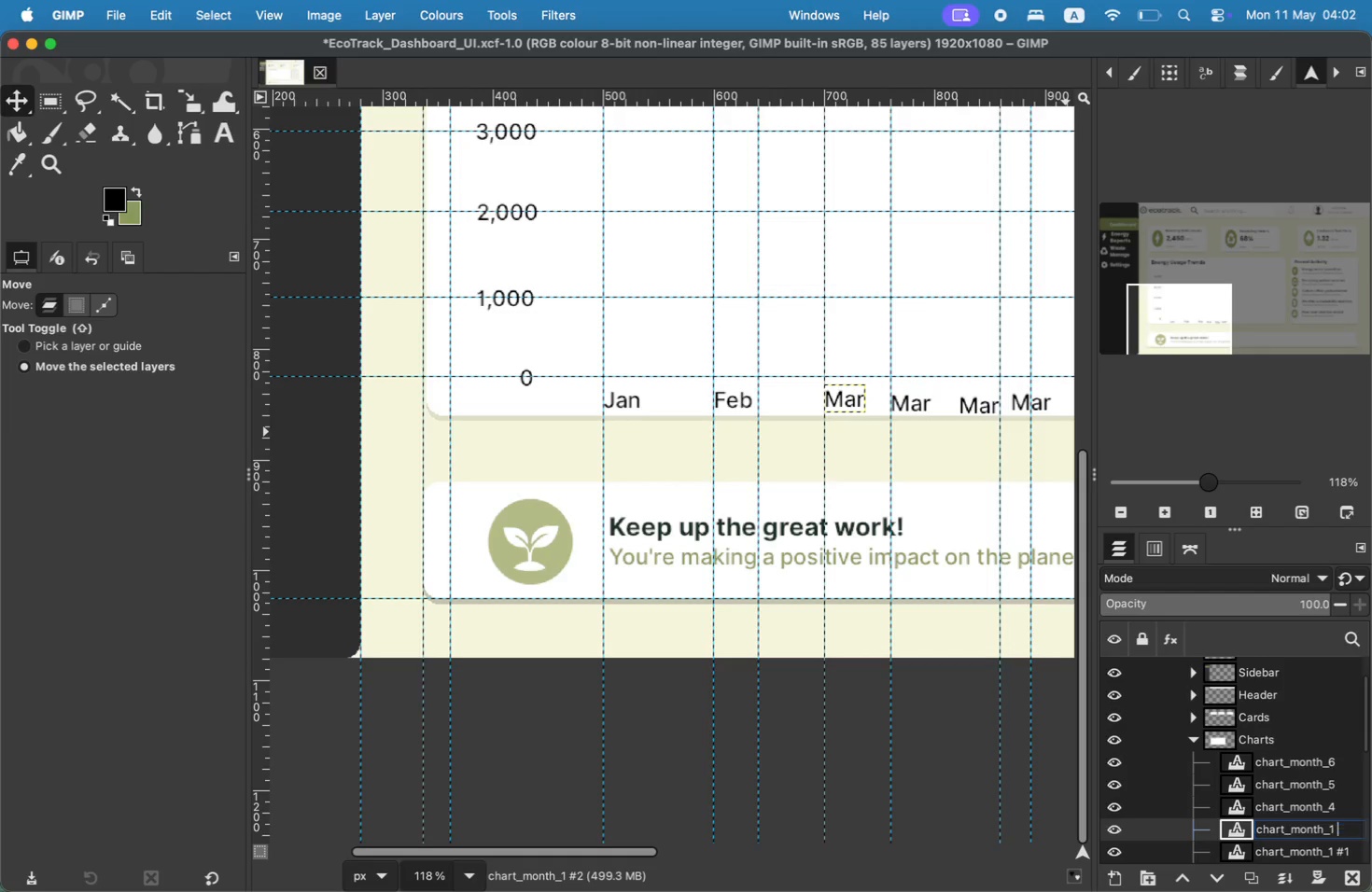 
key(Backspace)
 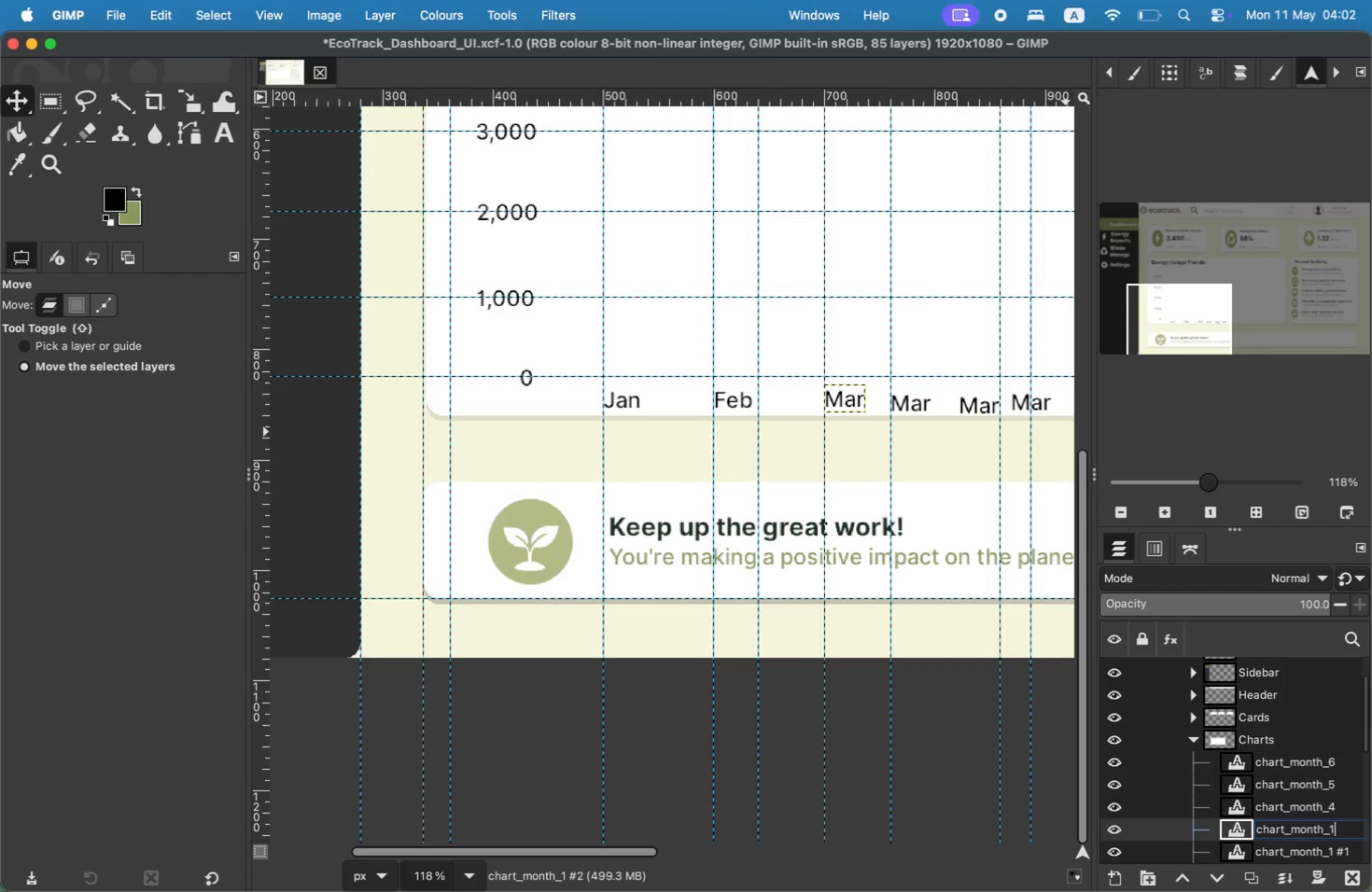 
key(Backspace)
 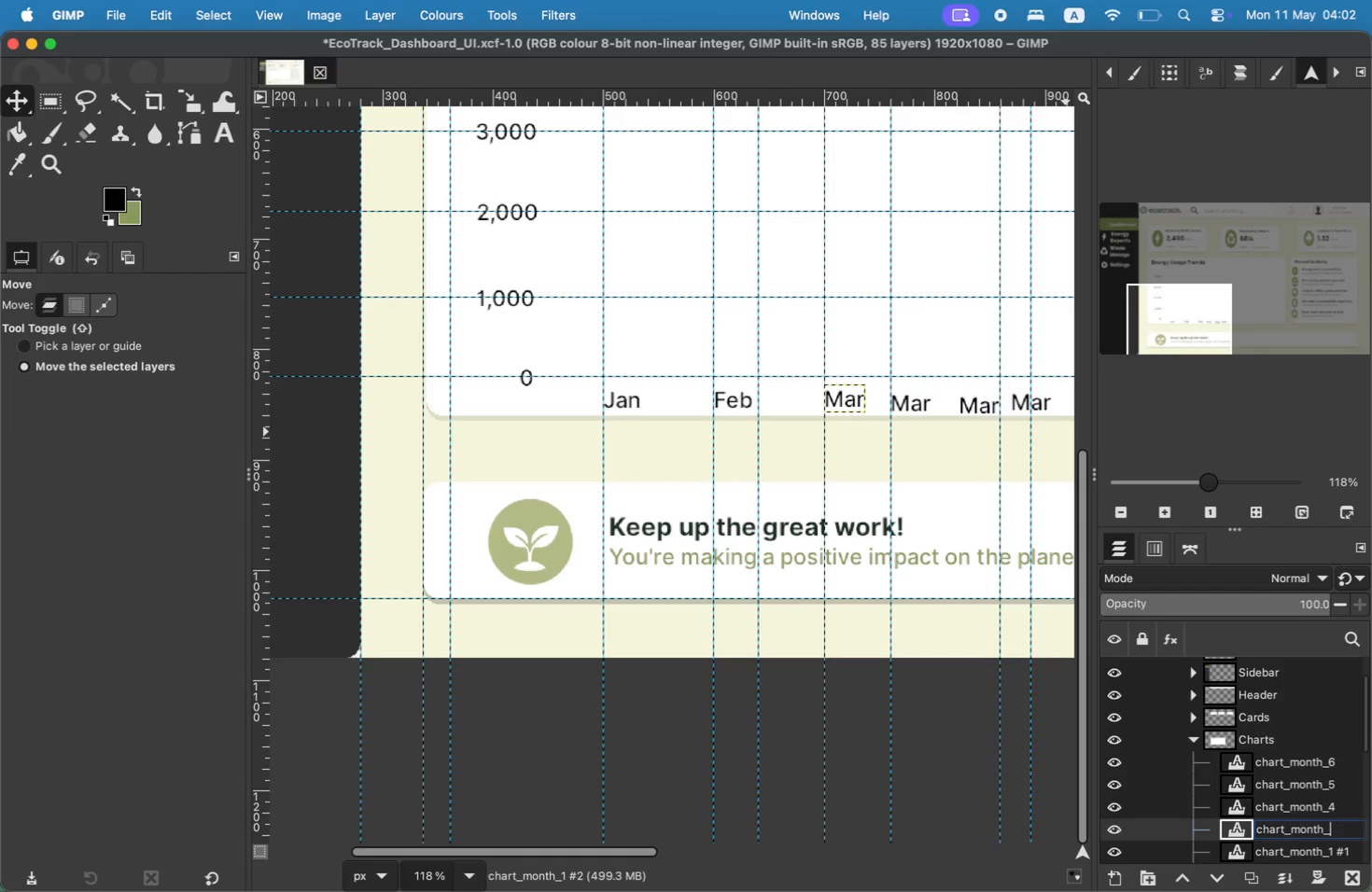 
key(3)
 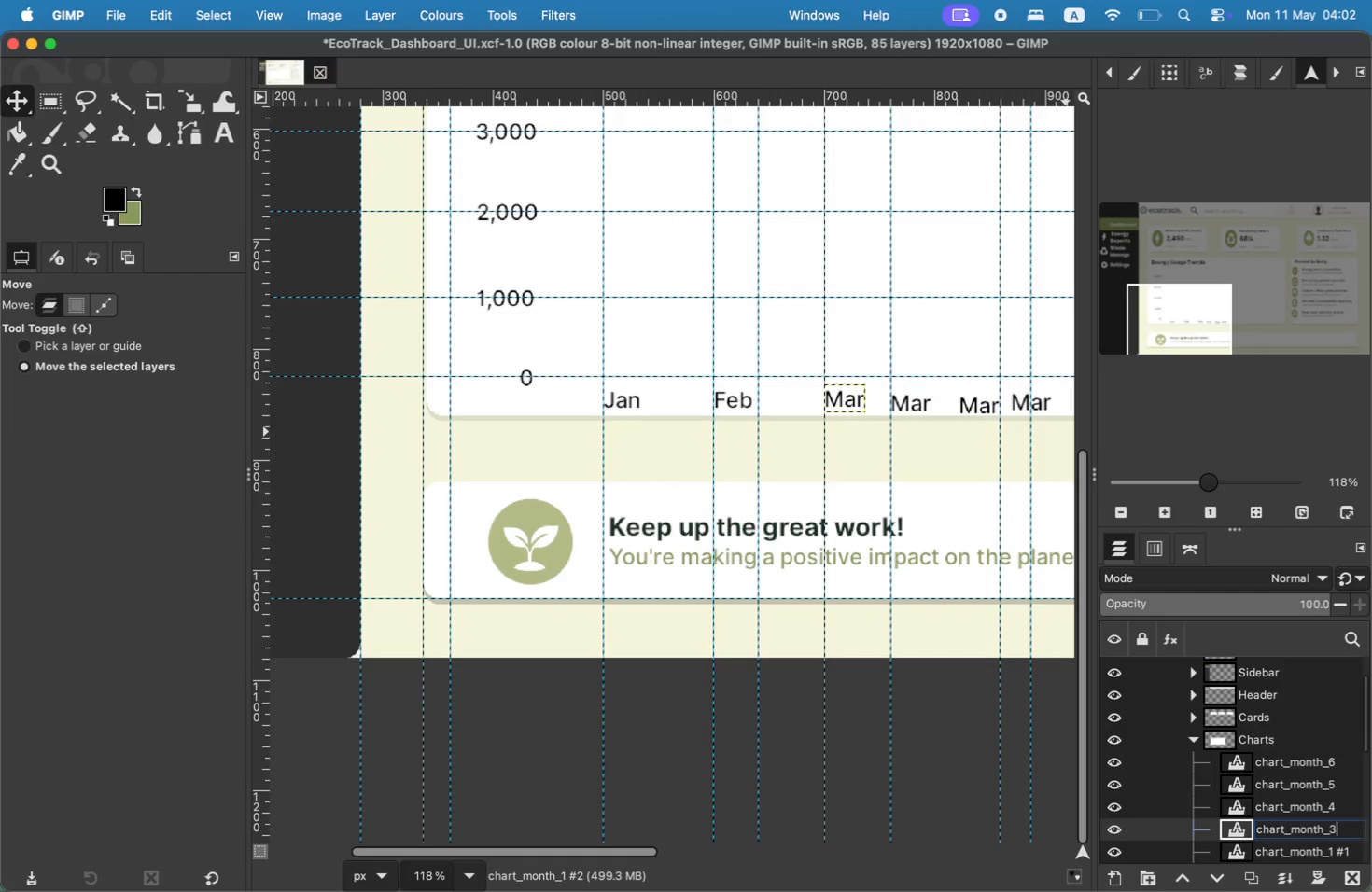 
key(Enter)
 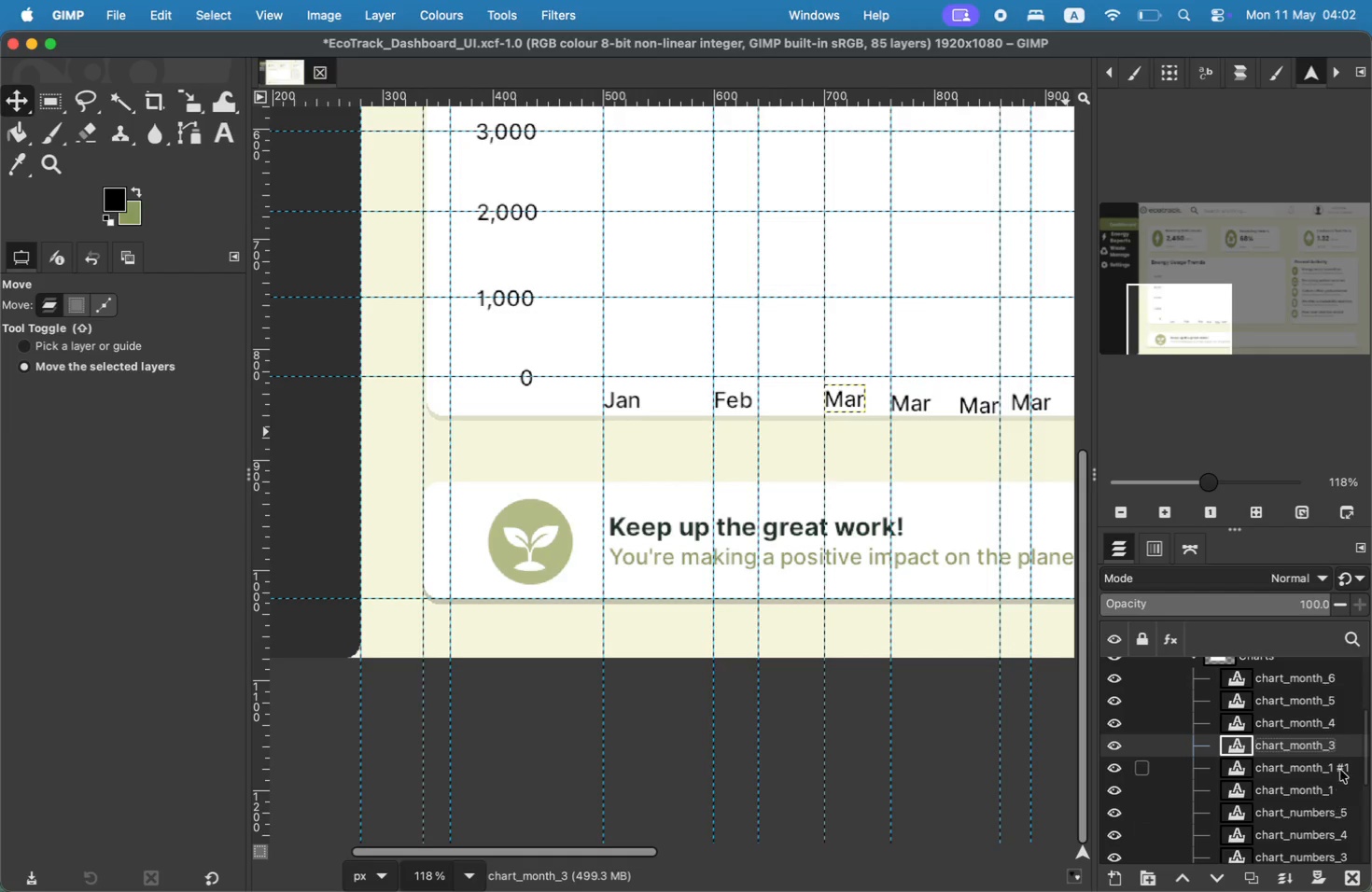 
scroll: coordinate [1338, 829], scroll_direction: down, amount: 13.0
 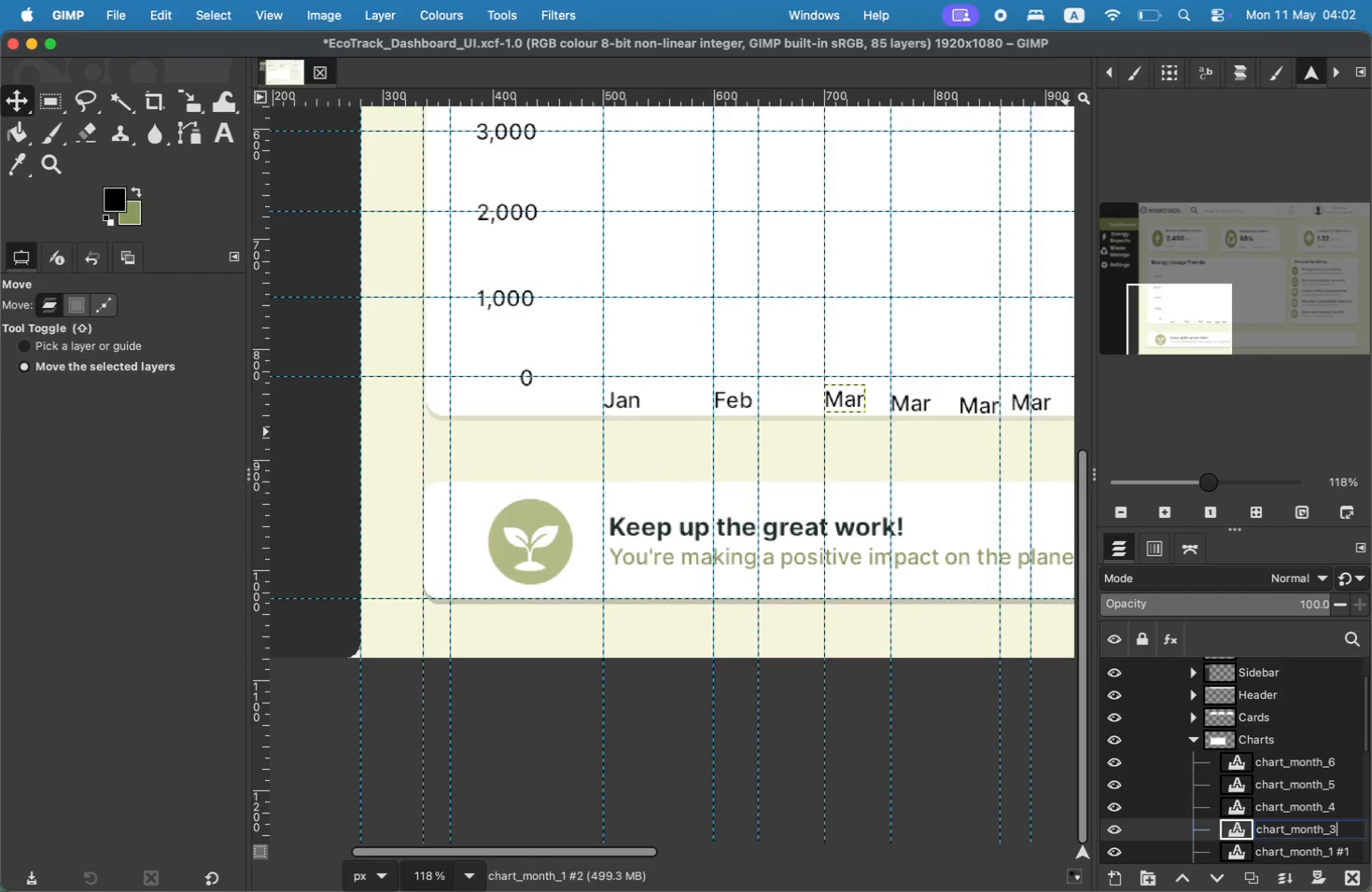 
double_click([1340, 763])
 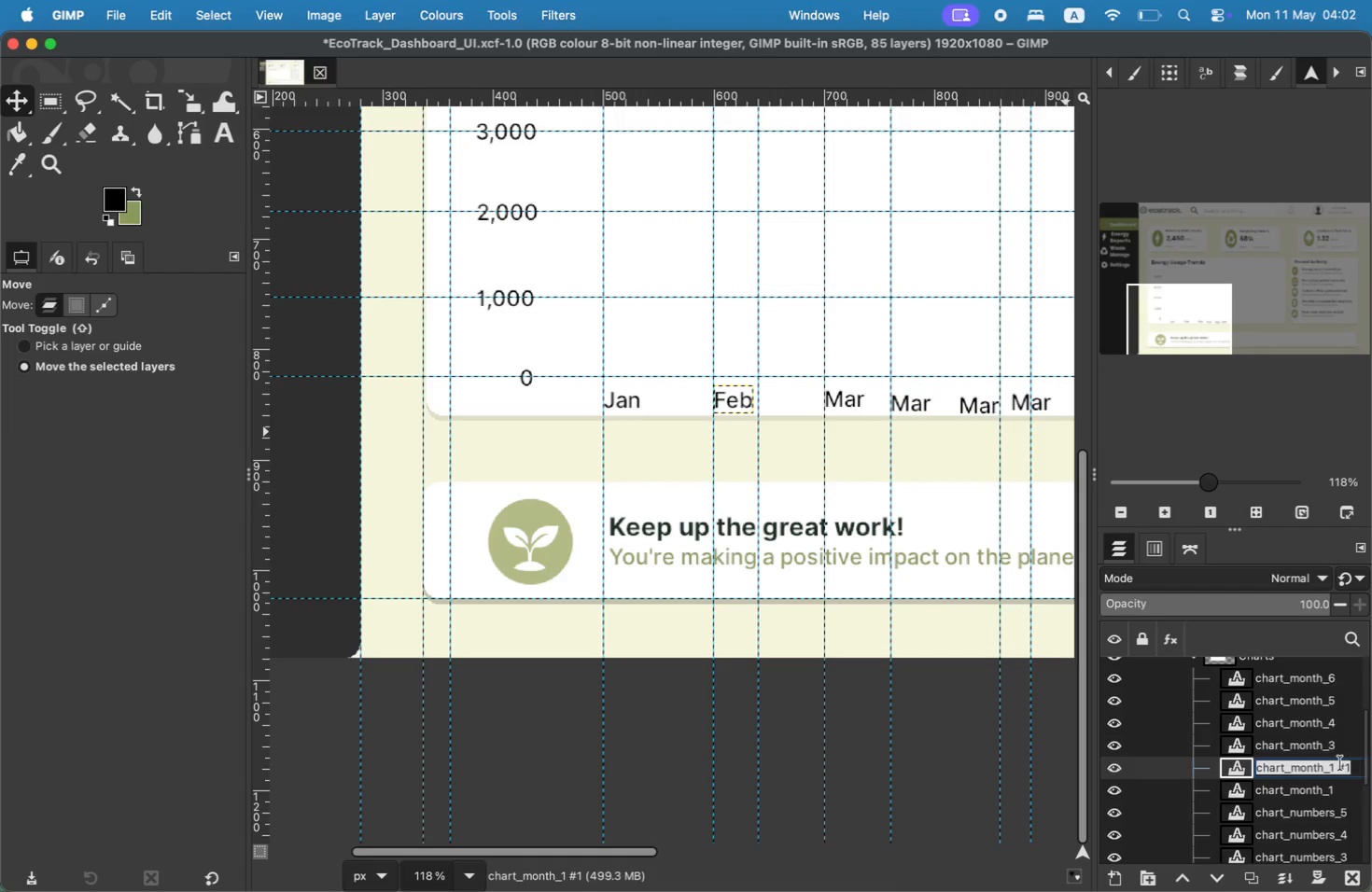 
key(ArrowRight)
 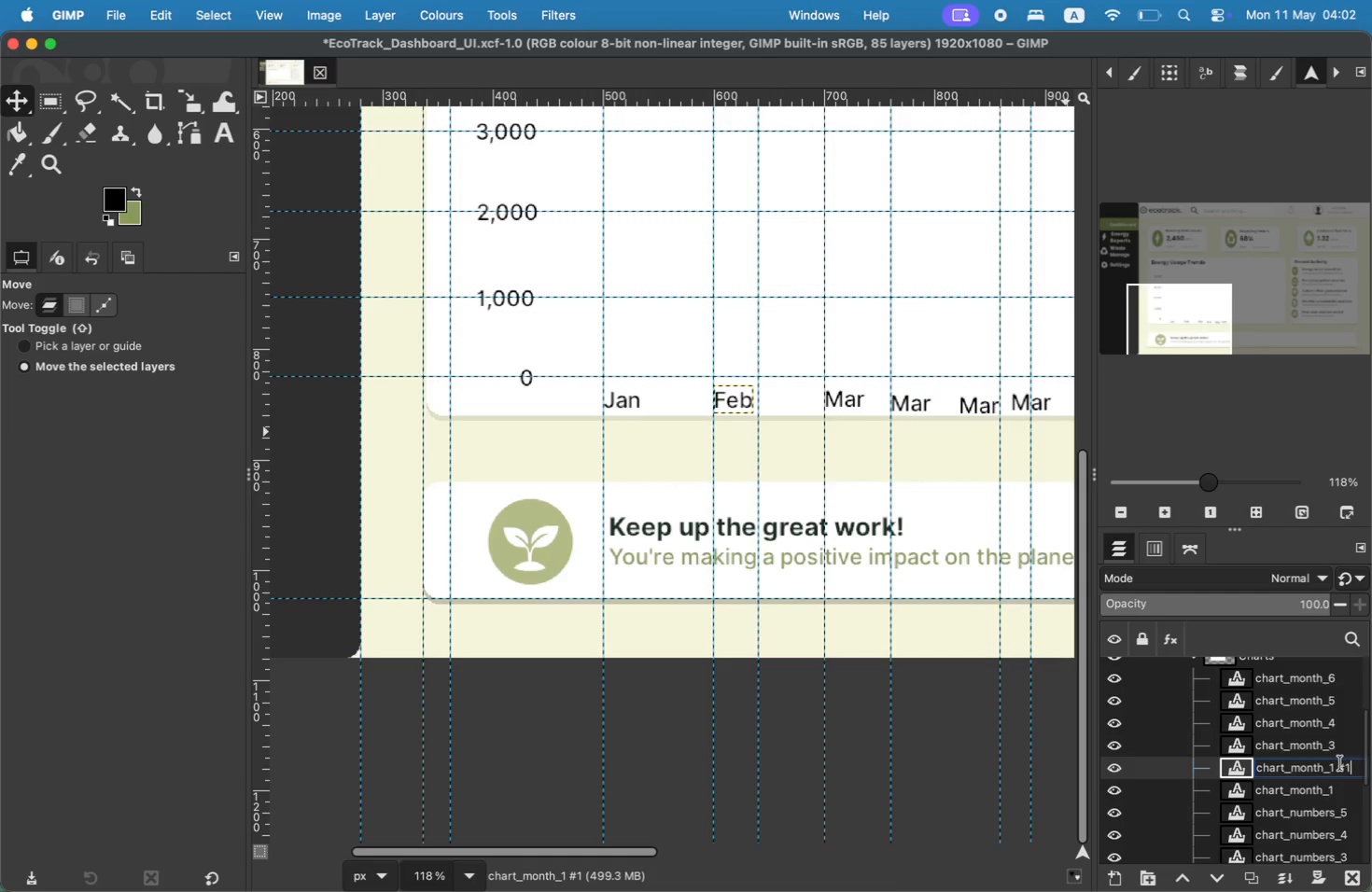 
key(Backspace)
 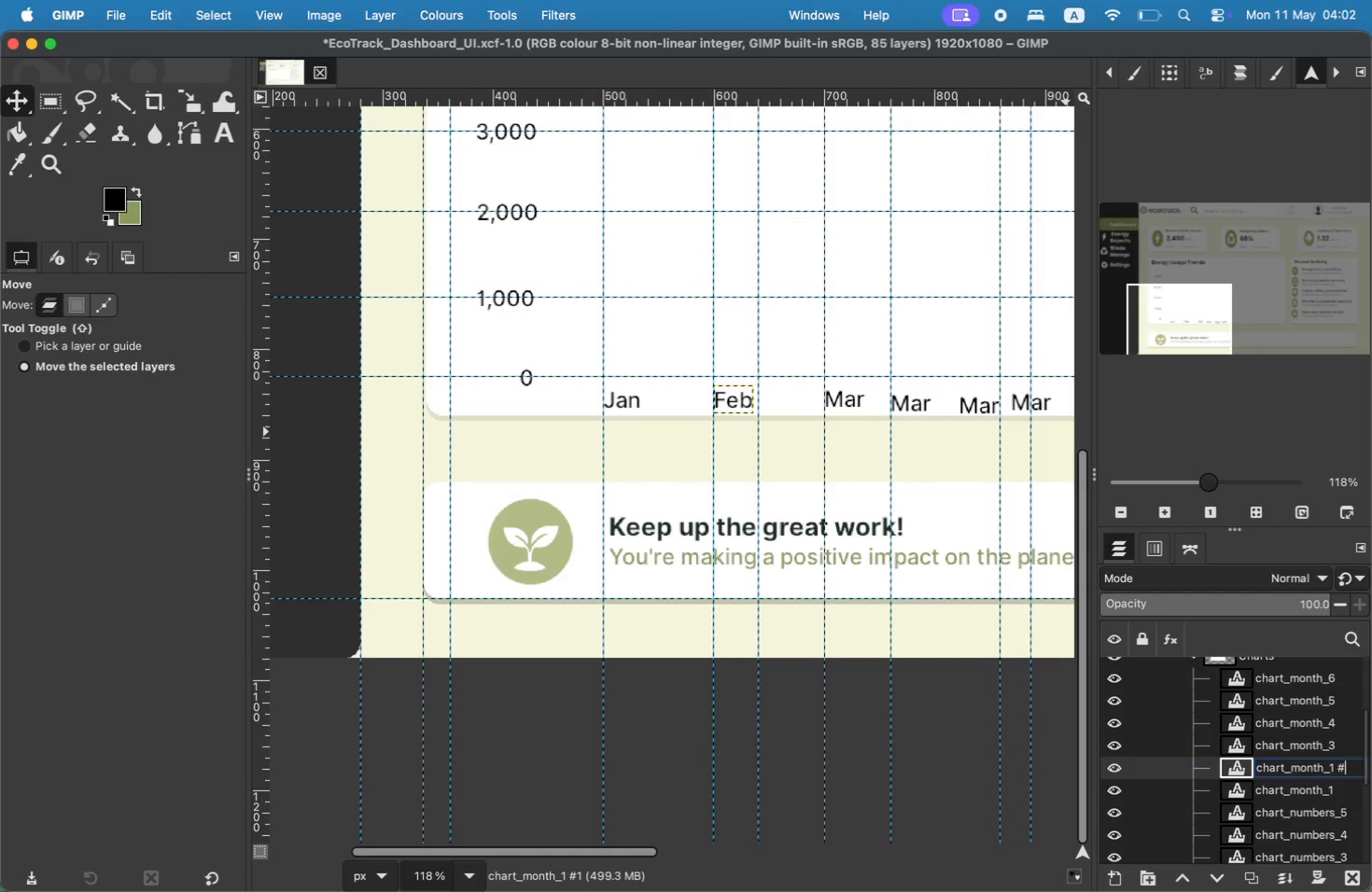 
key(Backspace)
 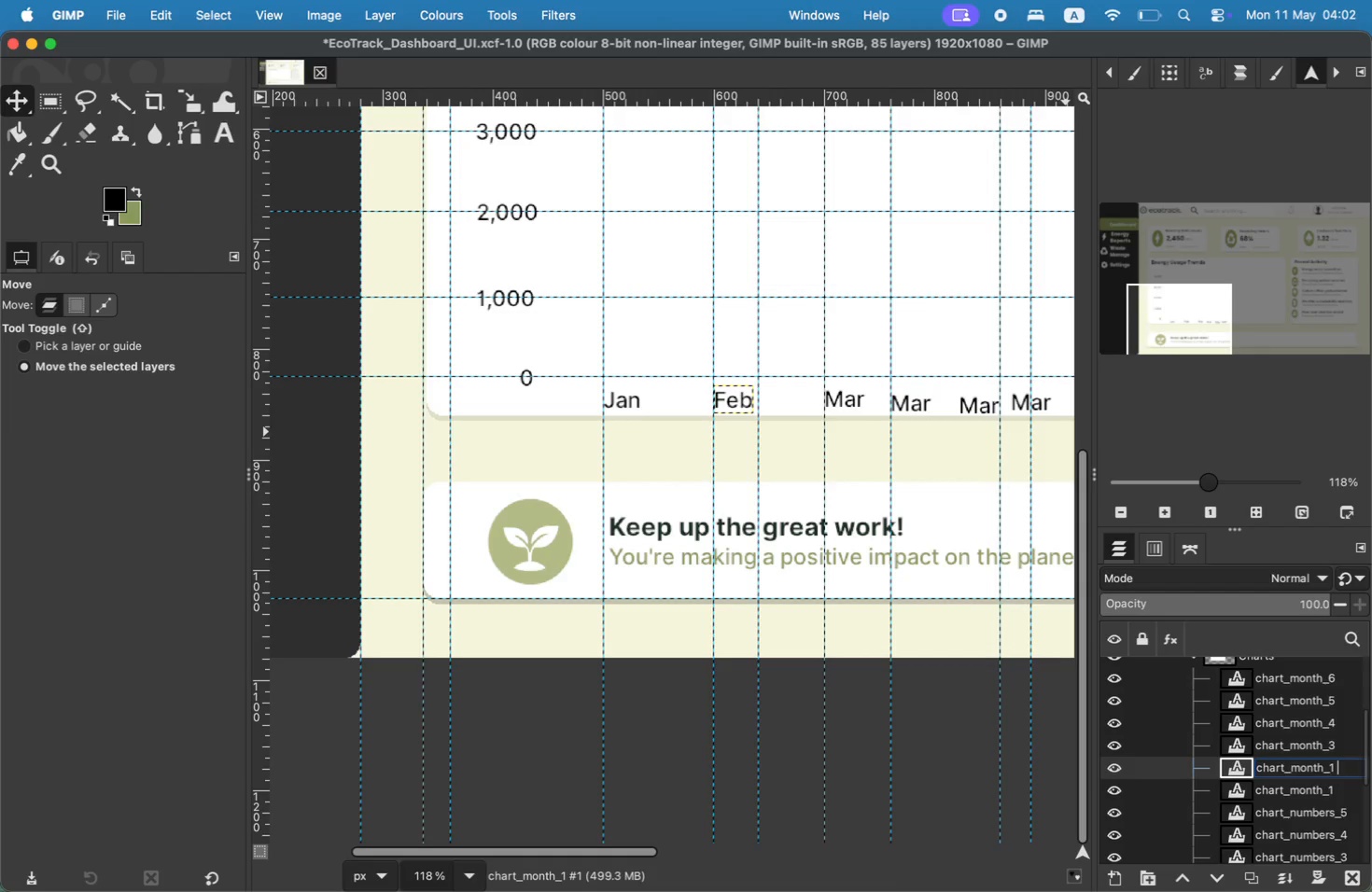 
key(Backspace)
 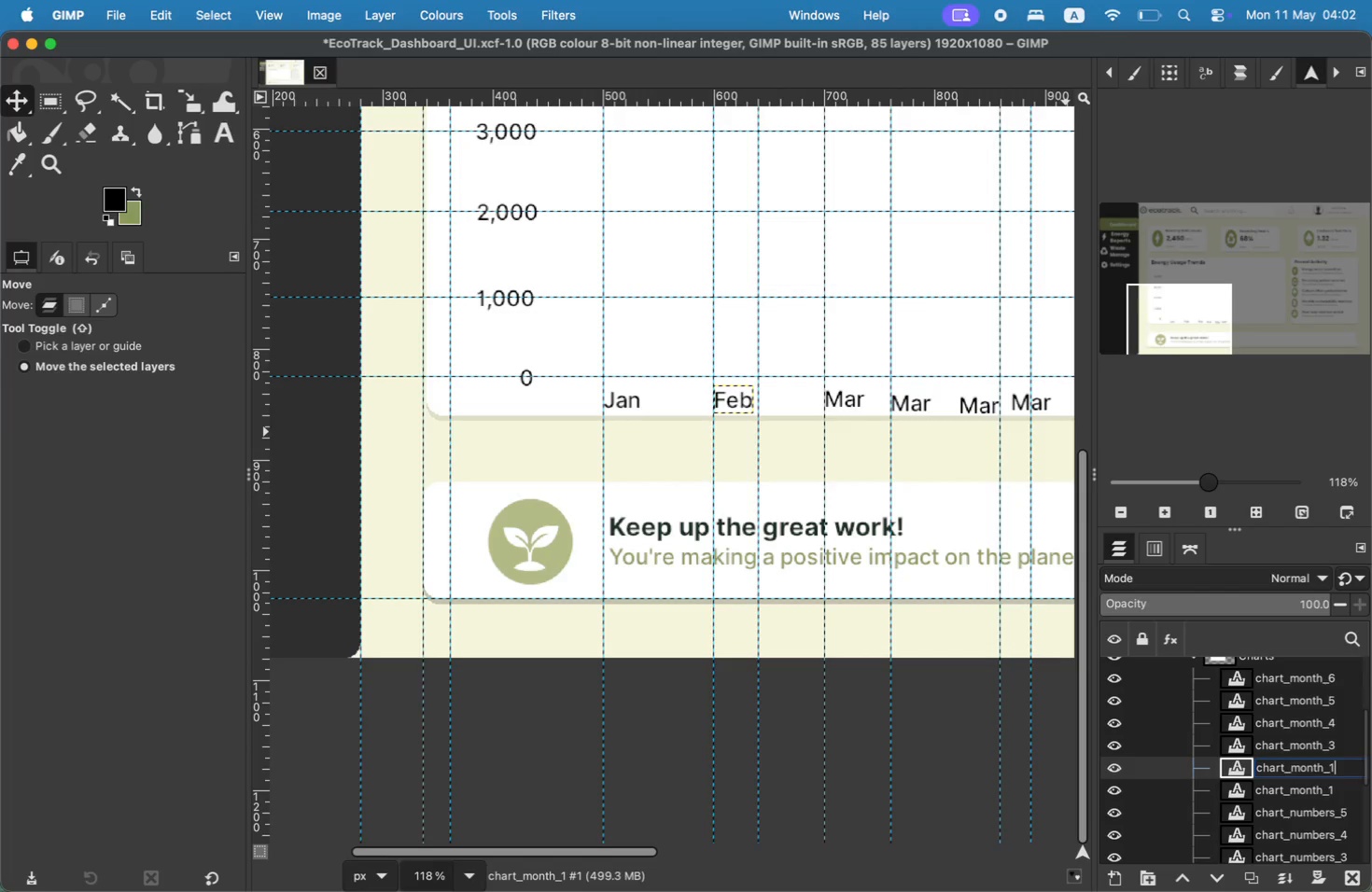 
key(Backspace)
 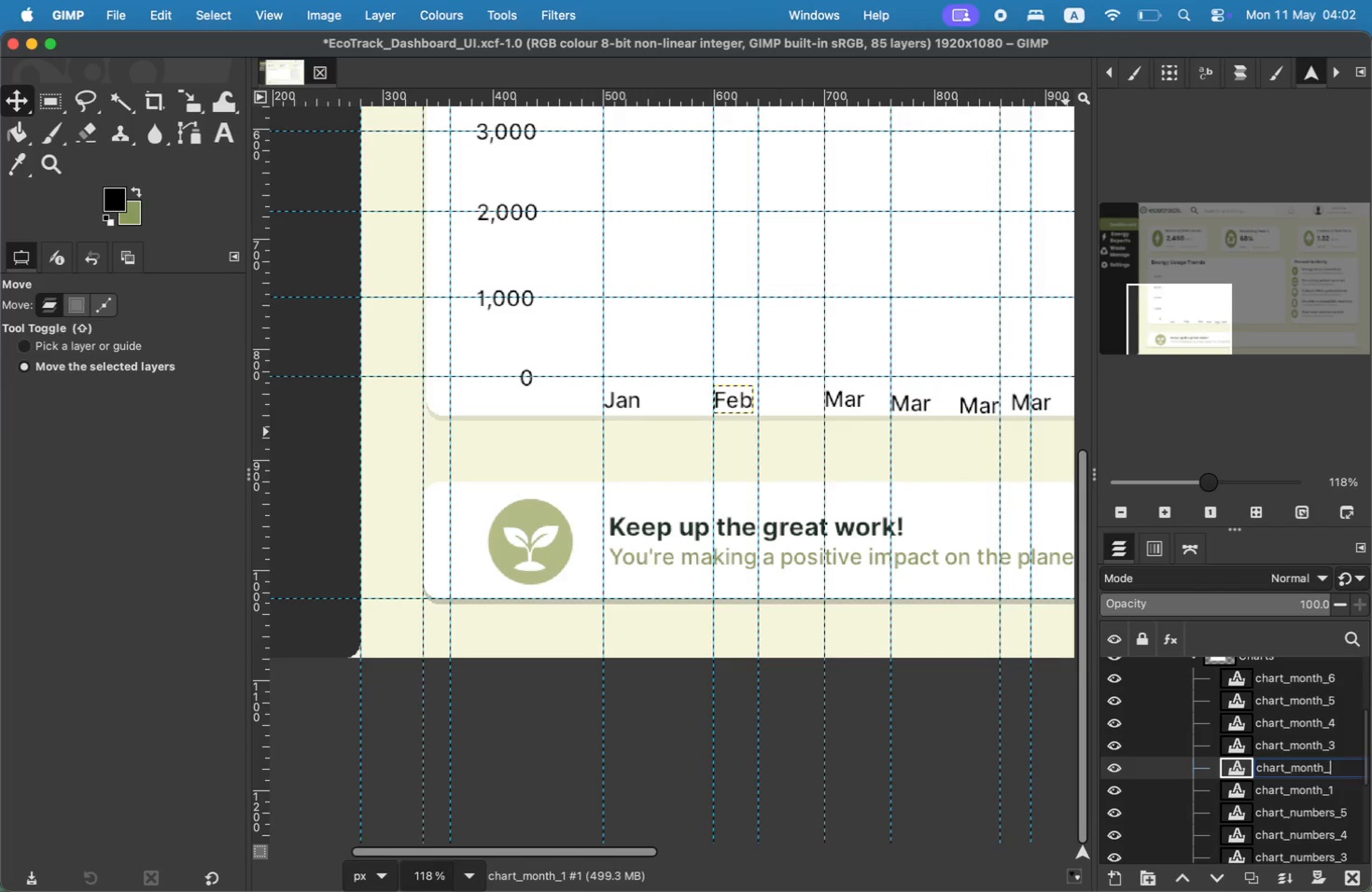 
key(2)
 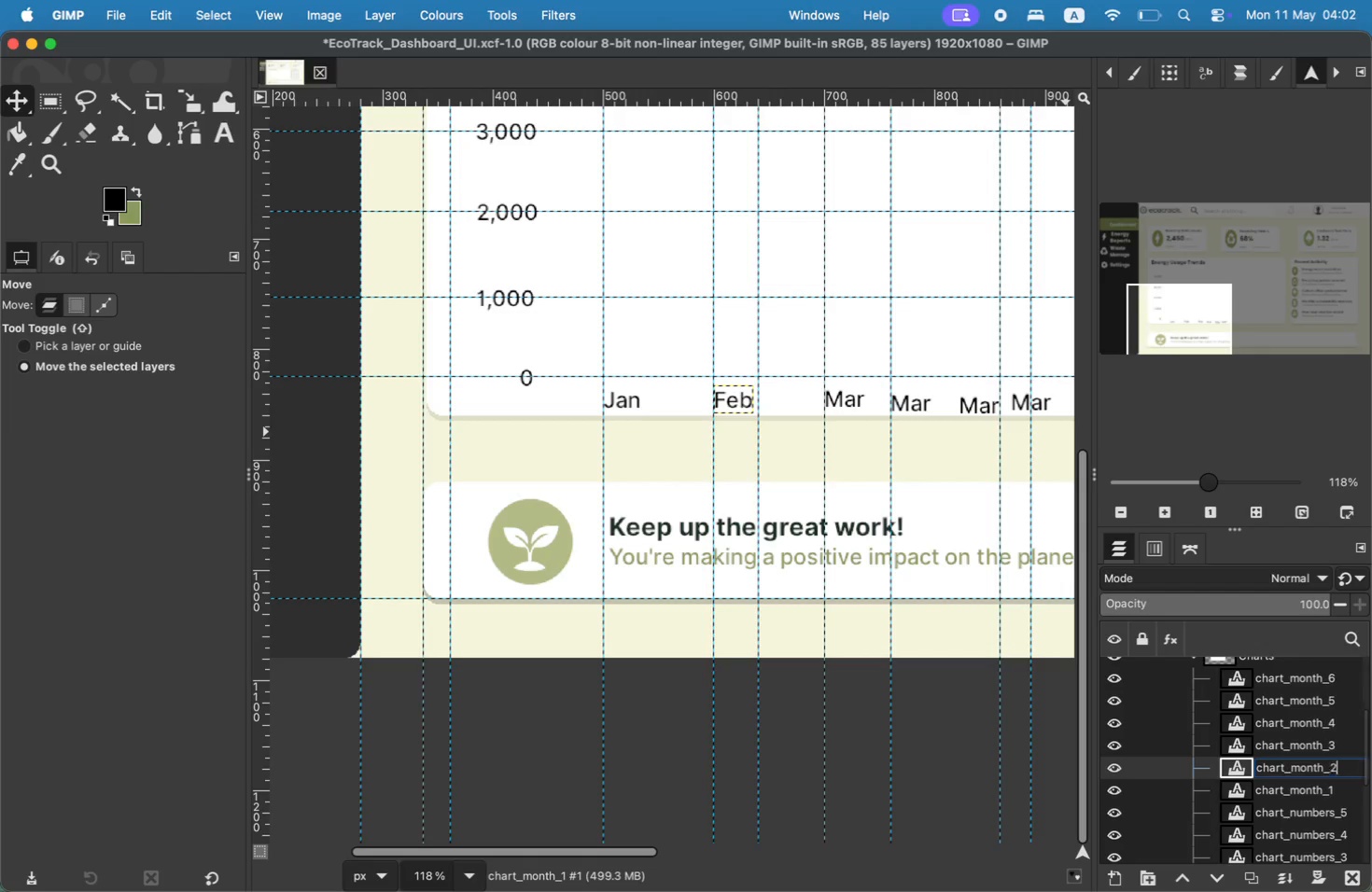 
key(Enter)
 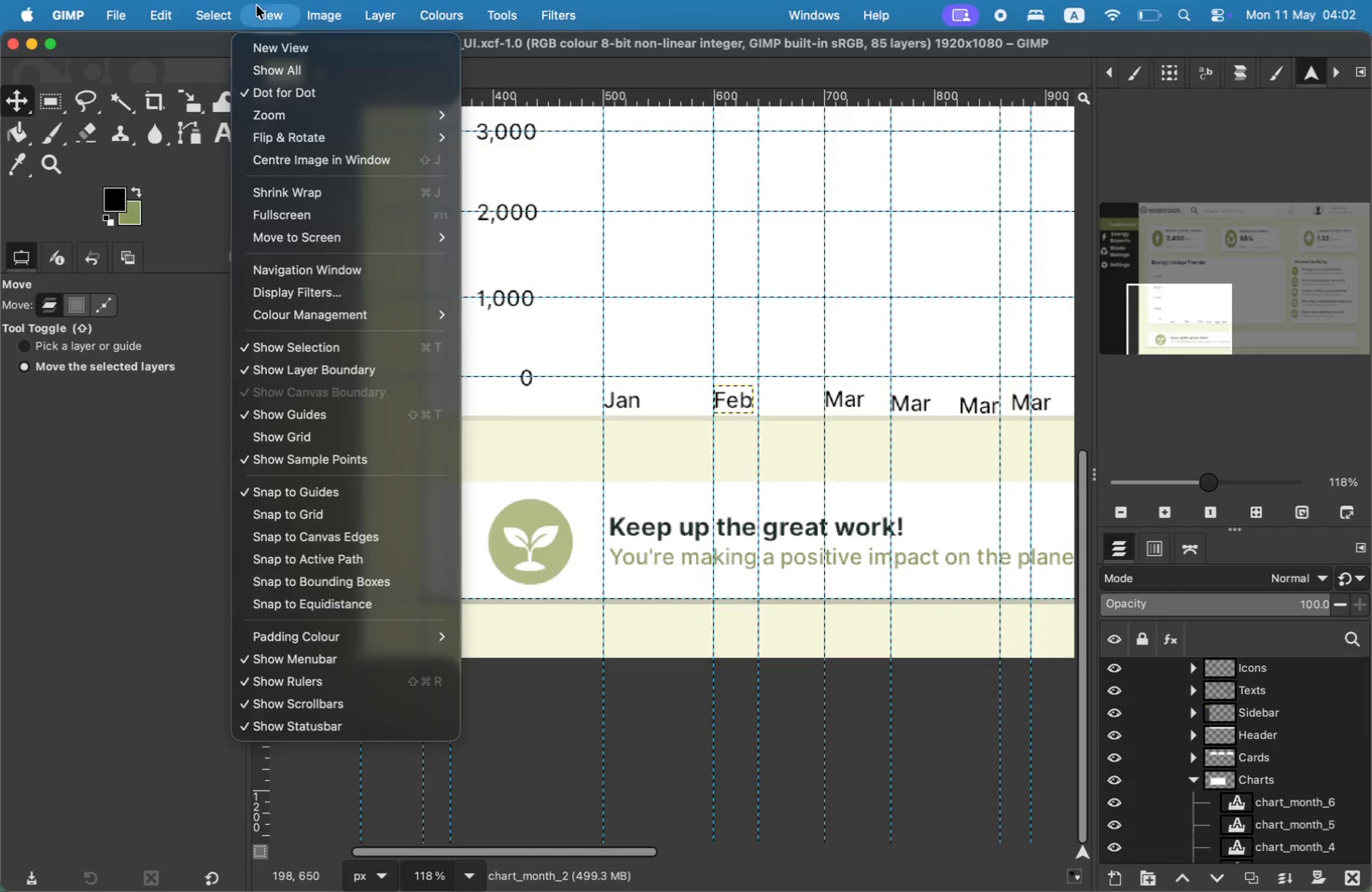 
scroll: coordinate [1287, 743], scroll_direction: up, amount: 111.0
 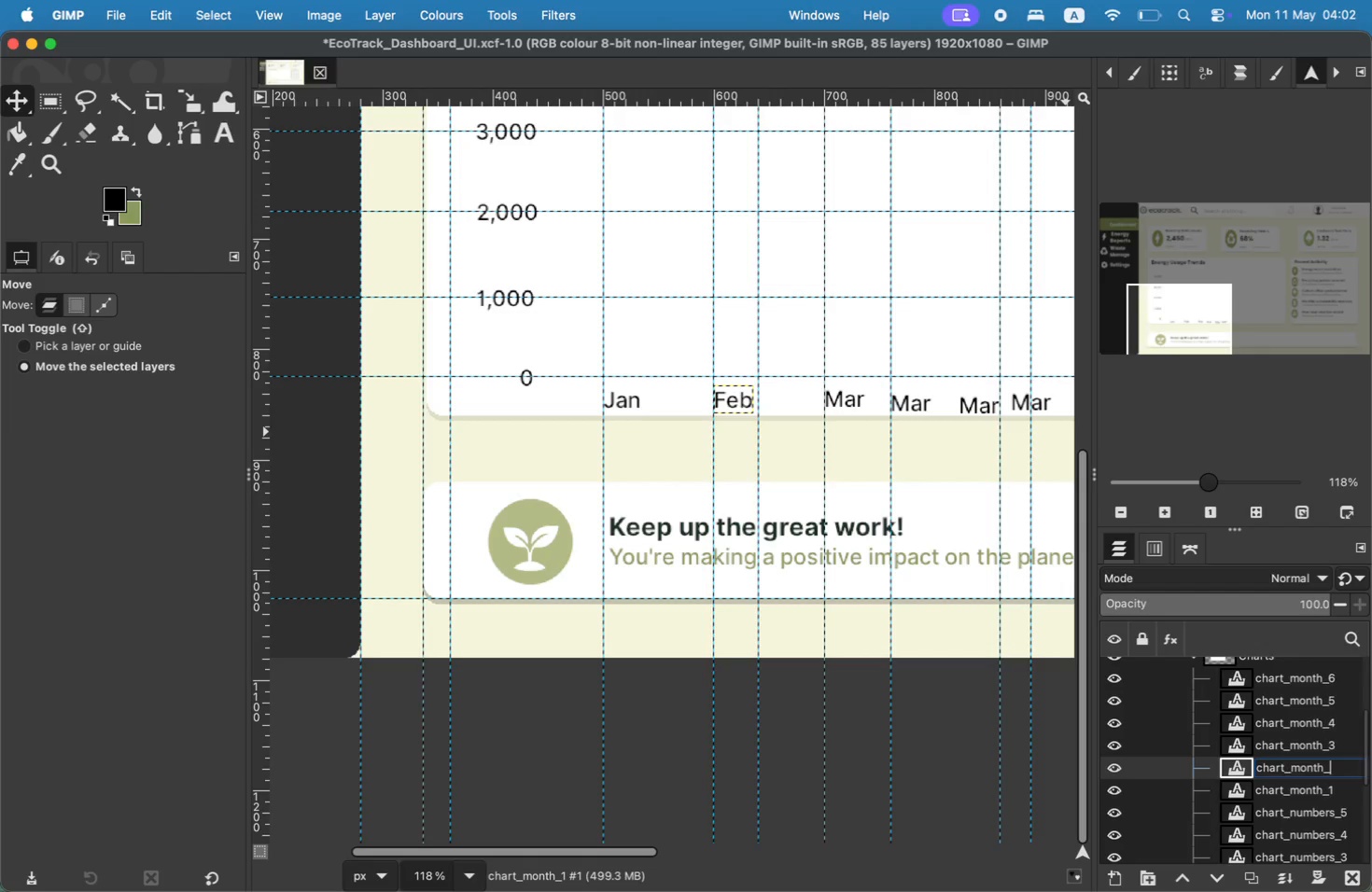 
left_click([541, 504])
 